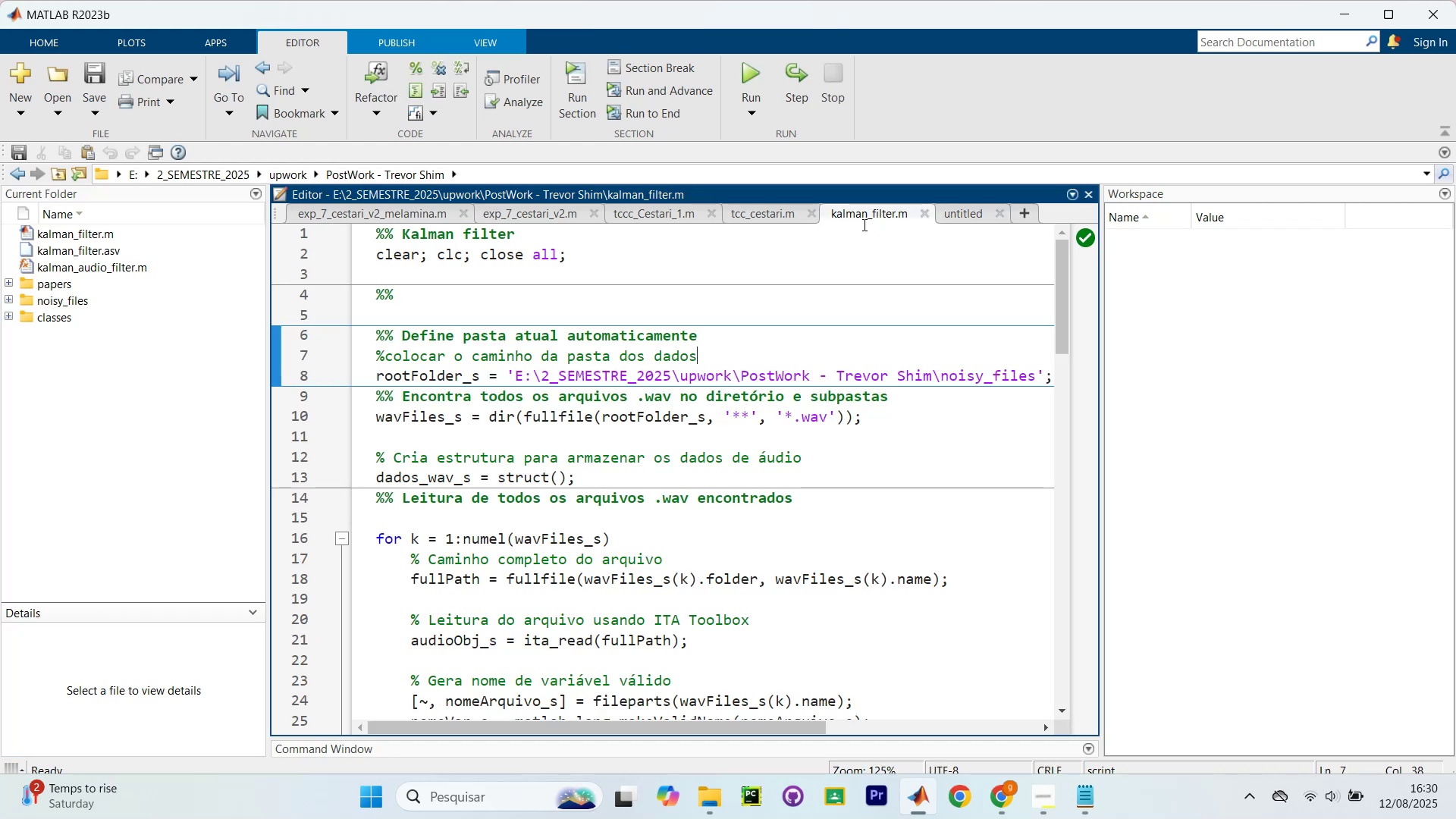 
scroll: coordinate [828, 297], scroll_direction: up, amount: 14.0
 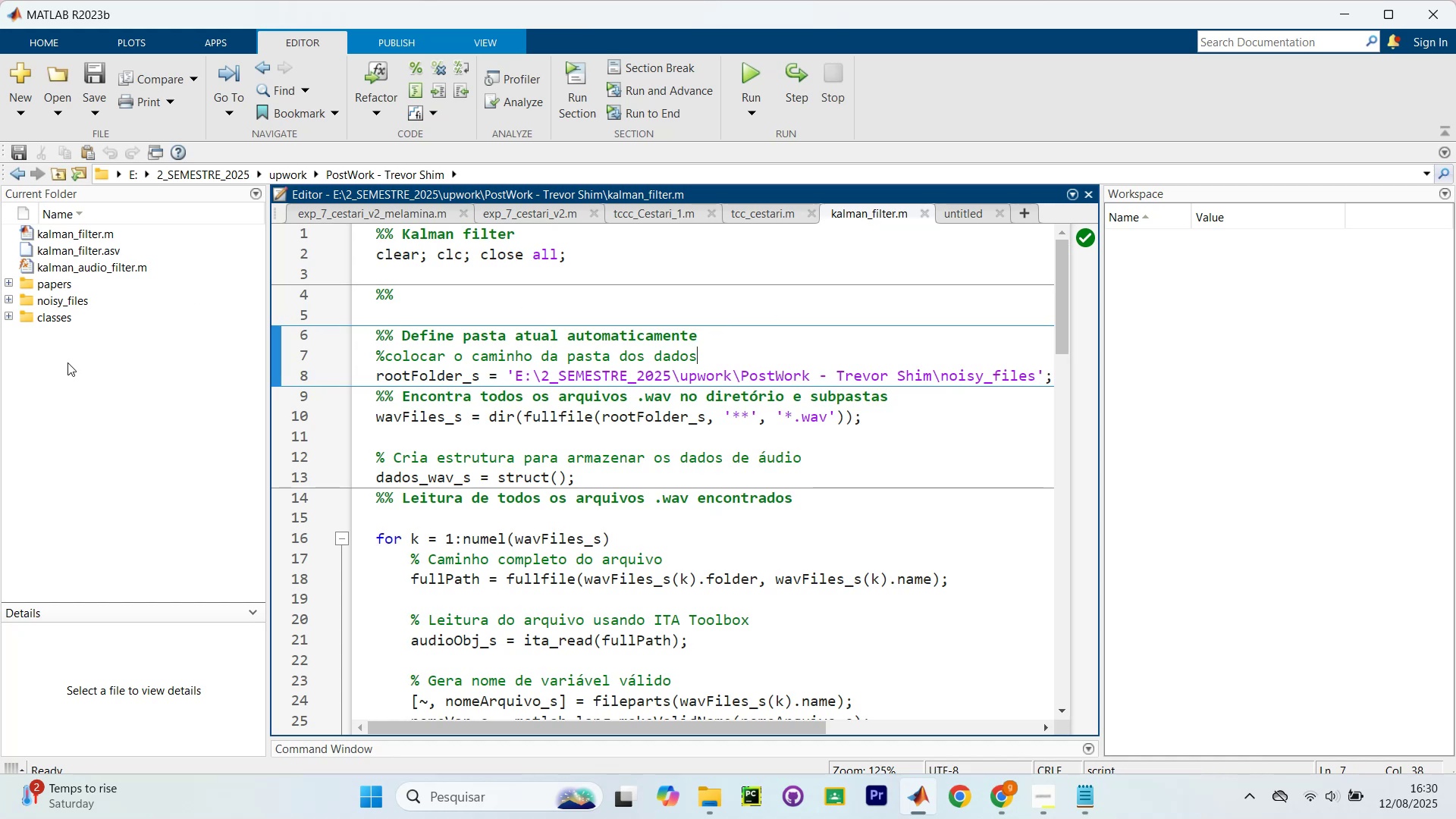 
left_click_drag(start_coordinate=[72, 332], to_coordinate=[76, 332])
 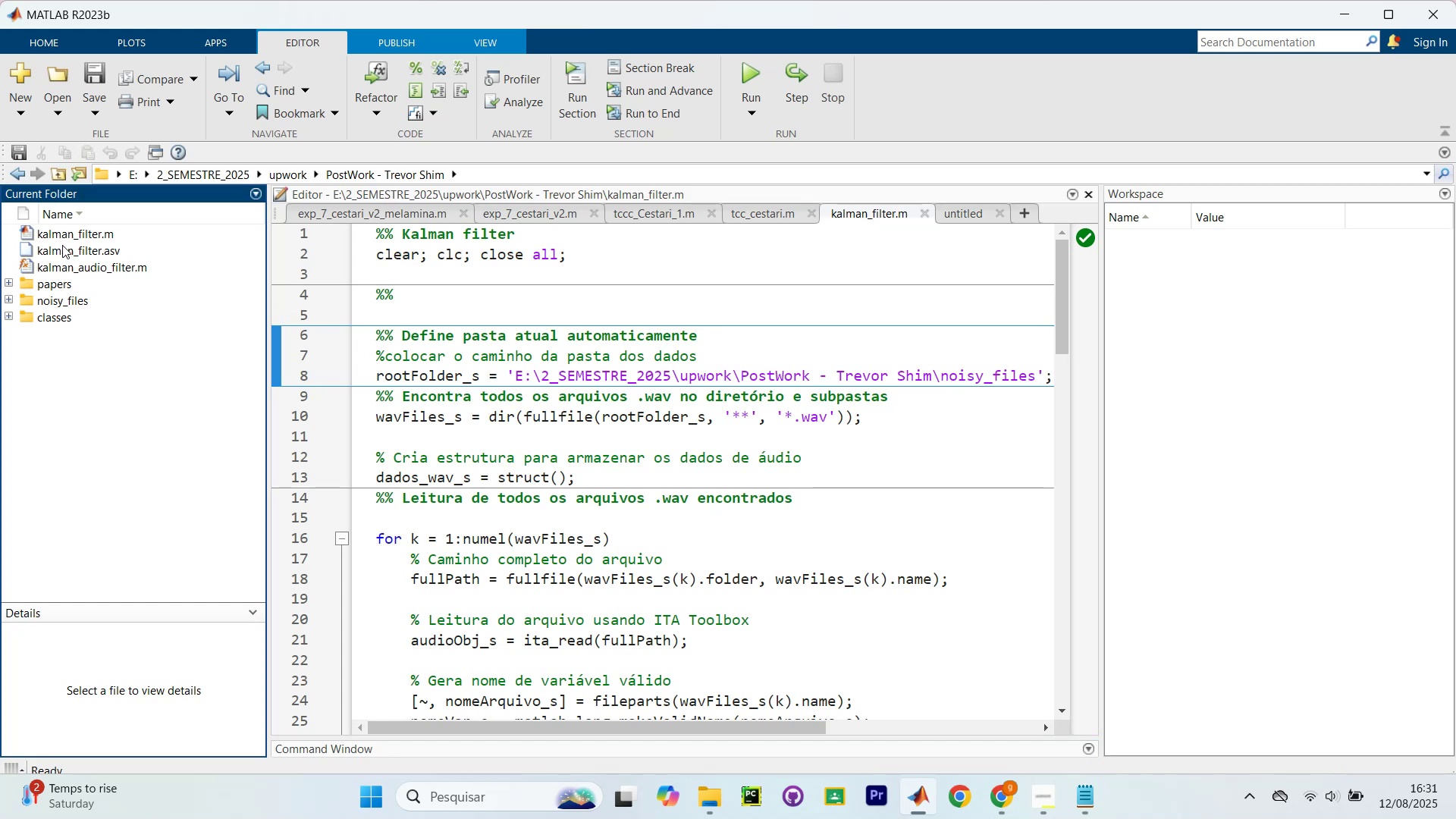 
scroll: coordinate [58, 420], scroll_direction: up, amount: 7.0
 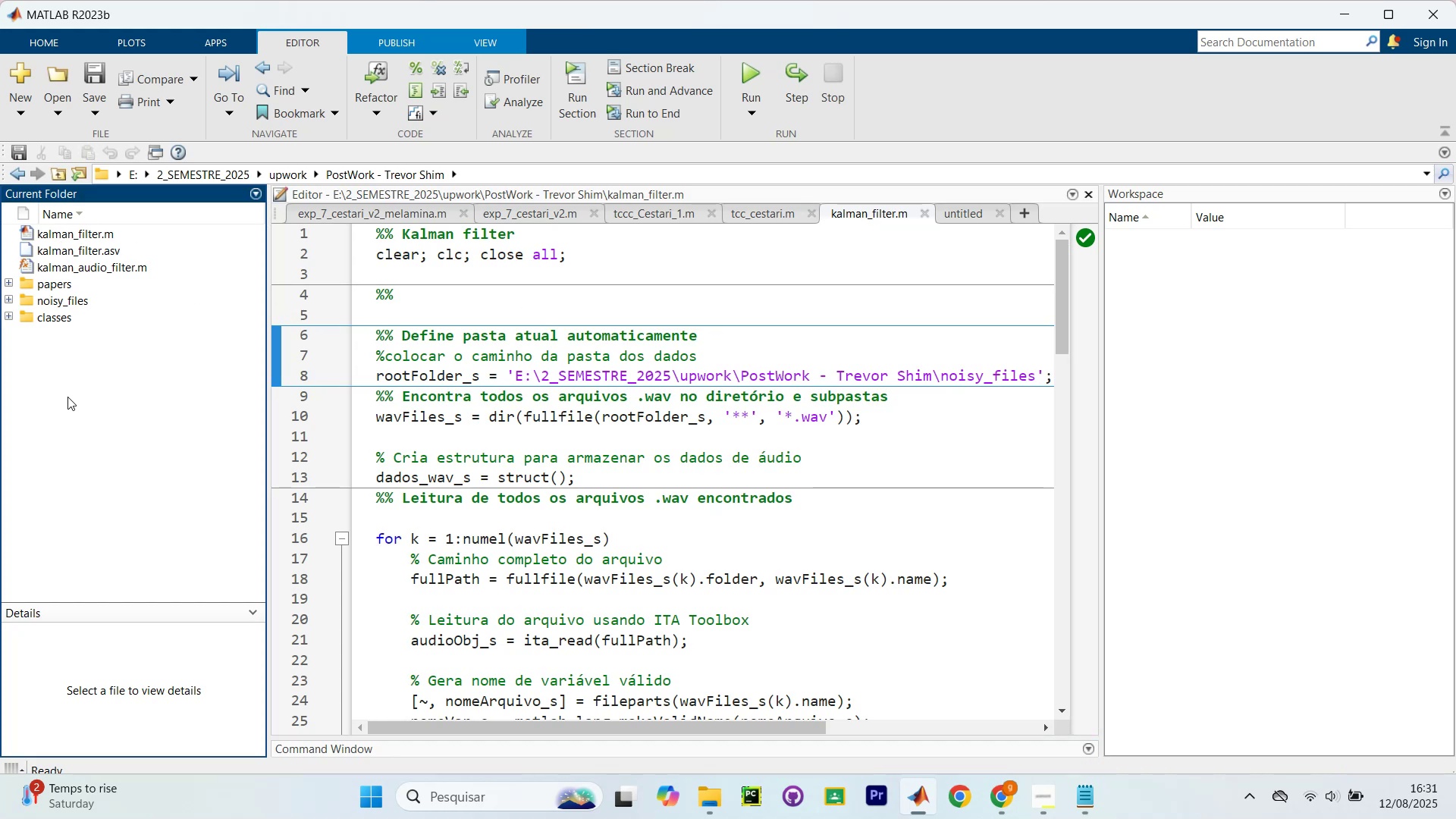 
key(Alt+AltLeft)
 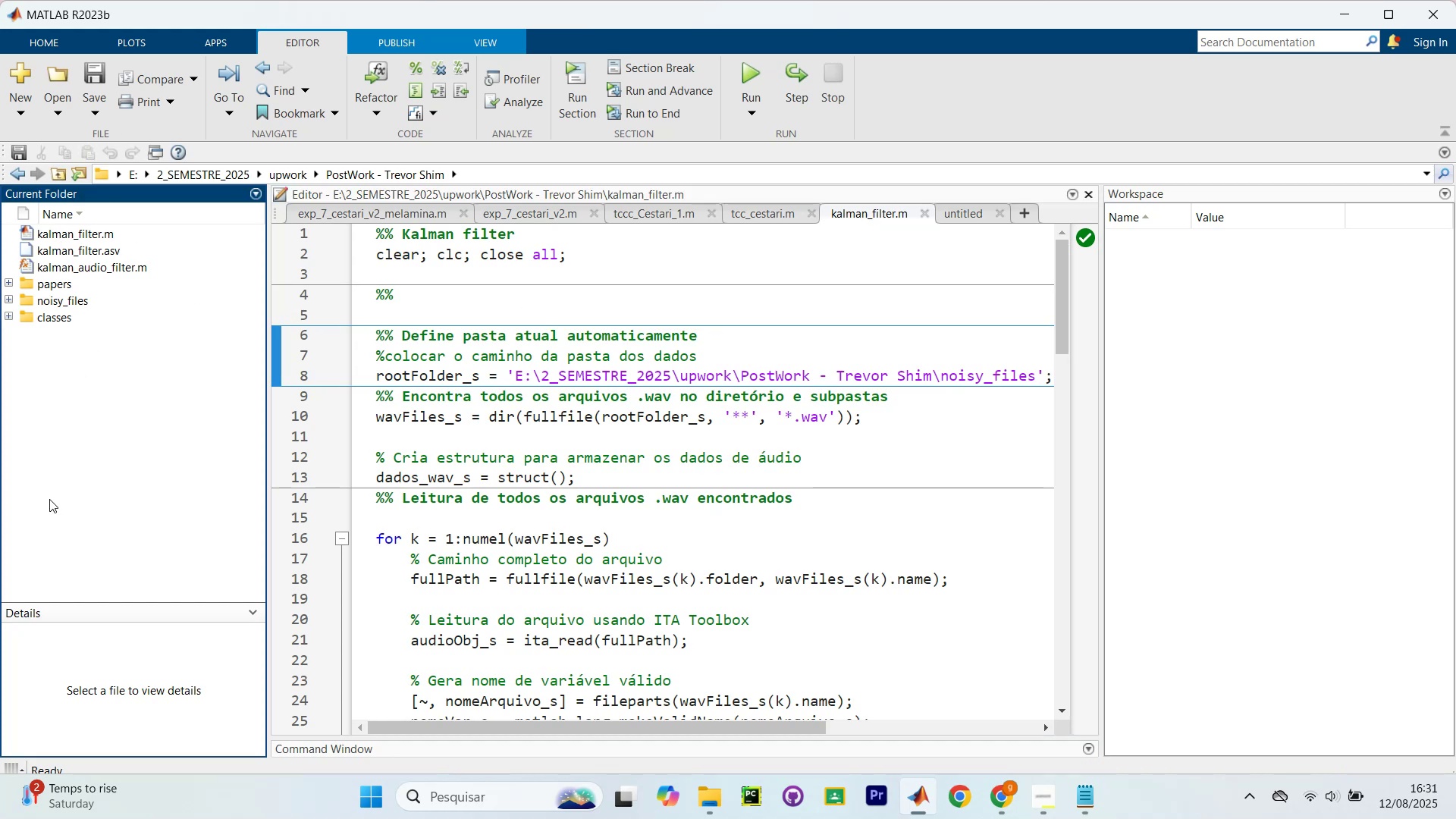 
key(Alt+Tab)
 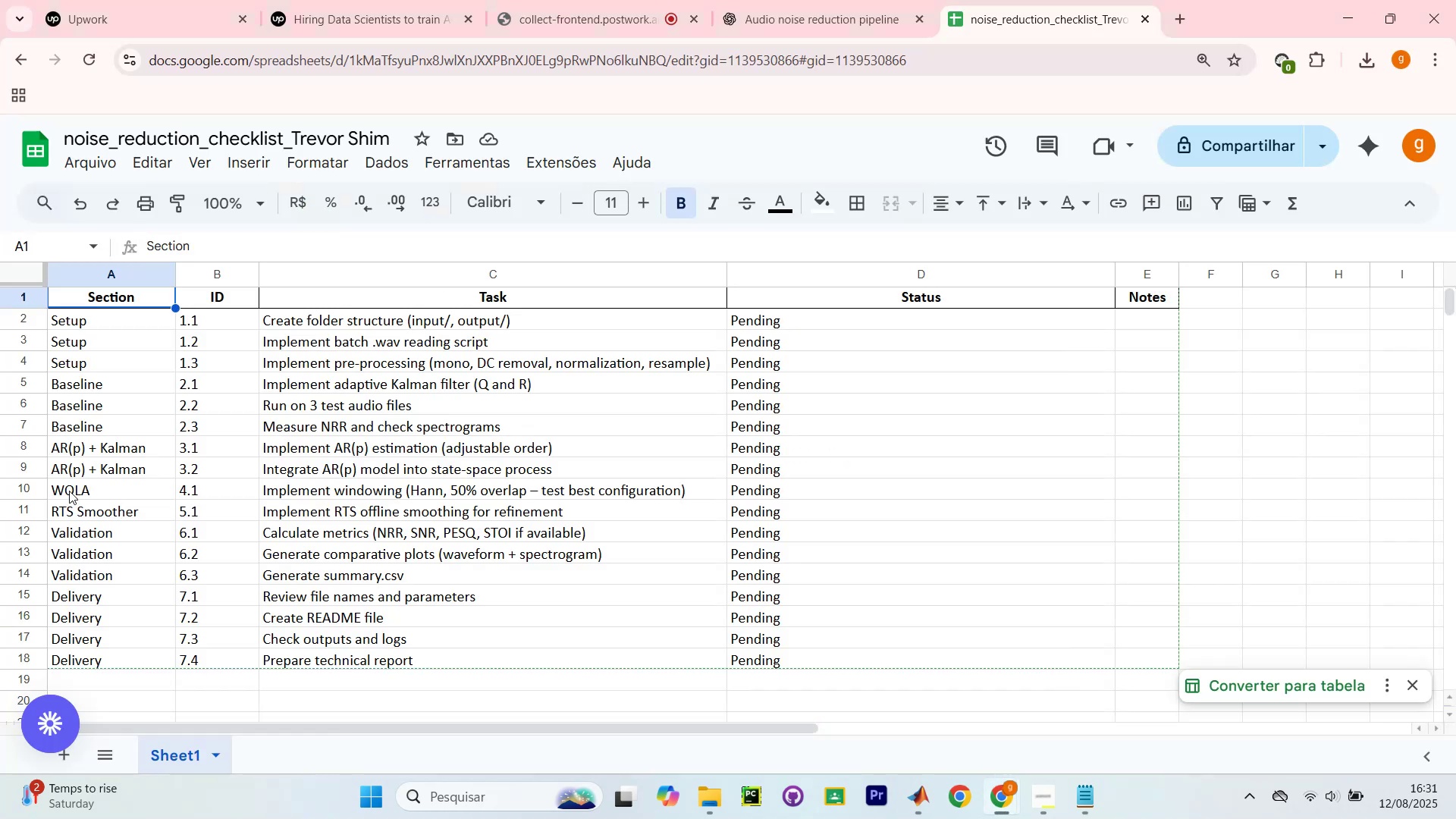 
scroll: coordinate [291, 434], scroll_direction: up, amount: 1.0
 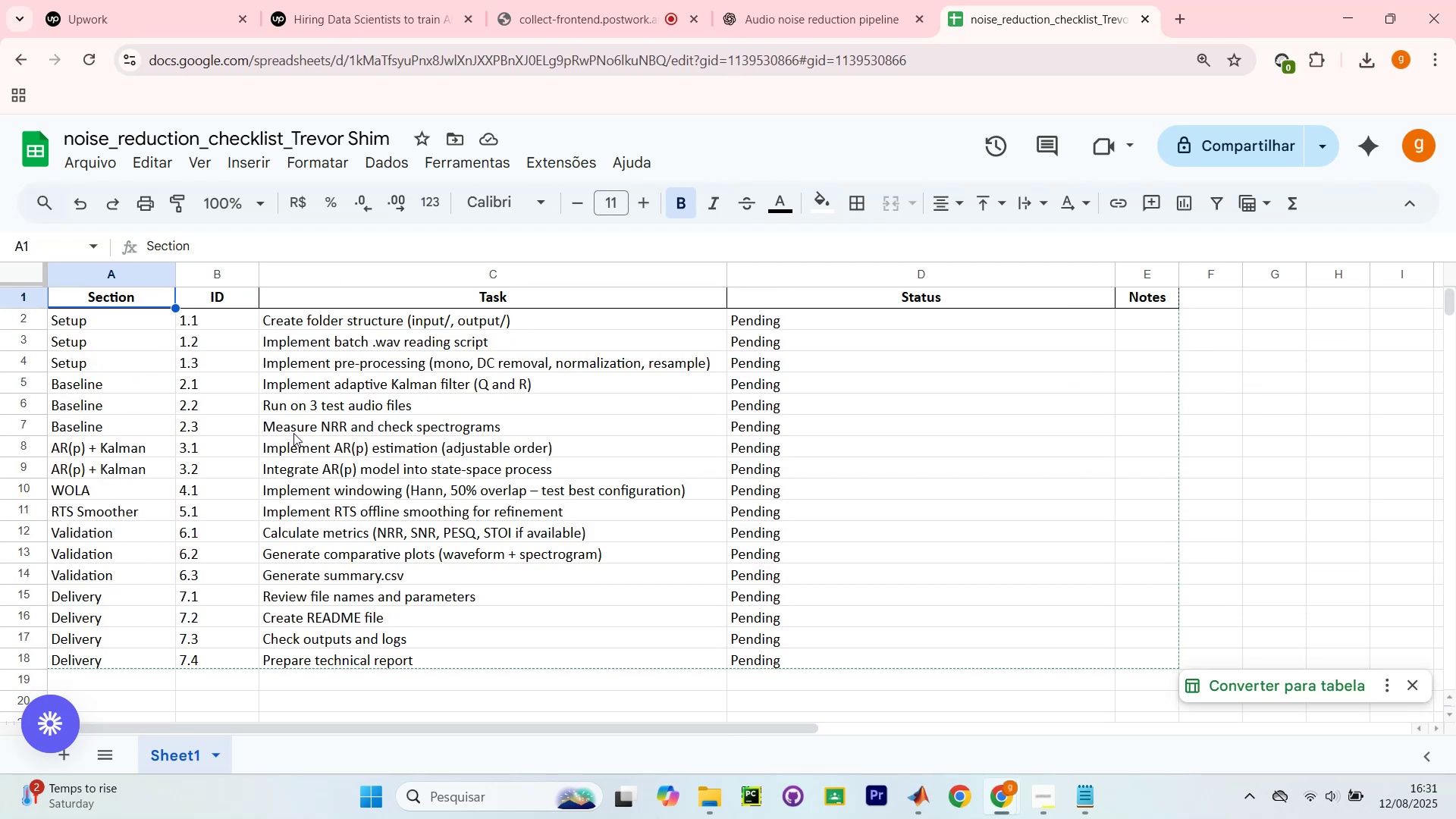 
key(Alt+AltLeft)
 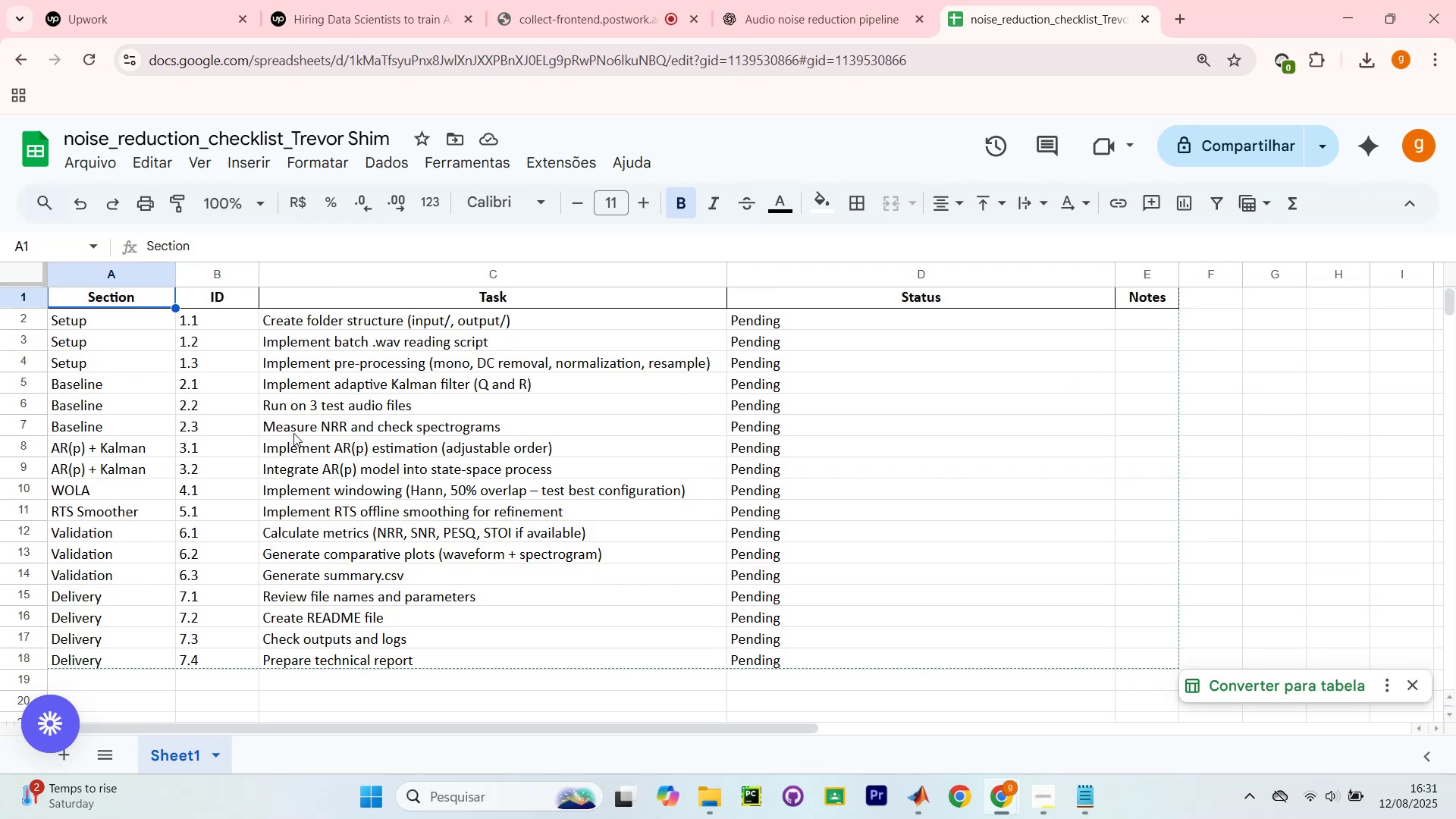 
key(Alt+Tab)
 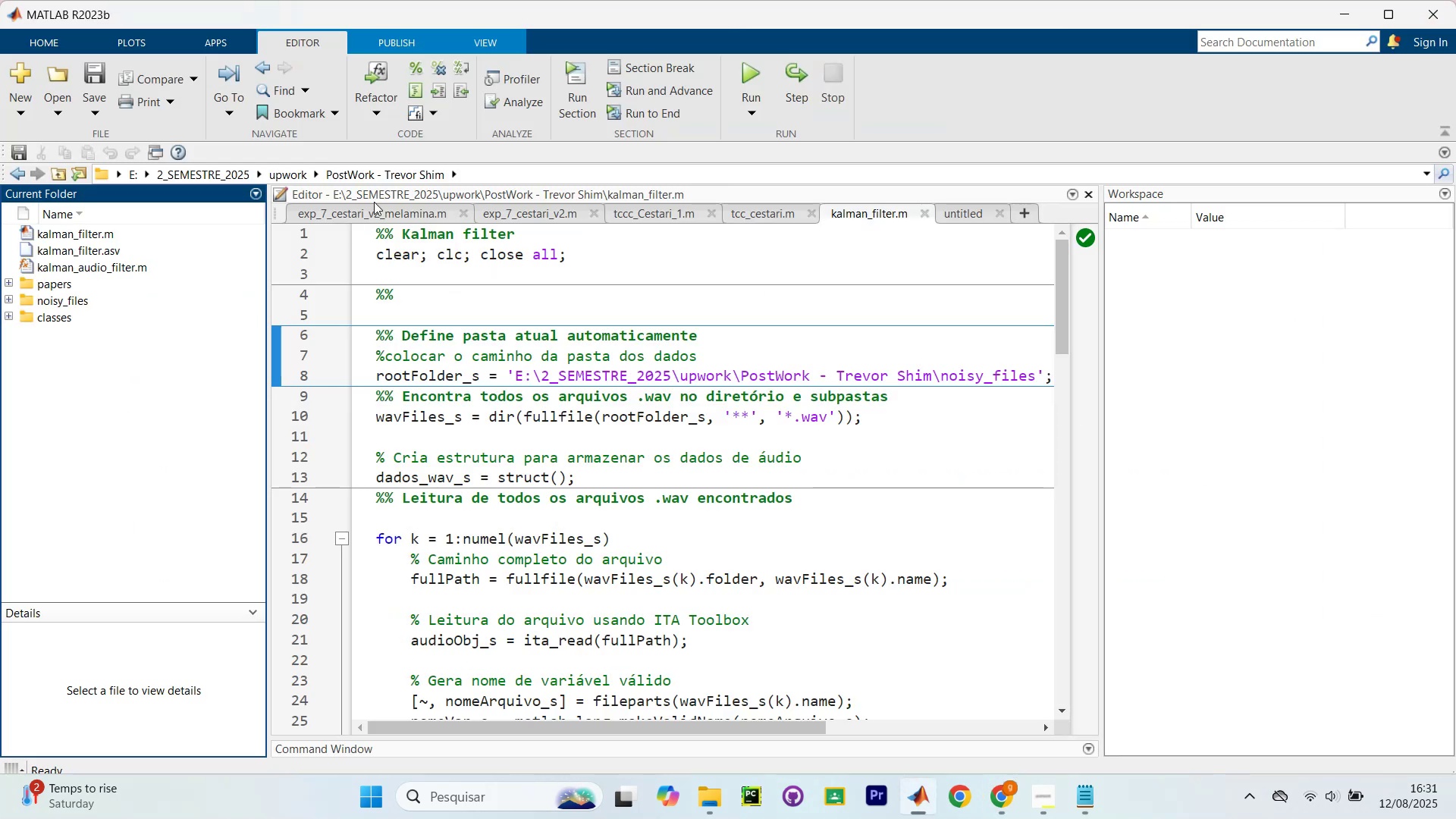 
left_click([384, 175])
 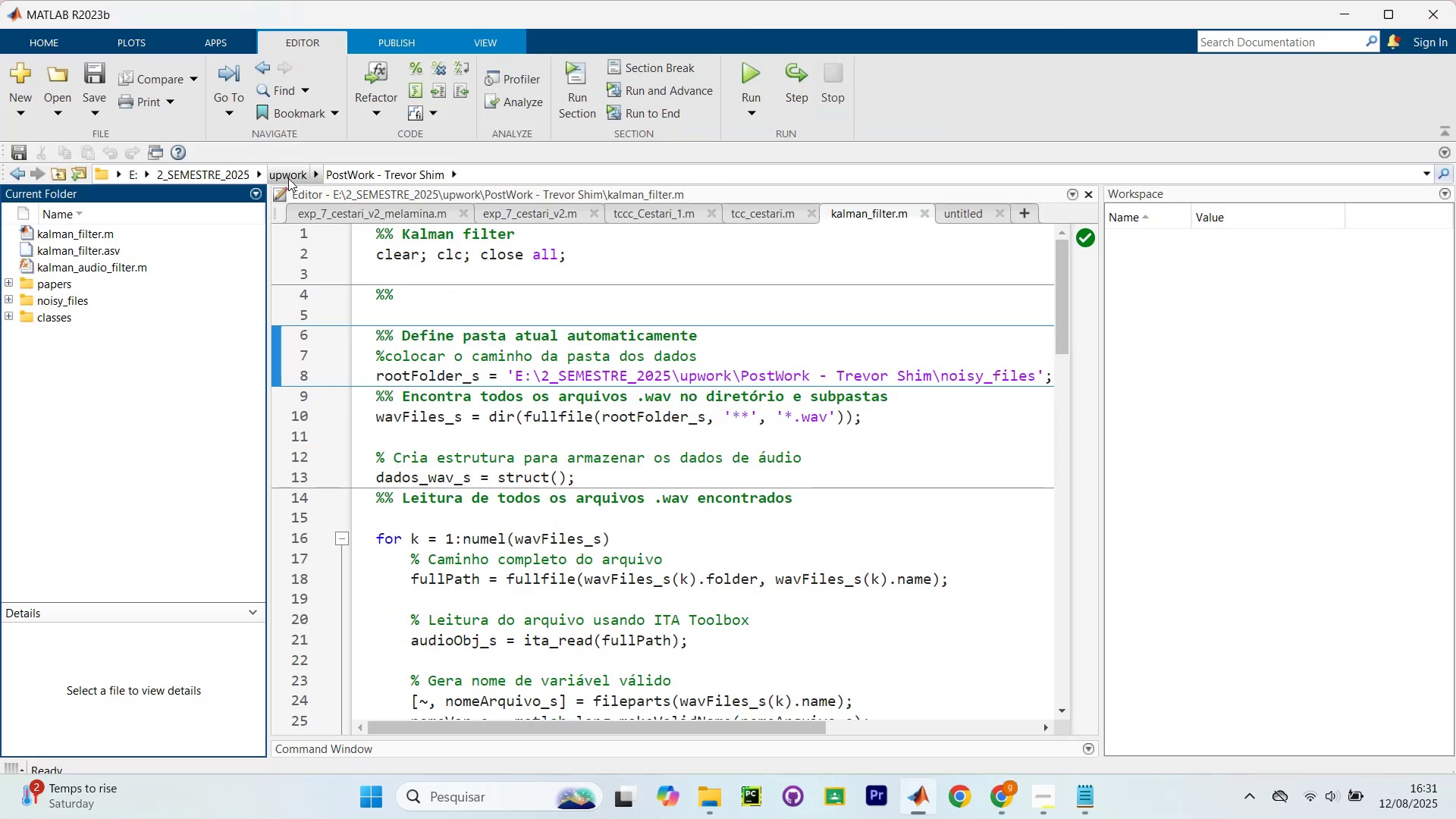 
left_click([288, 178])
 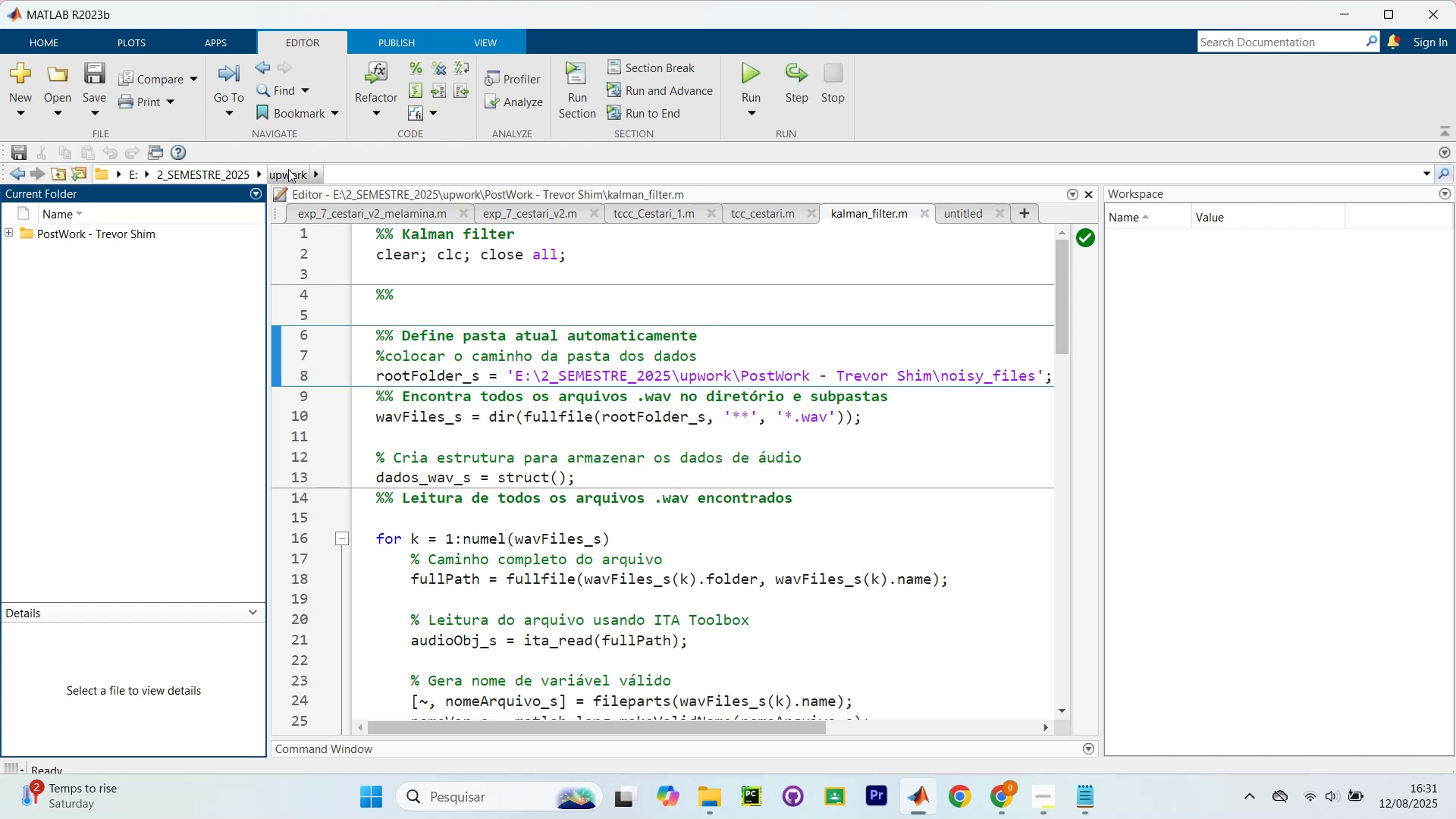 
left_click([294, 174])
 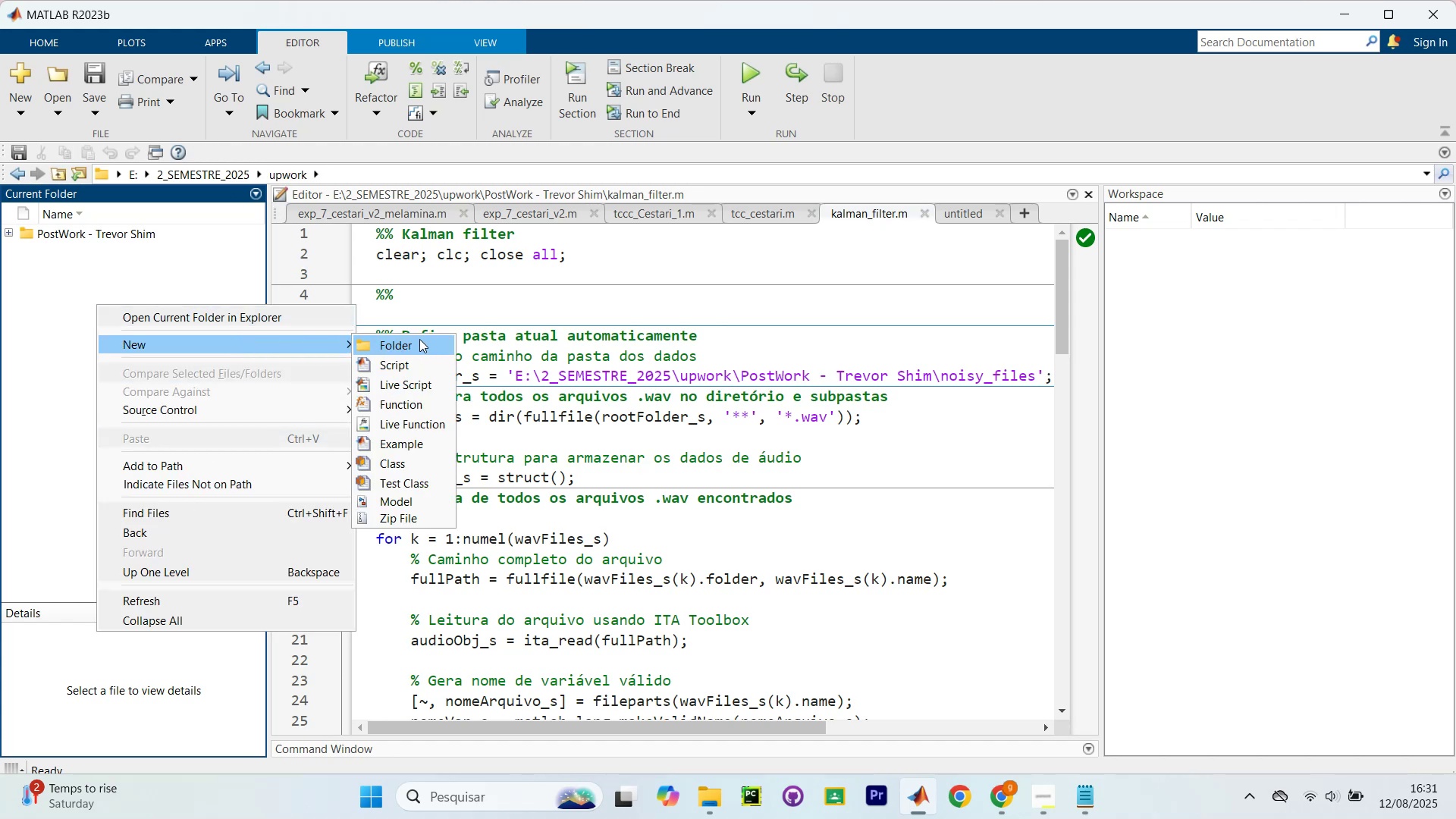 
left_click([427, 340])
 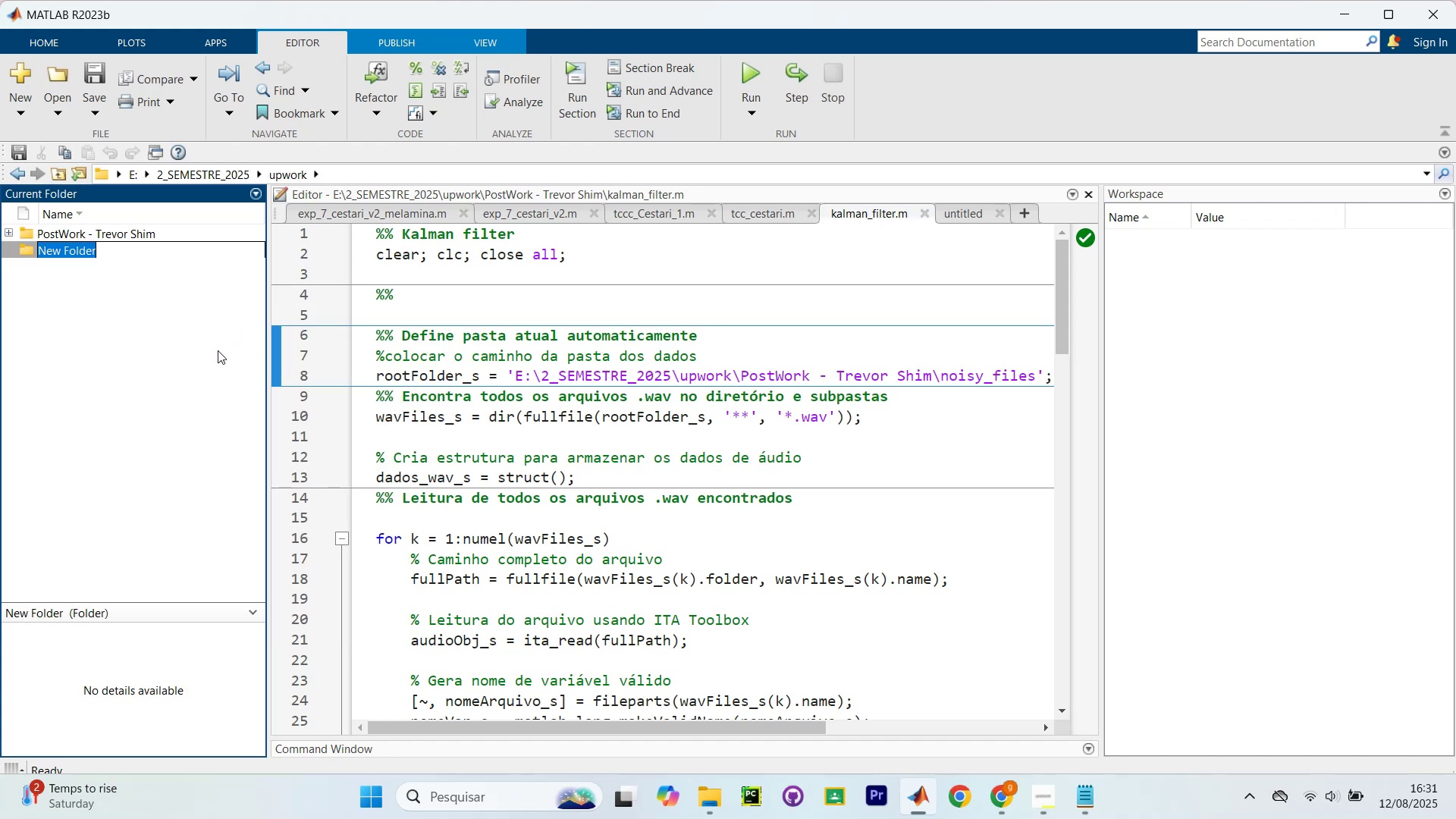 
wait(5.09)
 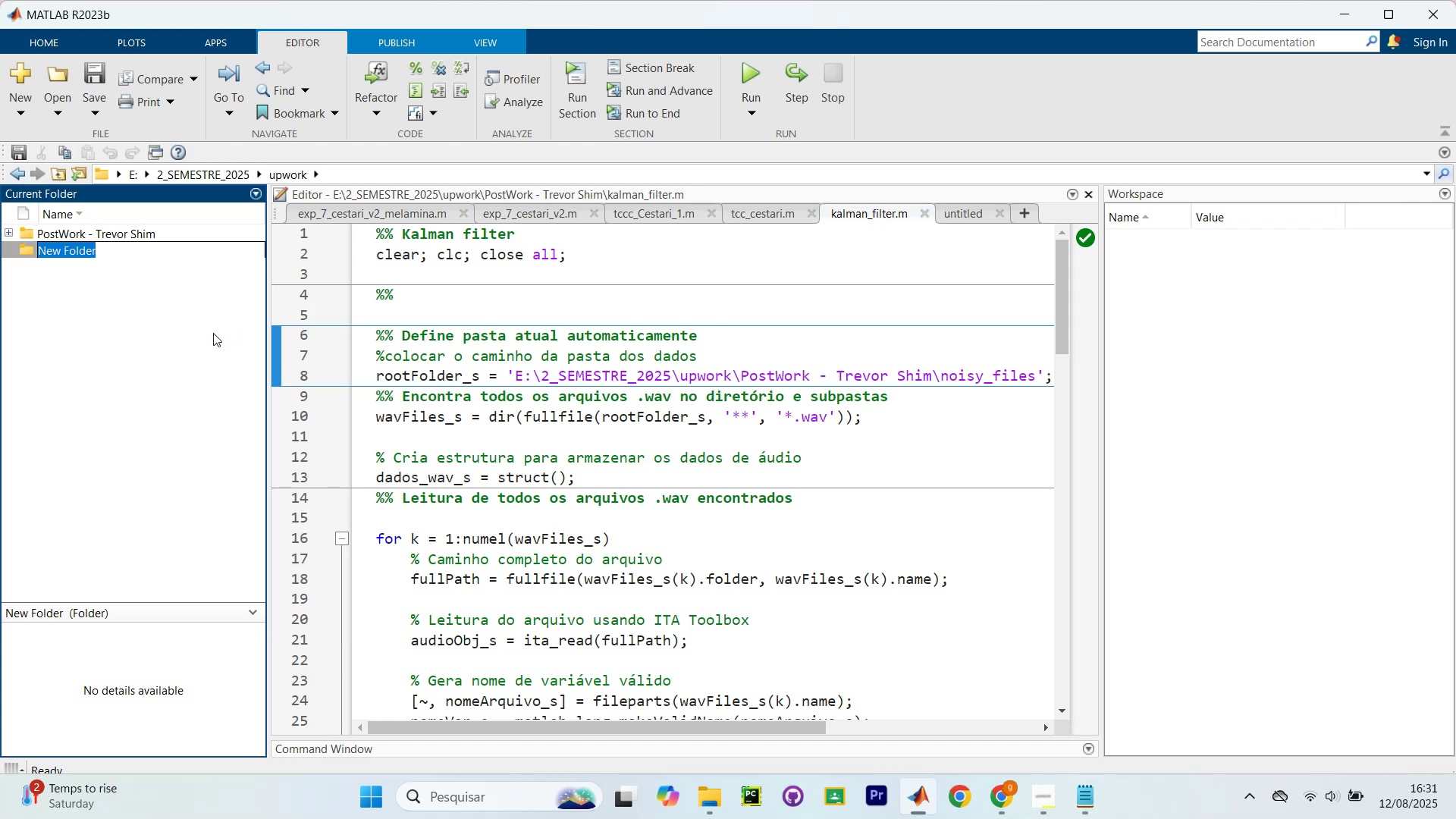 
type(Kalmon)
key(Backspace)
key(Backspace)
key(Backspace)
key(Backspace)
key(Backspace)
key(Backspace)
type(kalmon_filter_toolbox)
 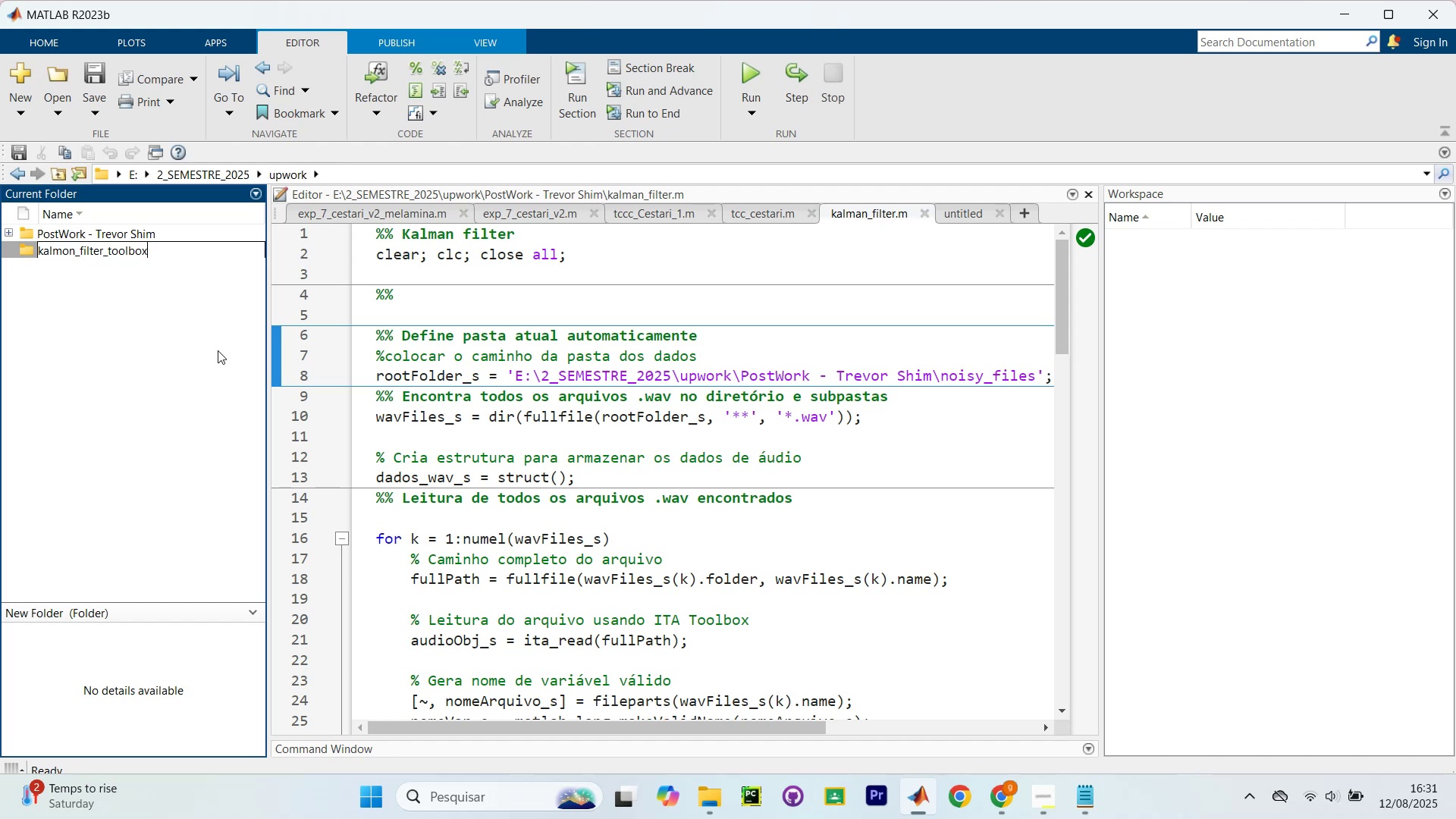 
key(ArrowLeft)
 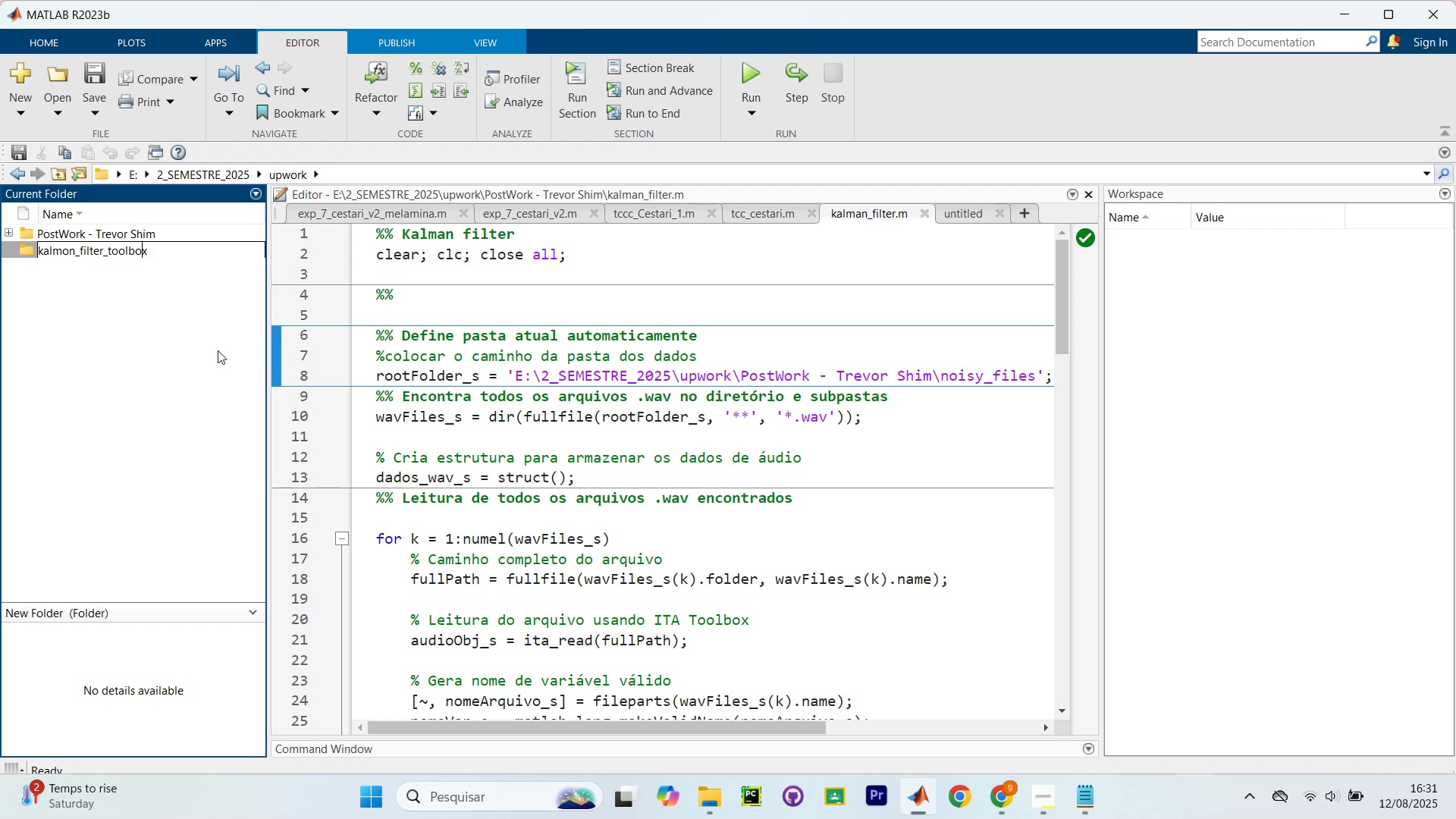 
key(ArrowLeft)
 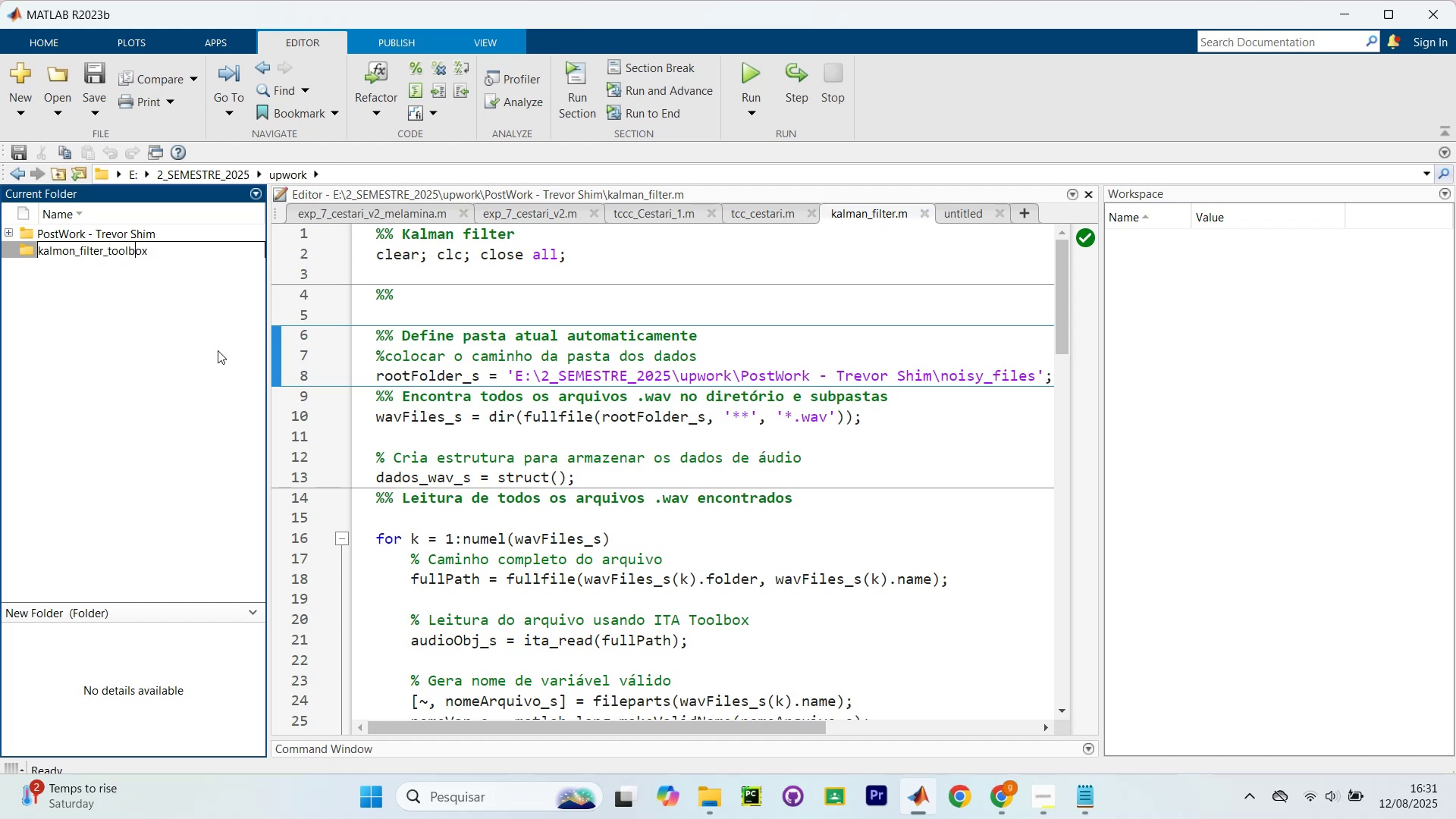 
key(ArrowLeft)
 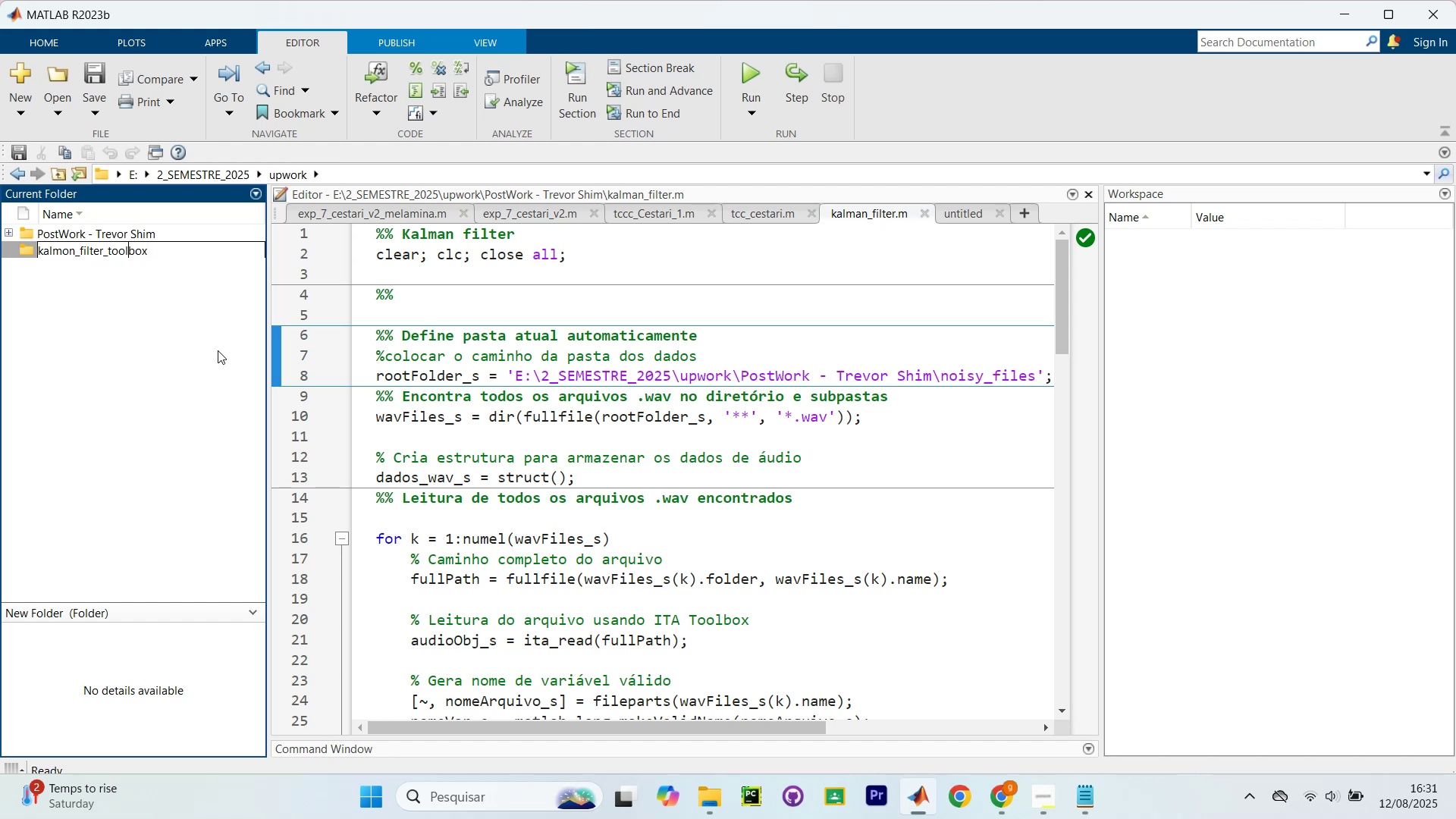 
key(ArrowLeft)
 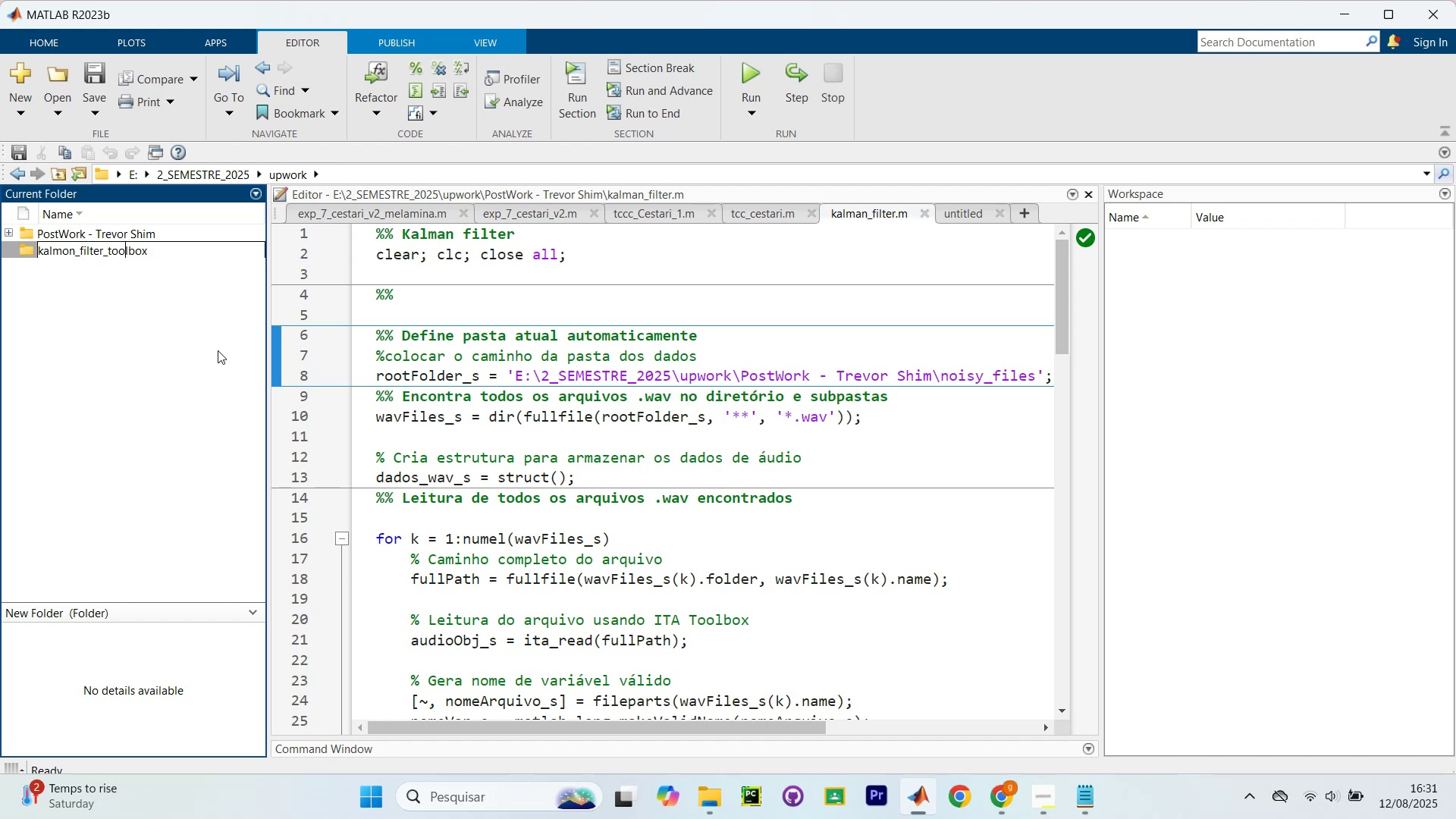 
key(ArrowLeft)
 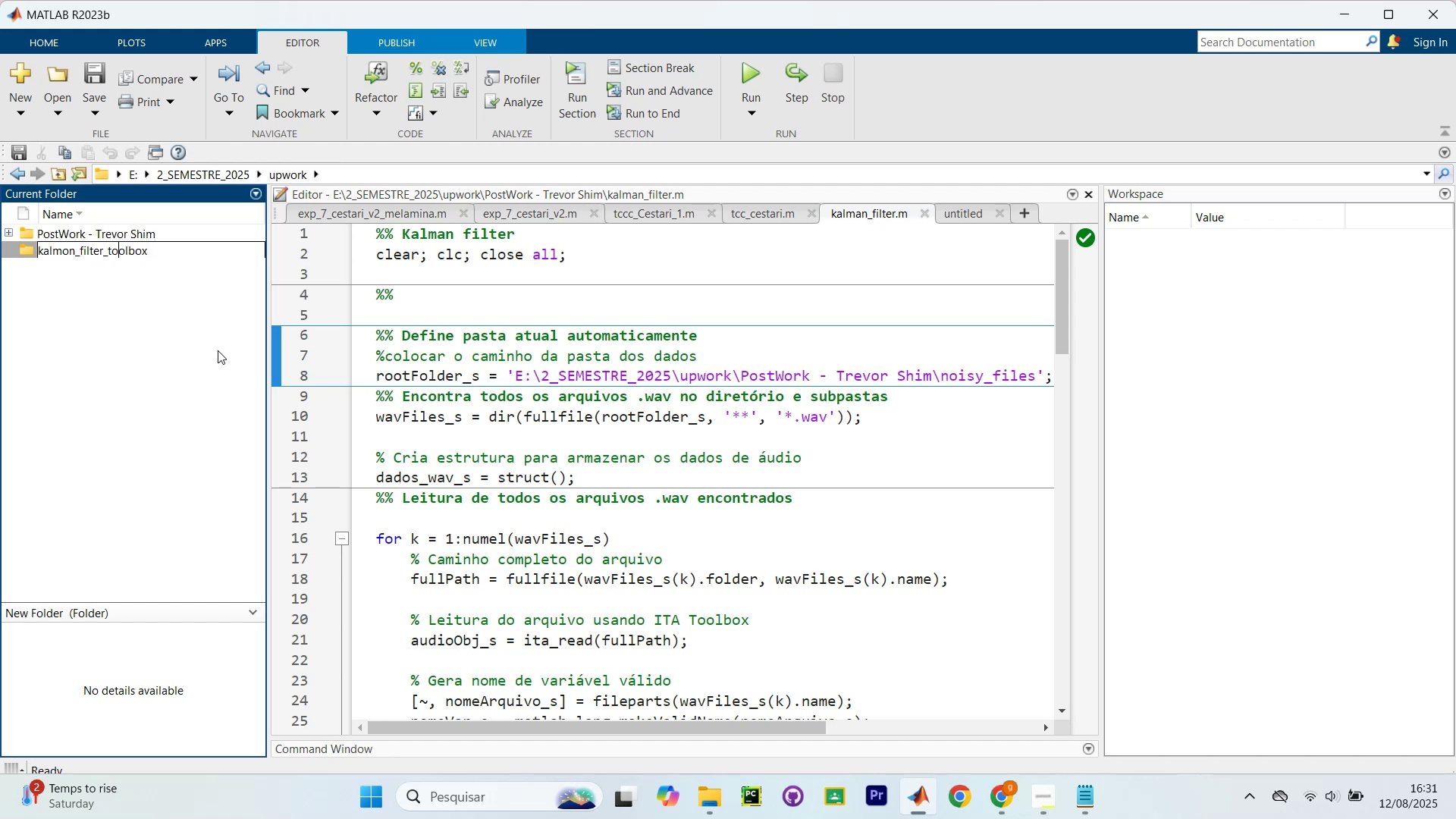 
key(ArrowLeft)
 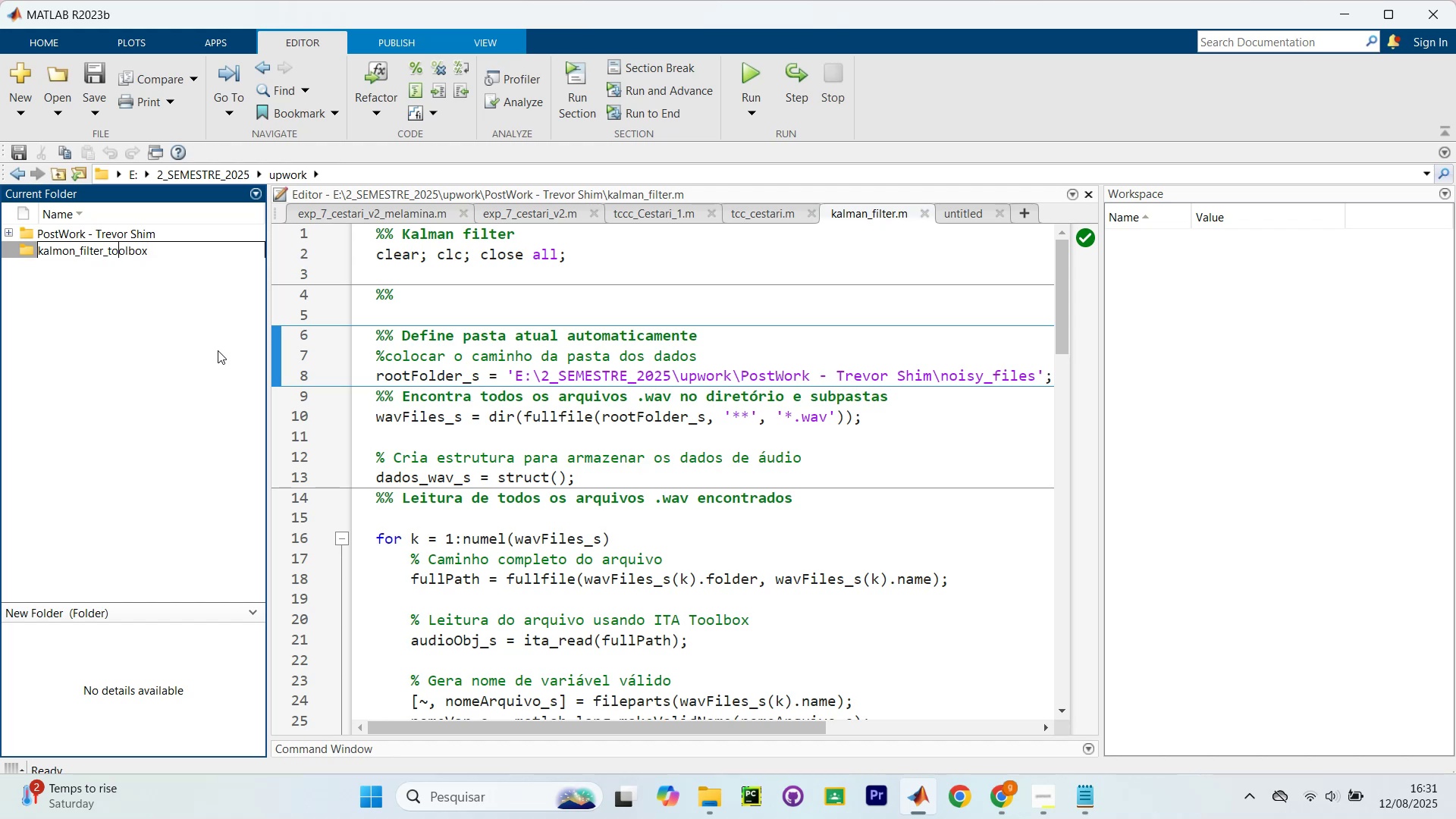 
key(ArrowLeft)
 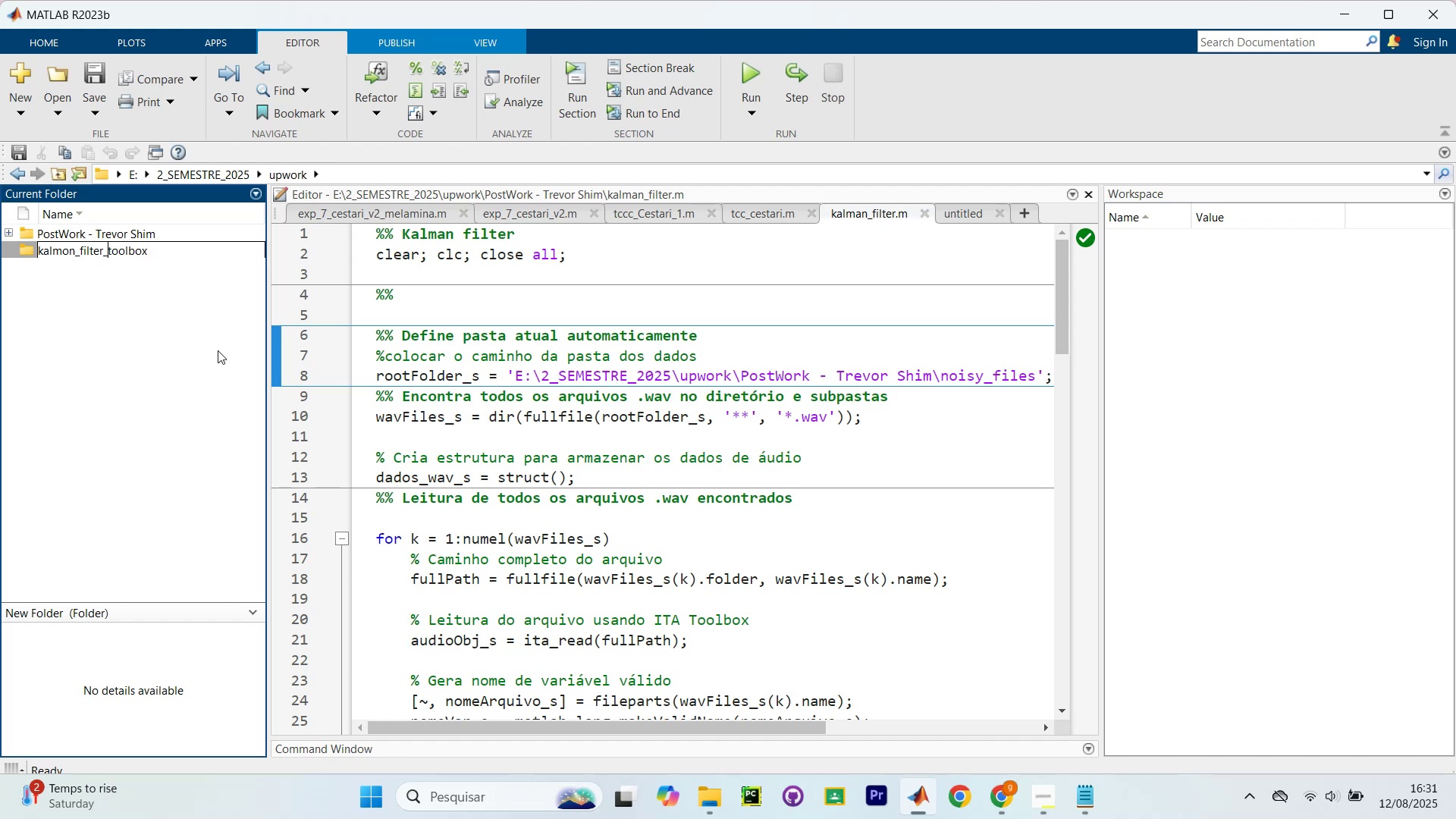 
key(ArrowLeft)
 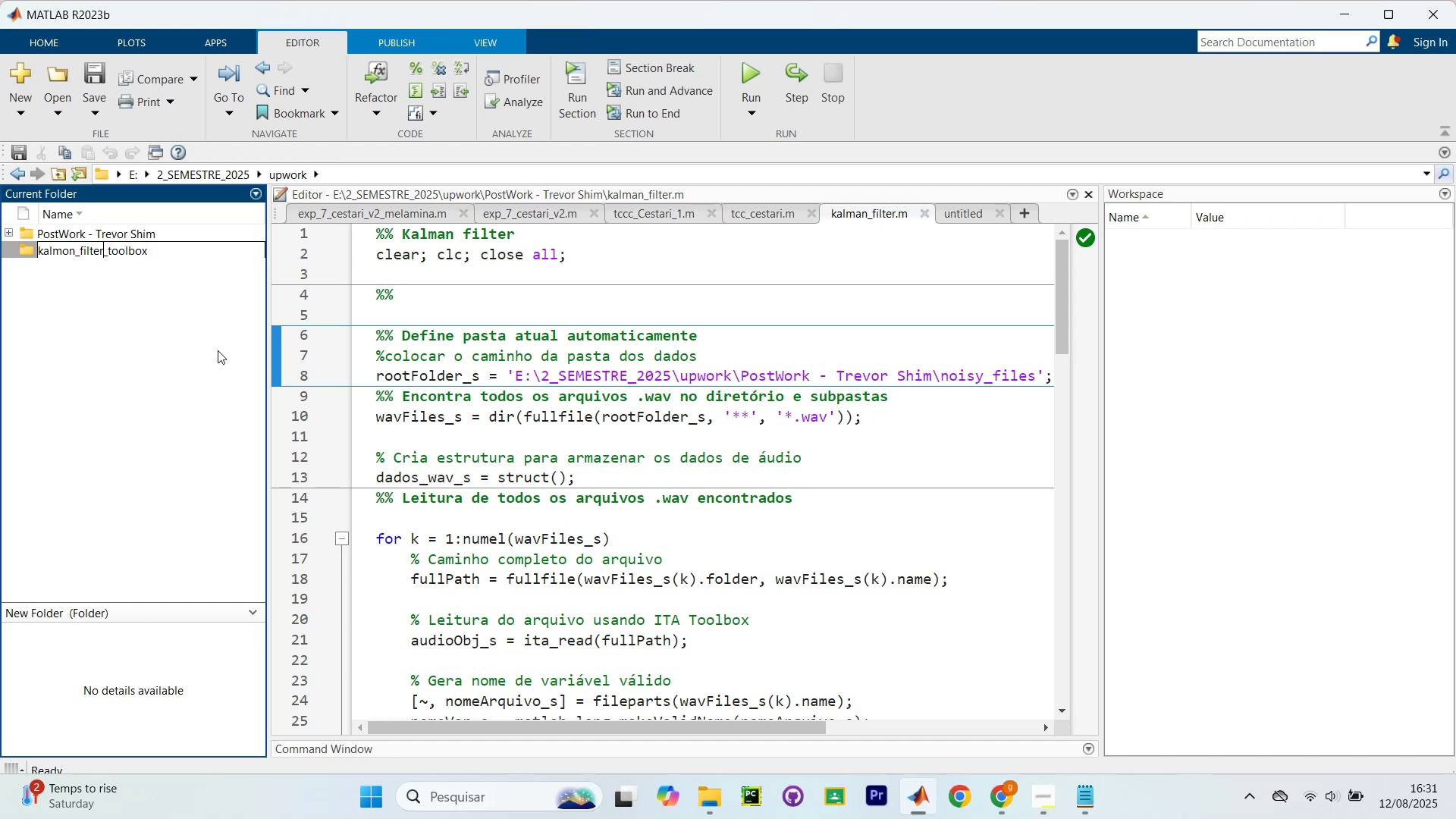 
key(ArrowLeft)
 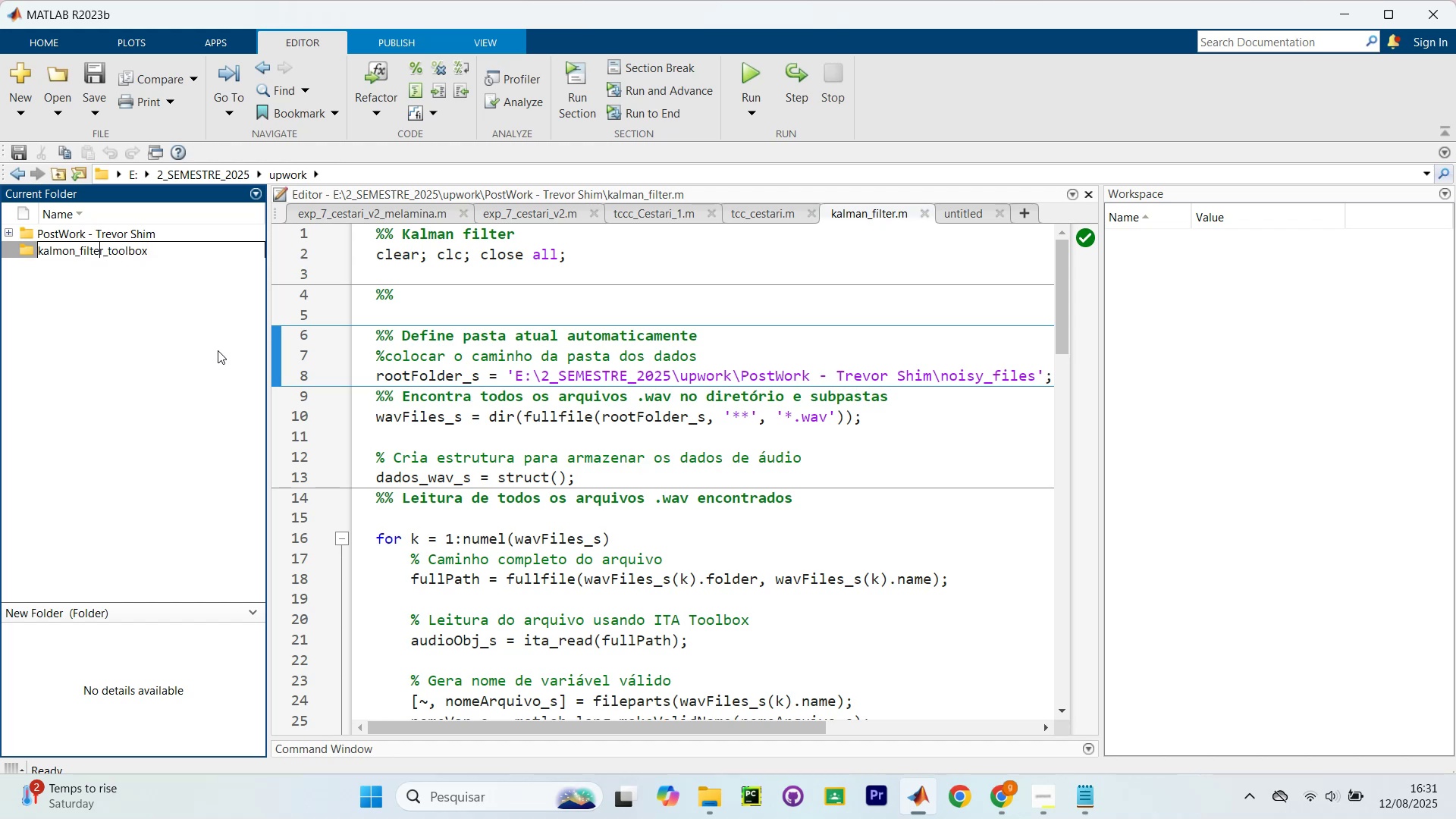 
key(ArrowLeft)
 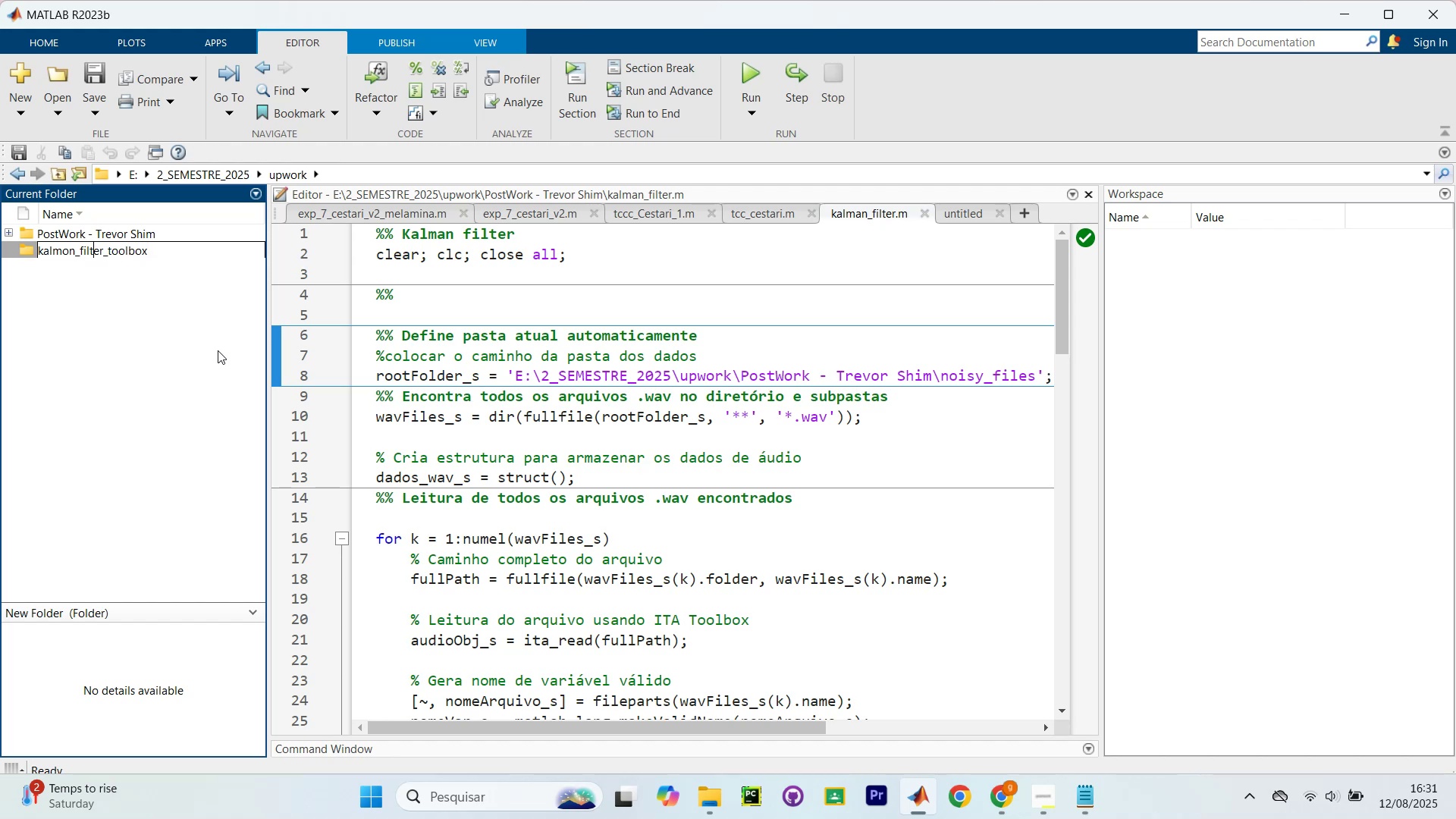 
key(ArrowLeft)
 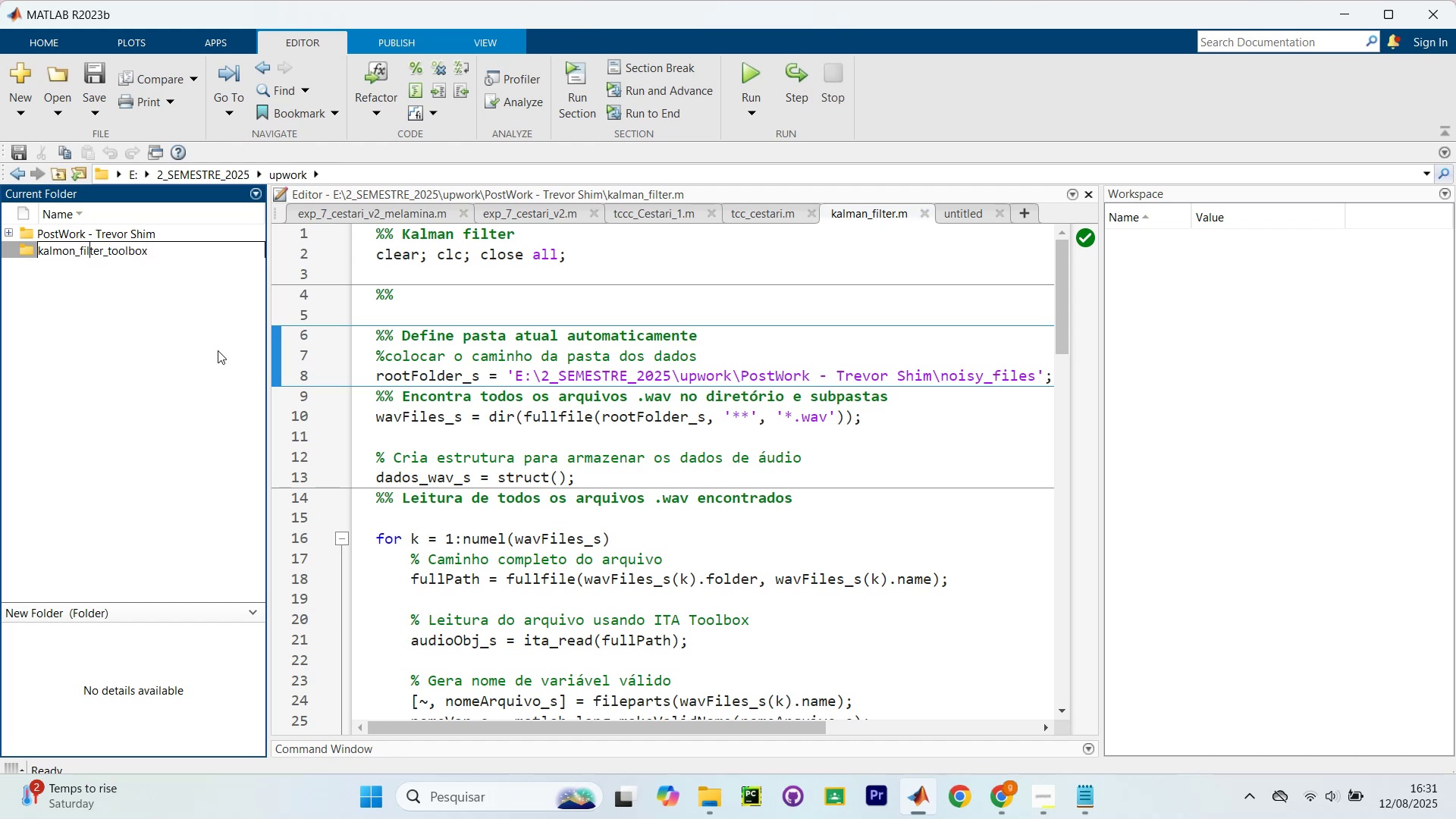 
key(ArrowLeft)
 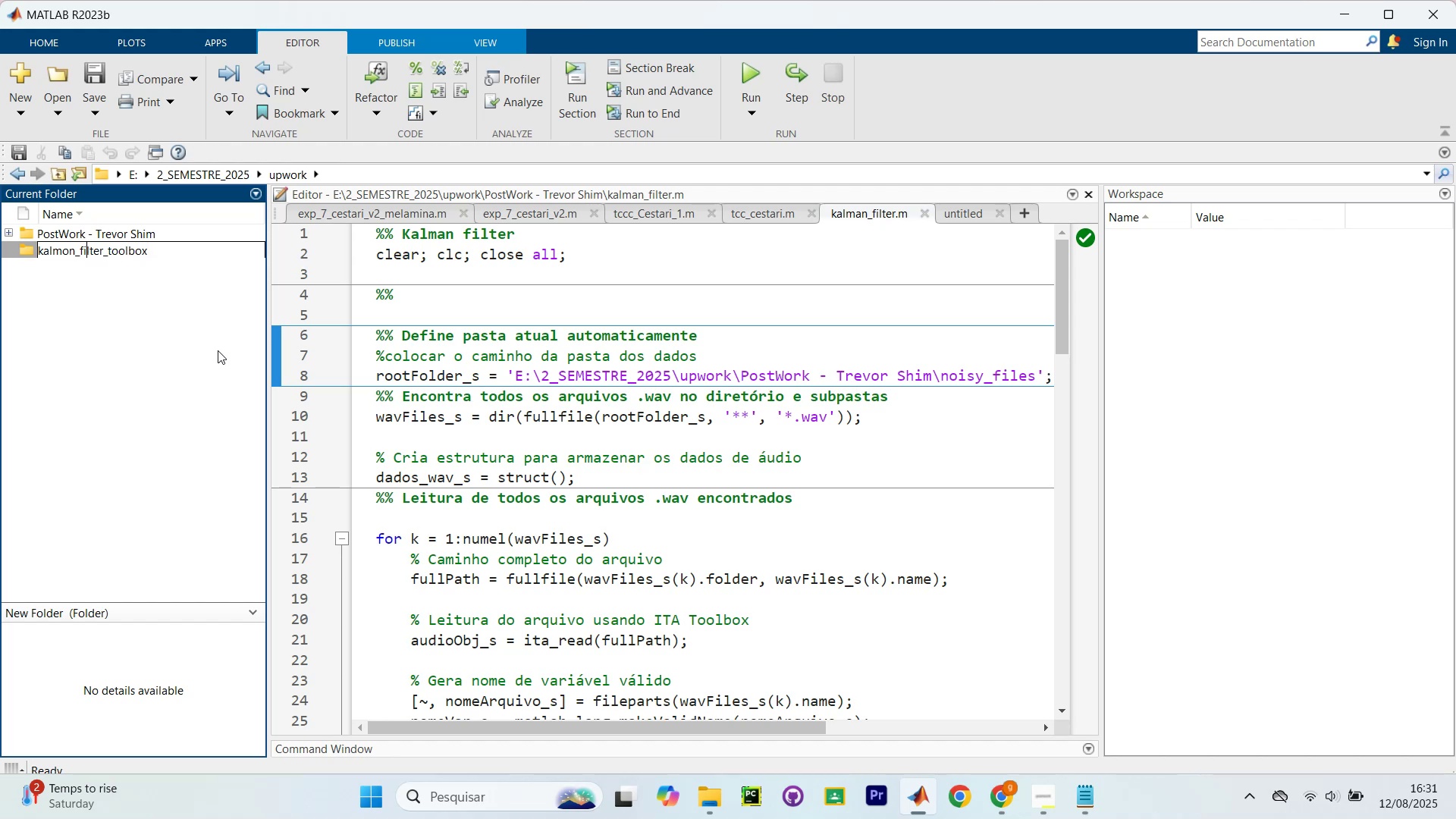 
key(ArrowLeft)
 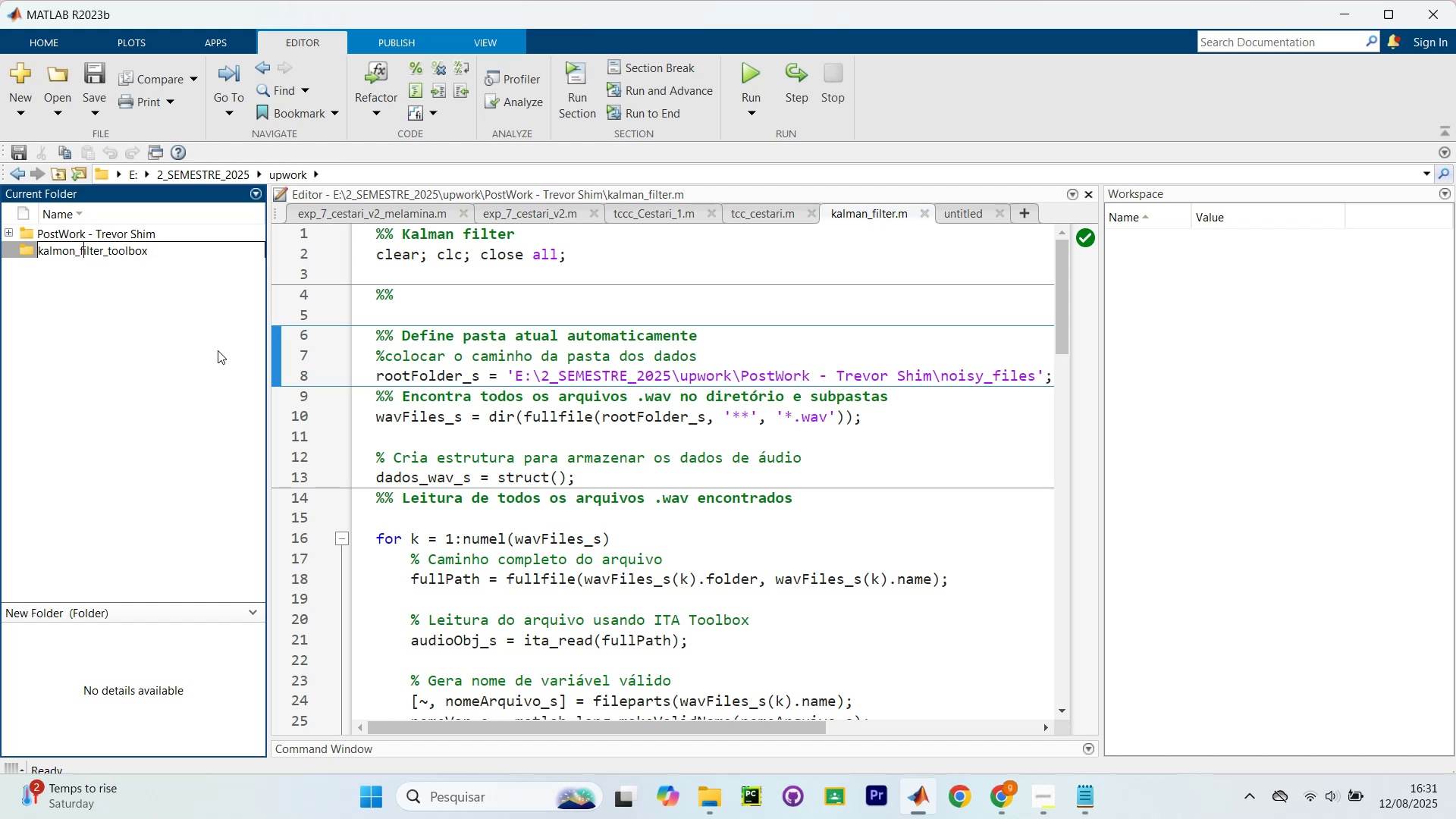 
key(ArrowLeft)
 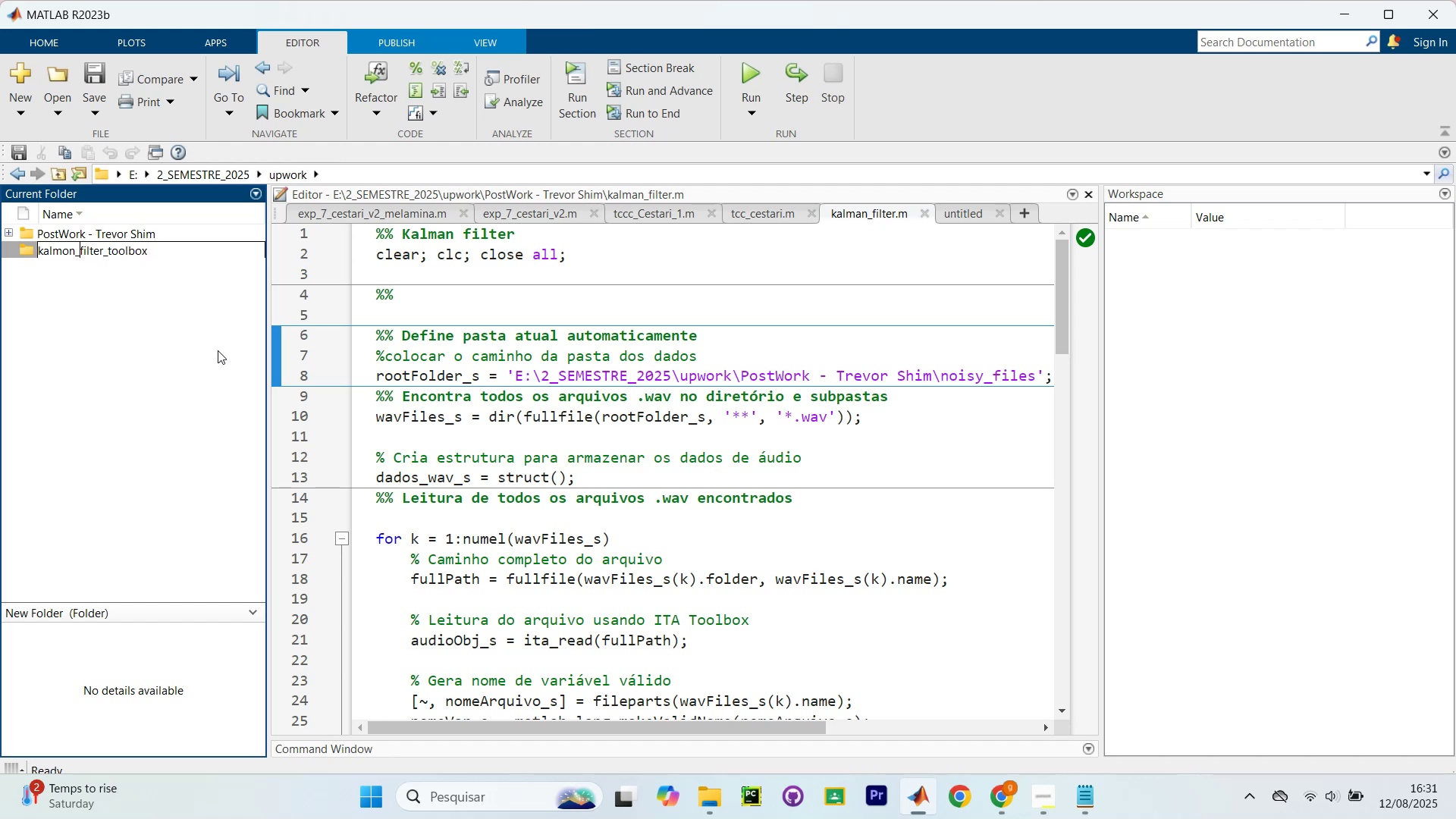 
key(ArrowLeft)
 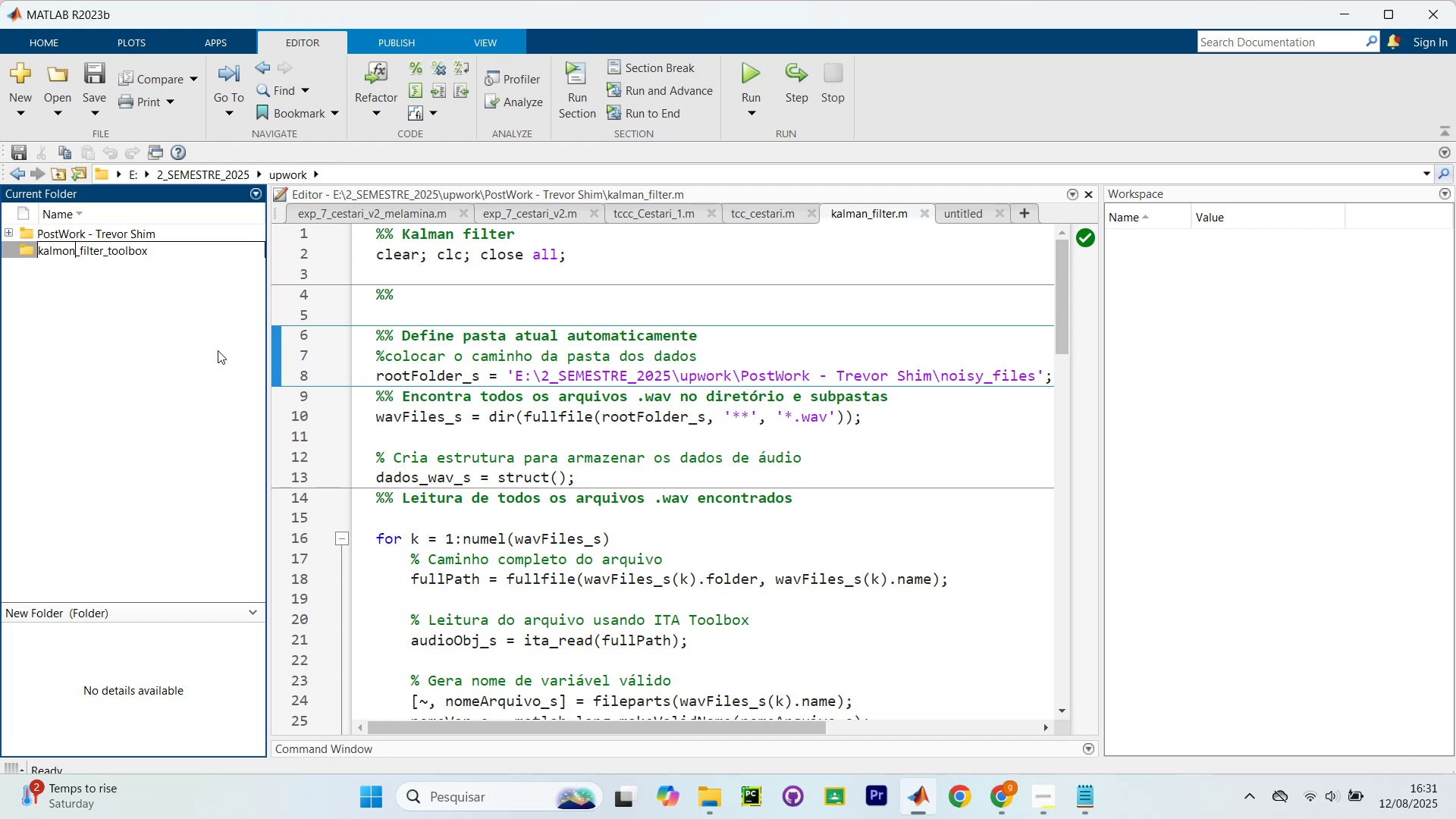 
key(ArrowLeft)
 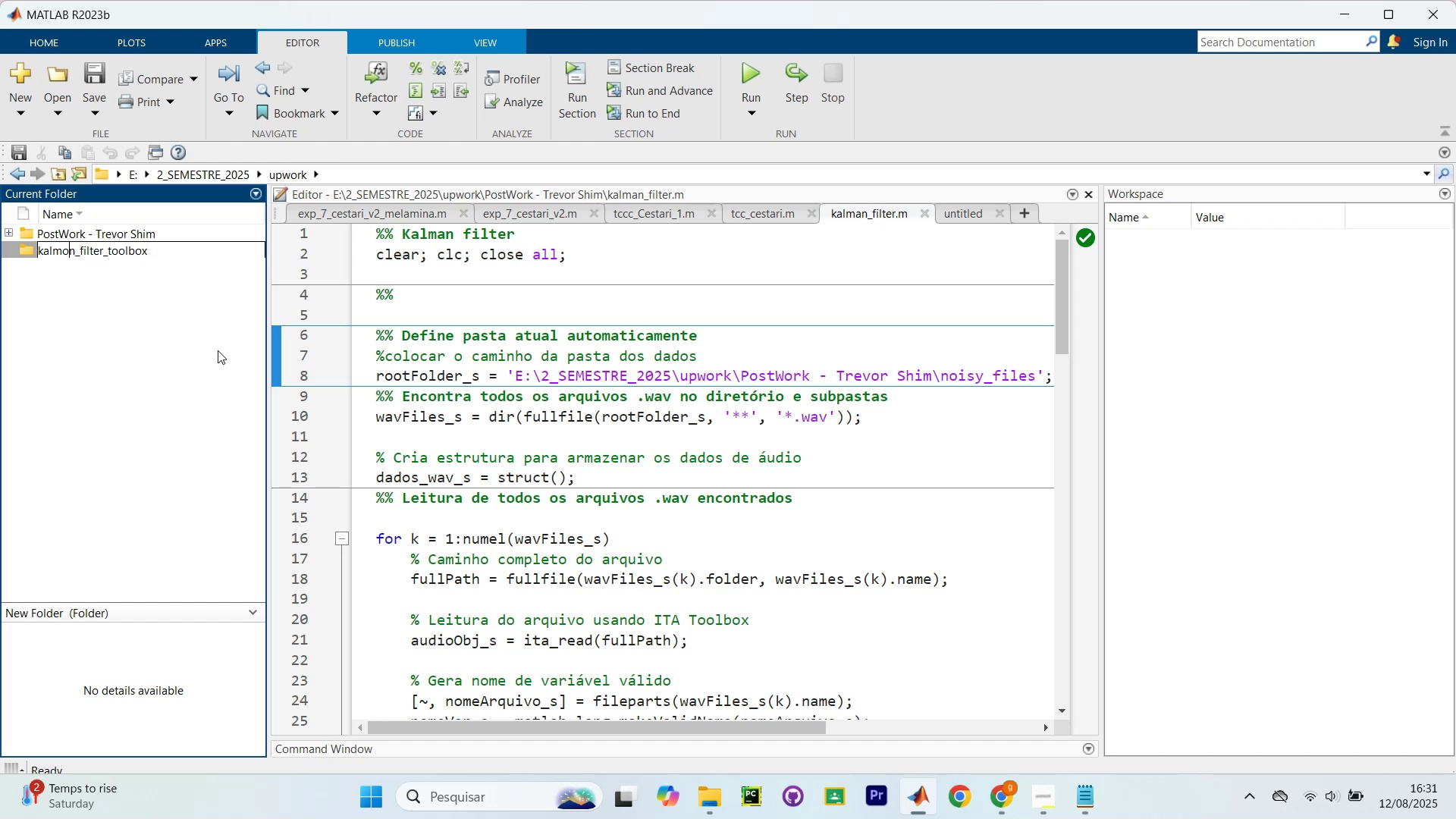 
key(Backspace)
 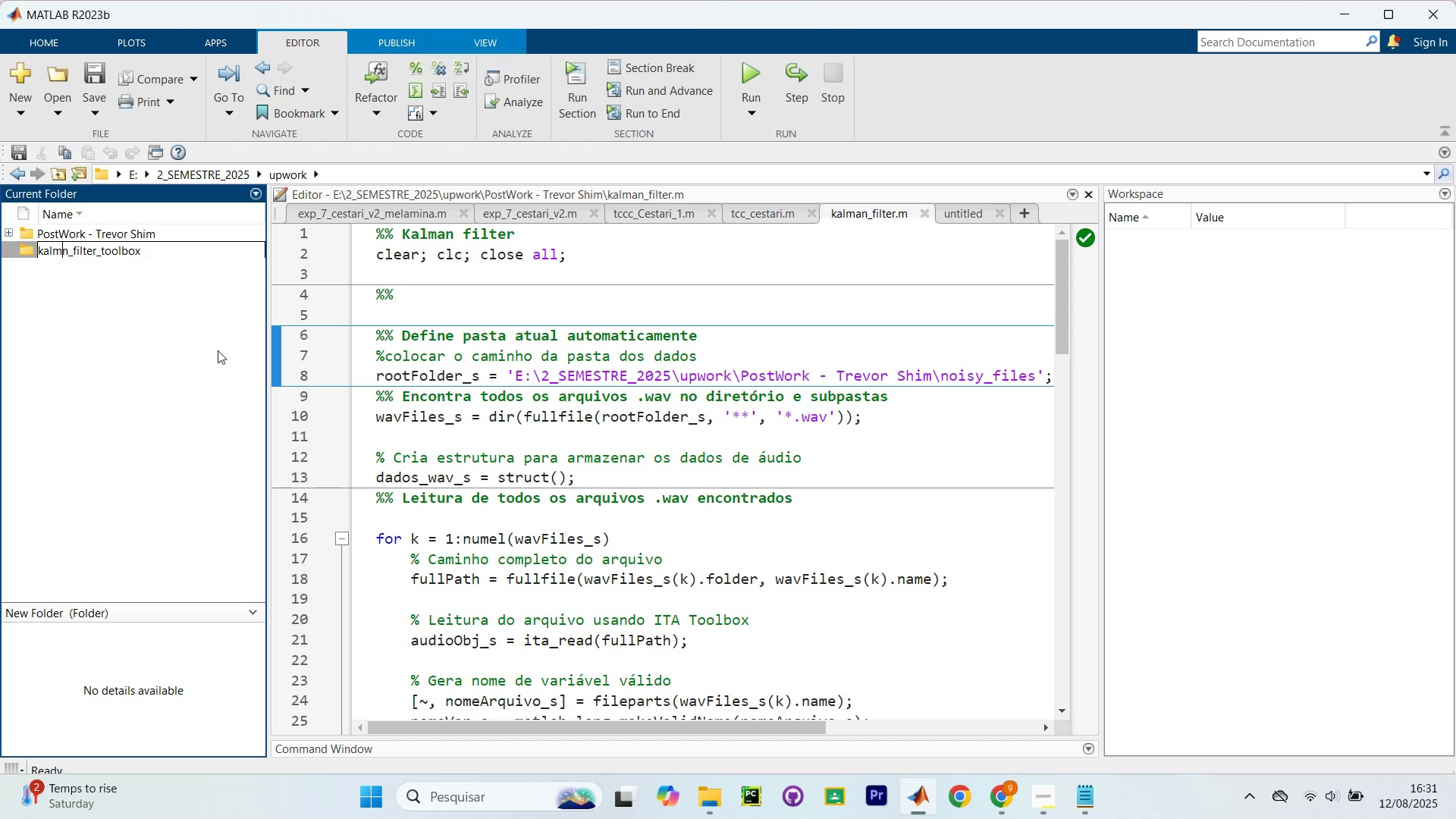 
key(A)
 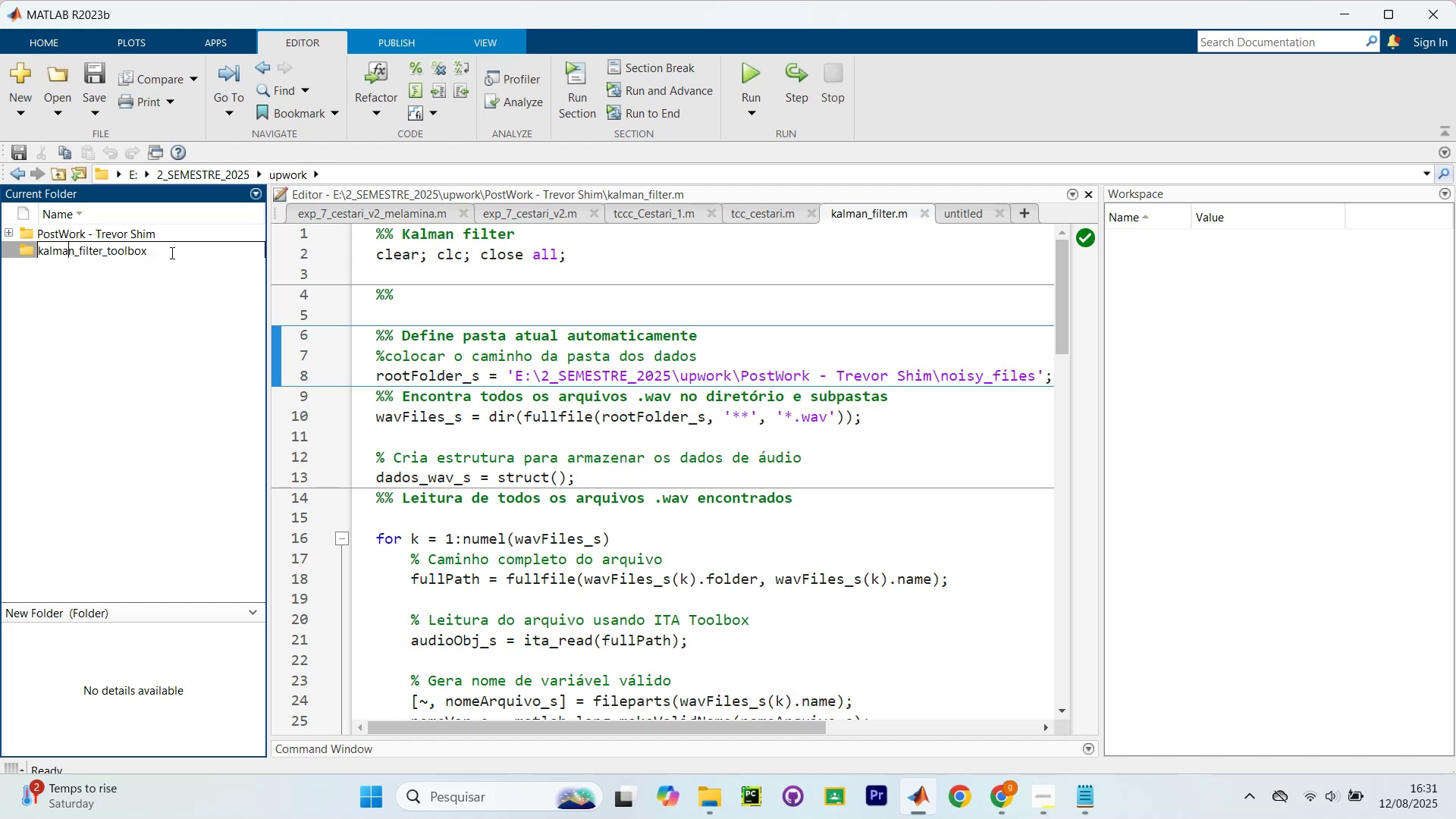 
left_click([165, 244])
 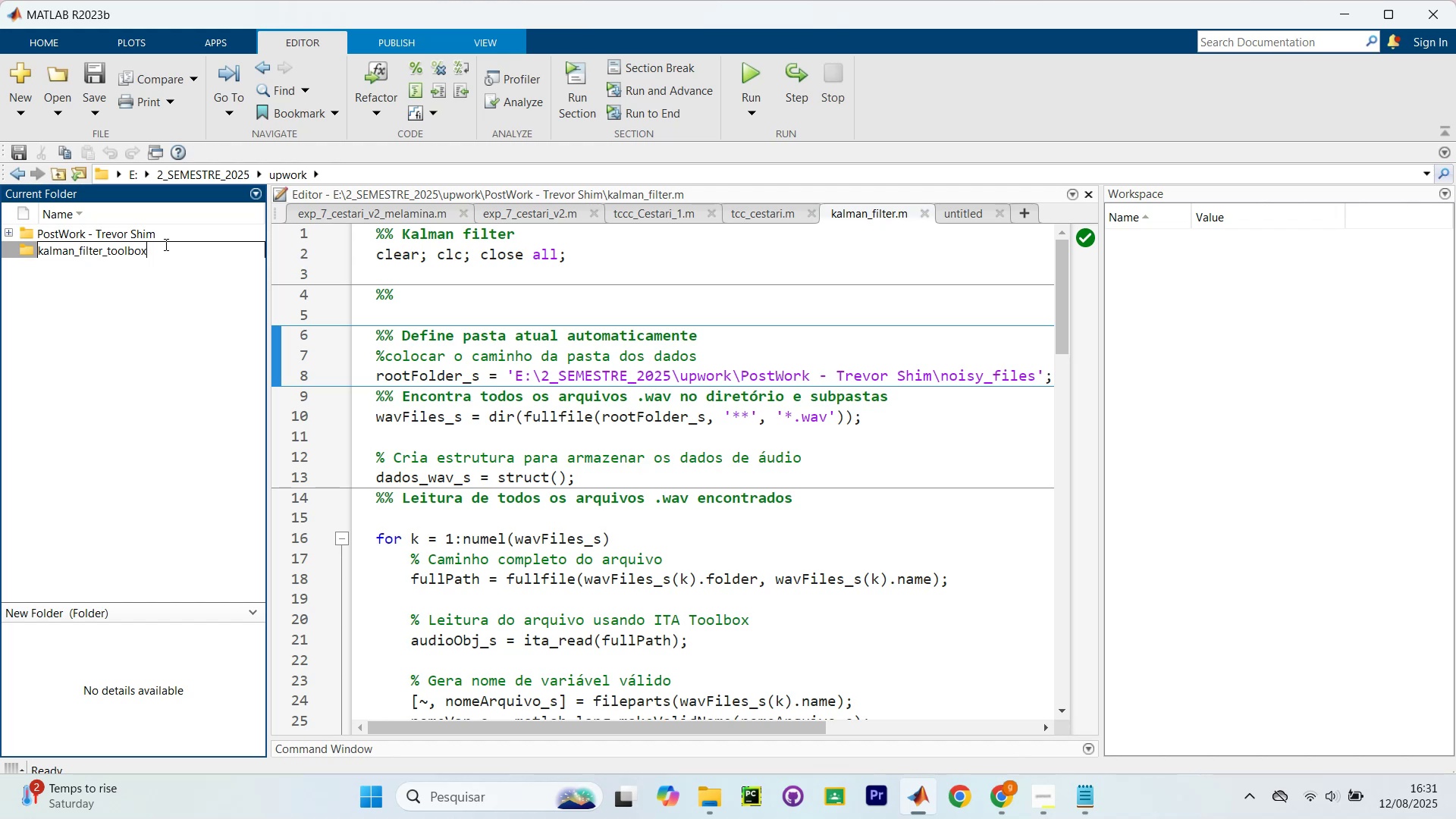 
wait(5.6)
 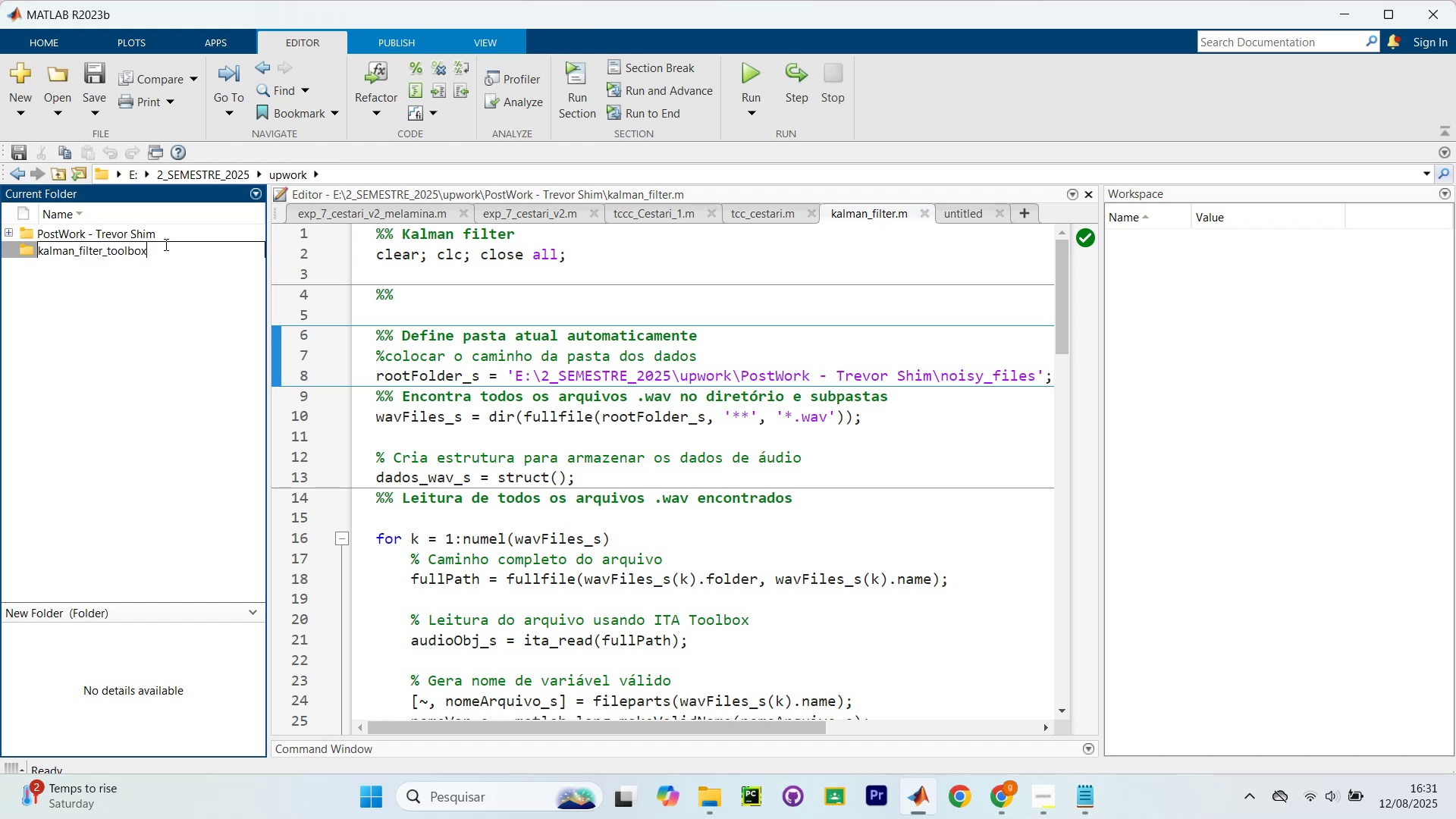 
key(Enter)
 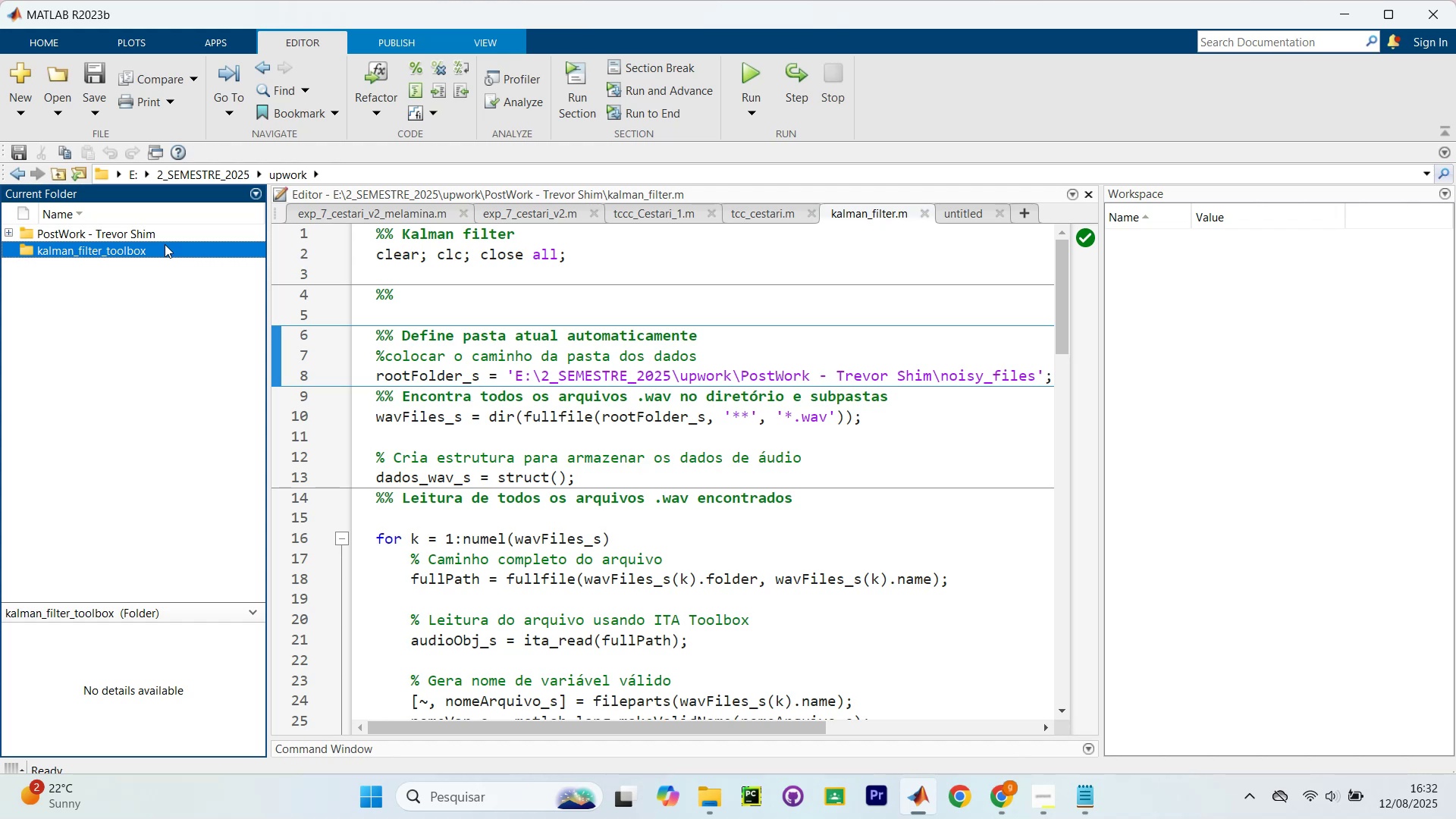 
wait(60.31)
 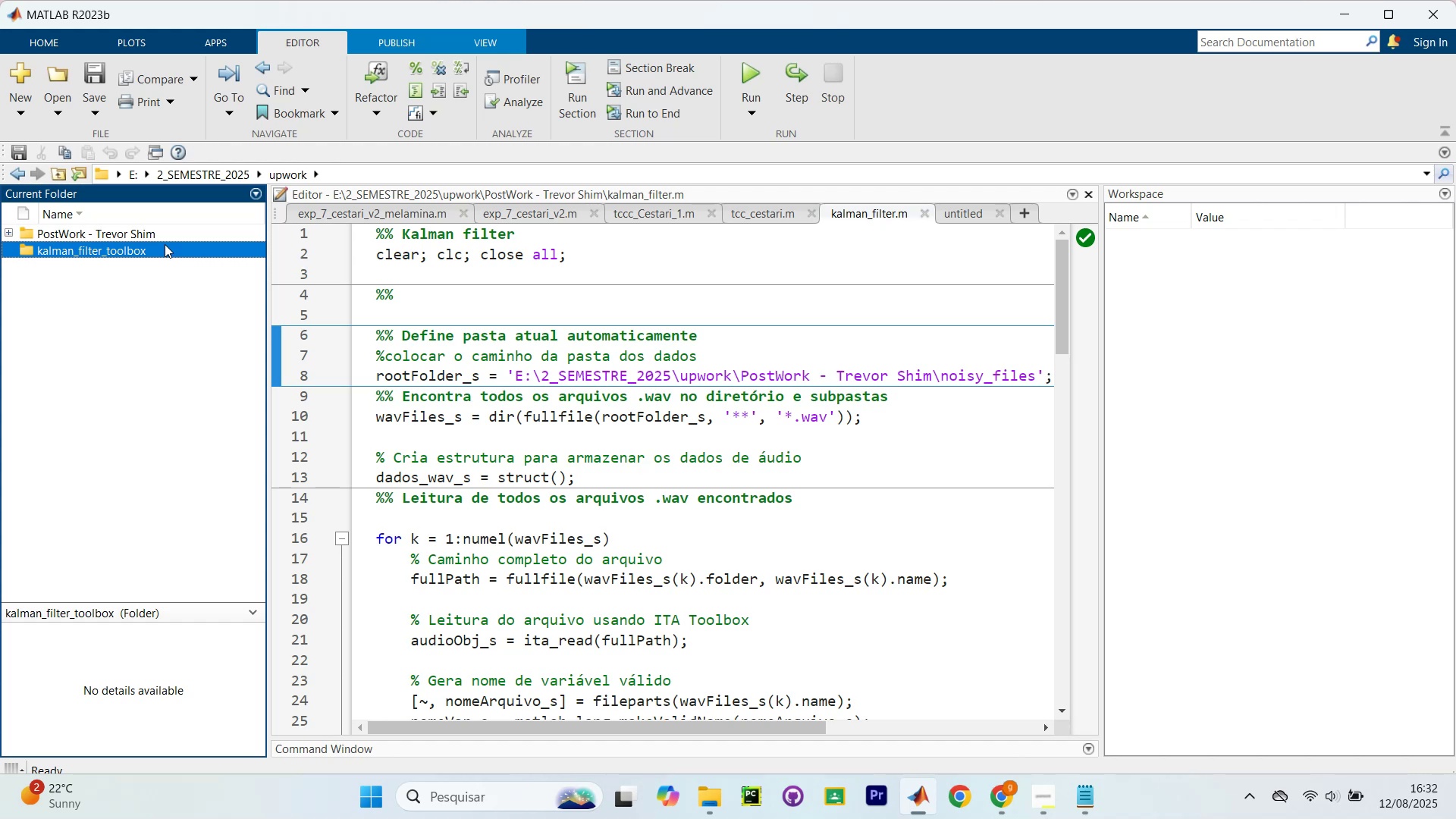 
double_click([123, 245])
 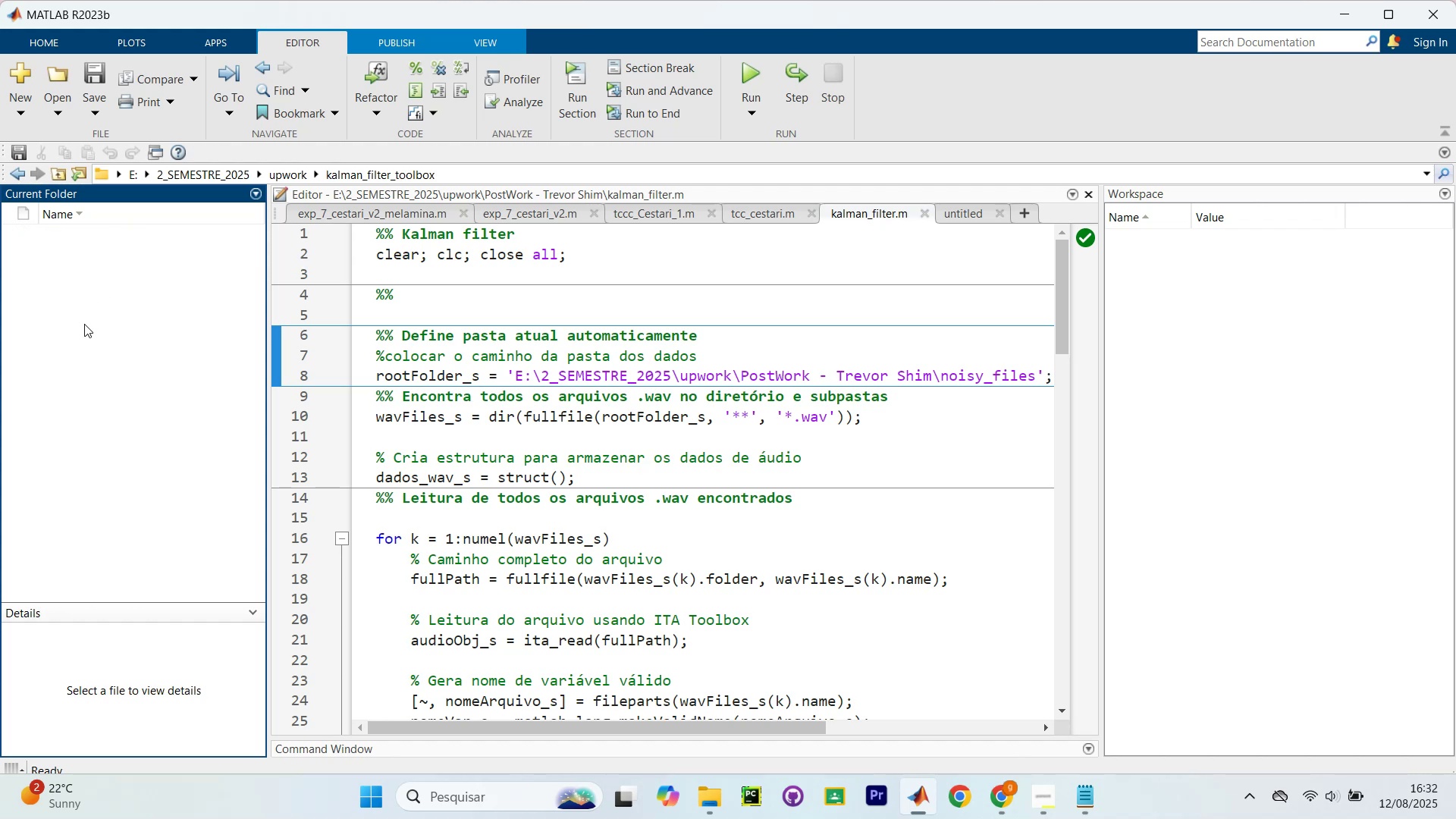 
left_click([84, 324])
 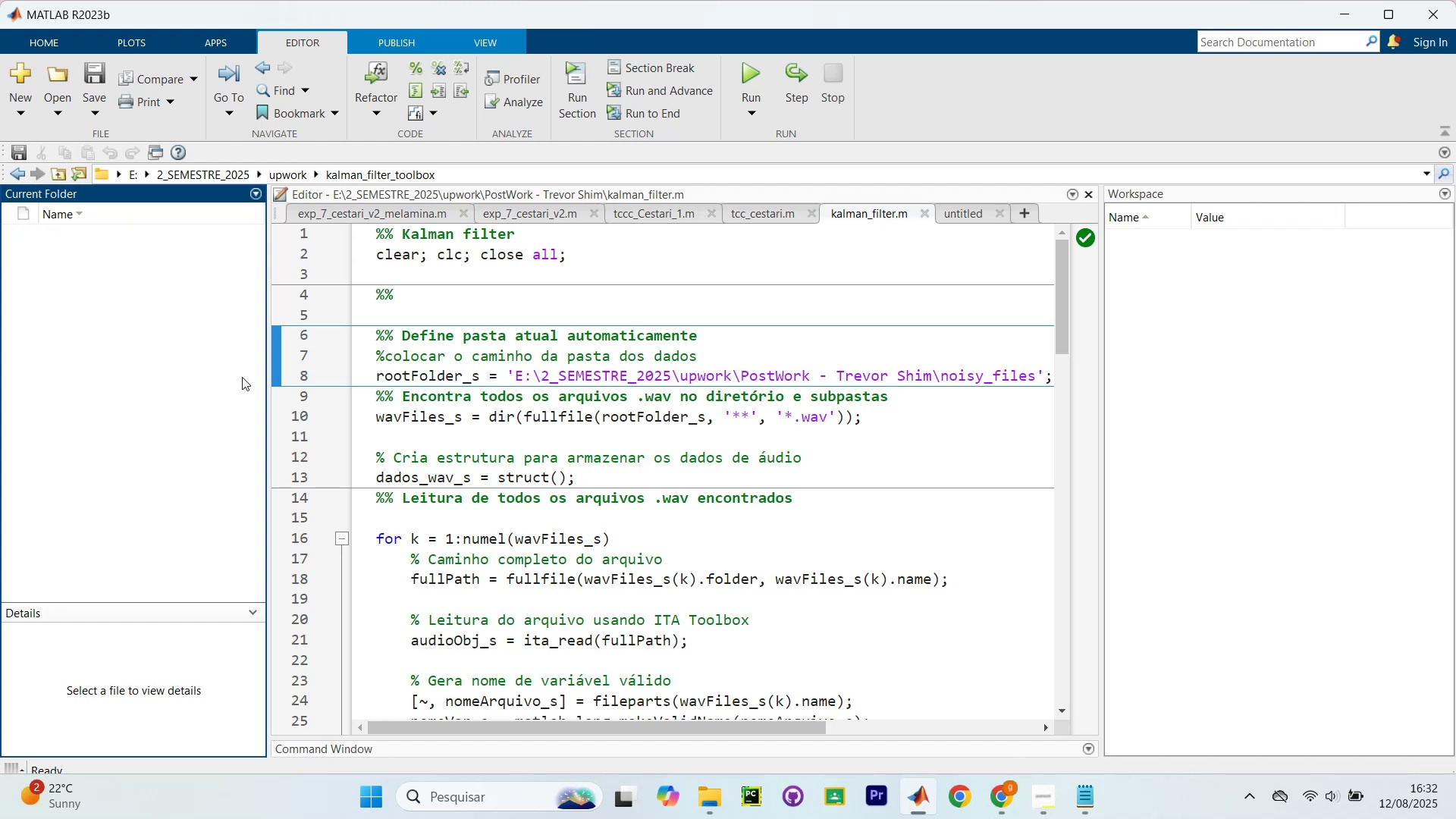 
right_click([195, 371])
 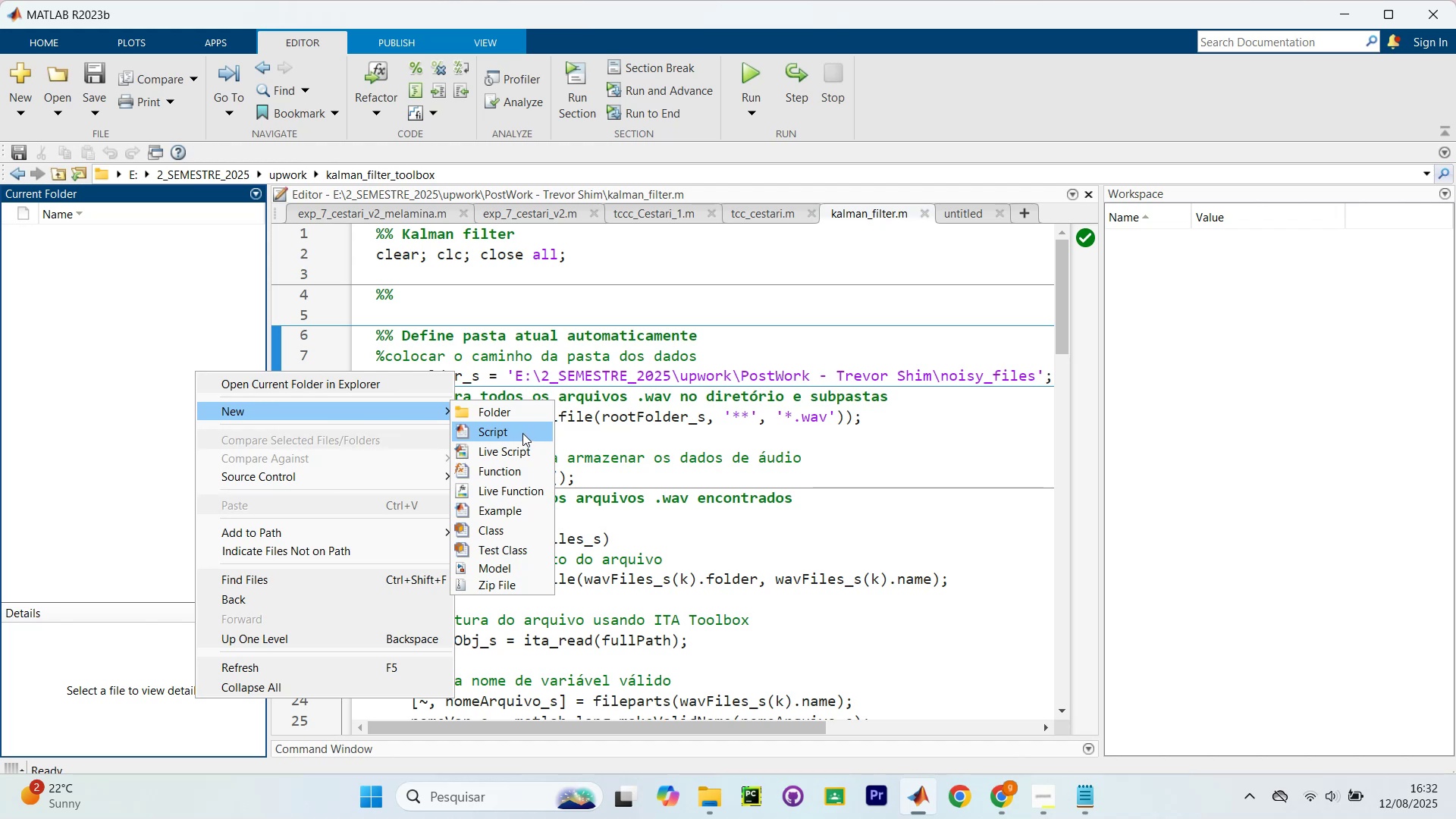 
wait(9.22)
 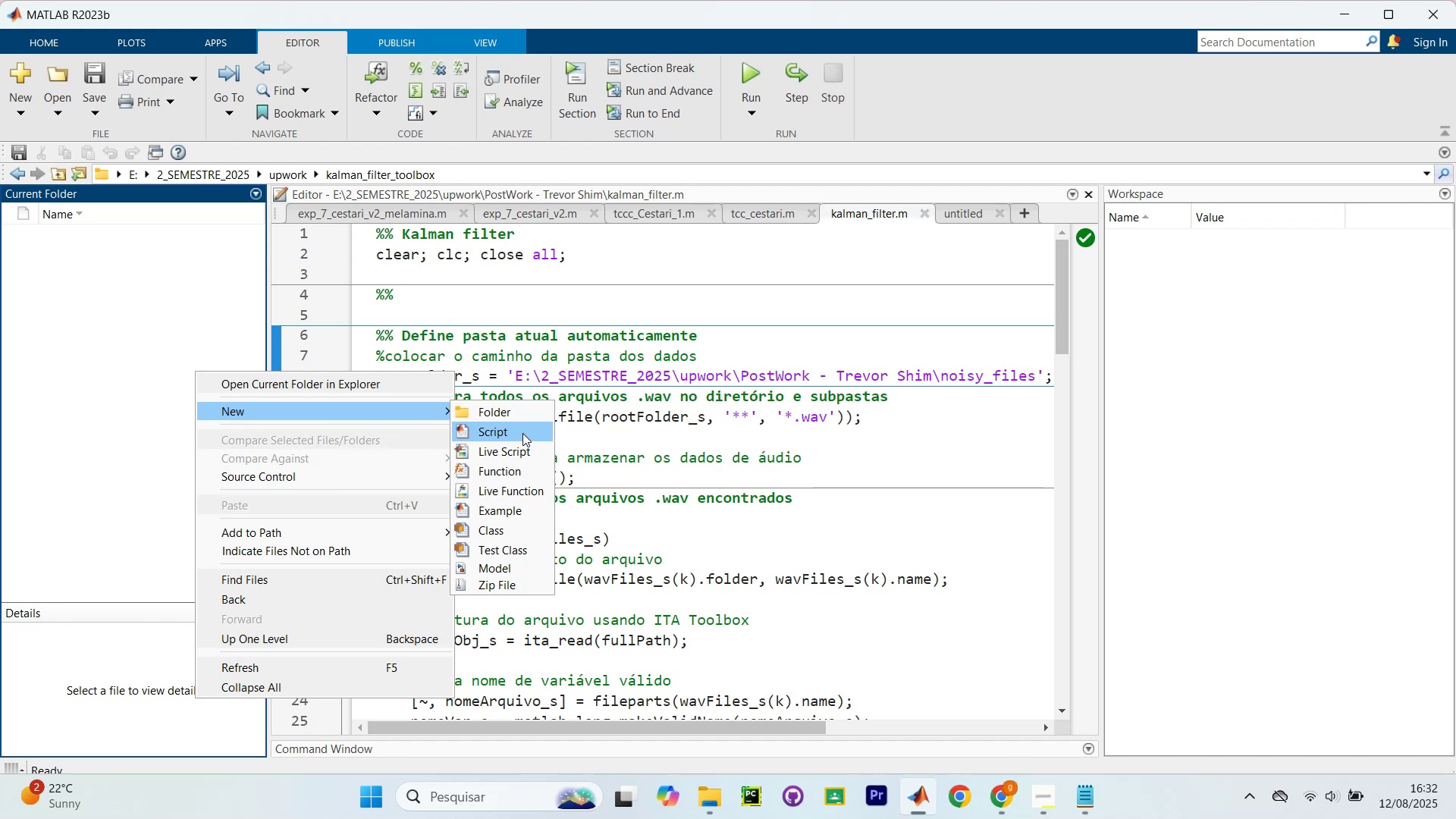 
left_click([75, 272])
 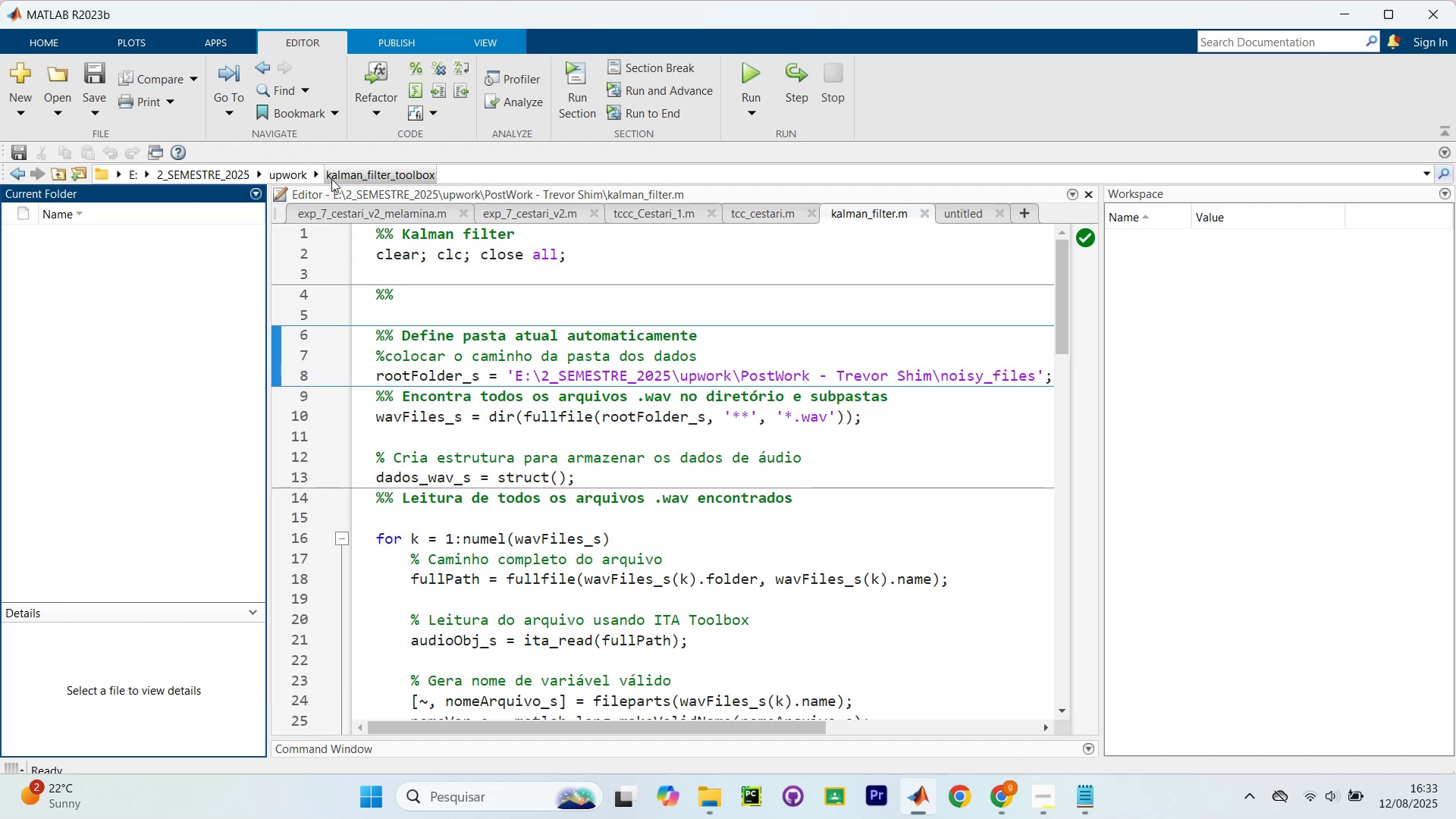 
left_click_drag(start_coordinate=[260, 174], to_coordinate=[218, 249])
 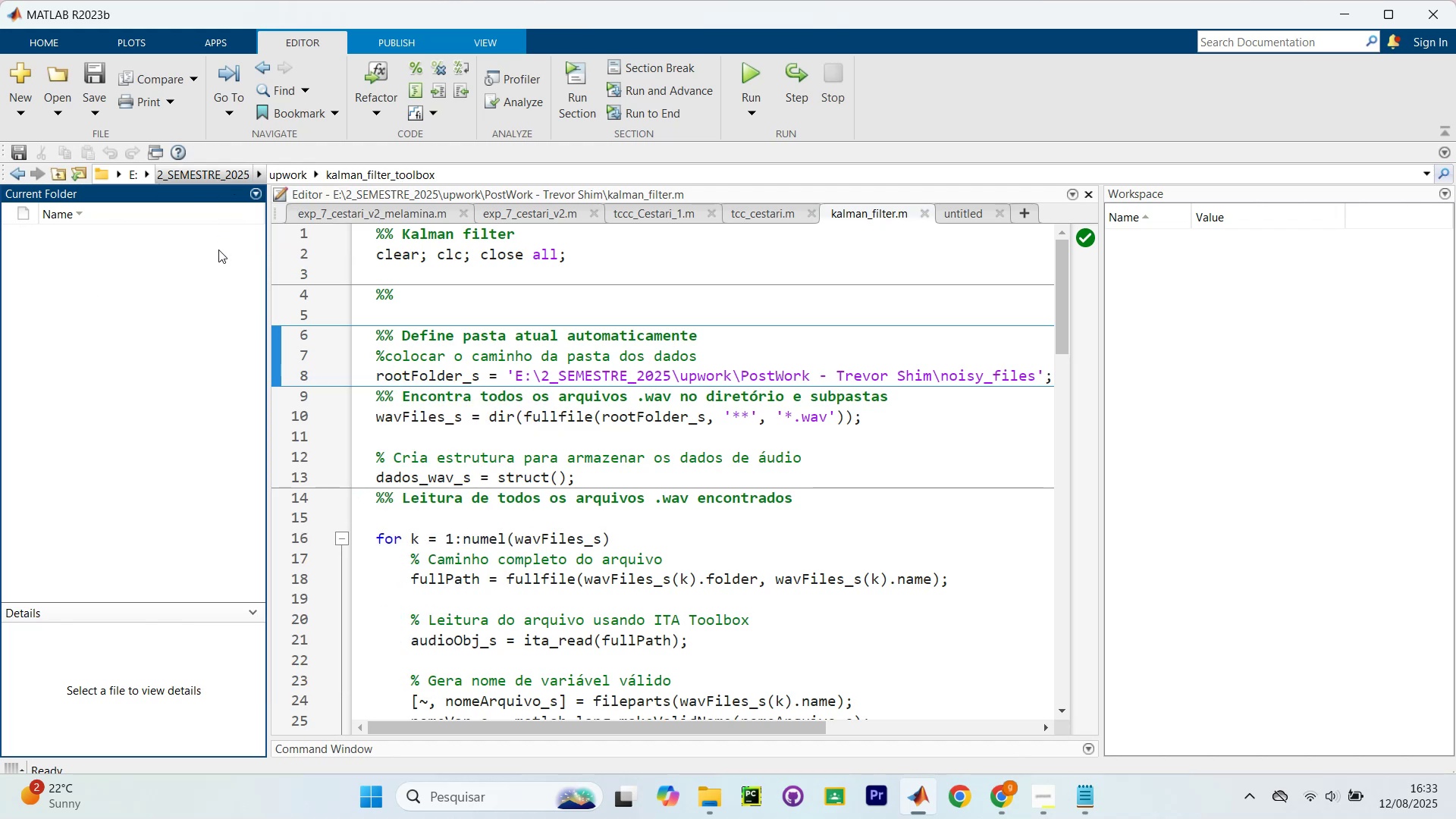 
left_click([218, 249])
 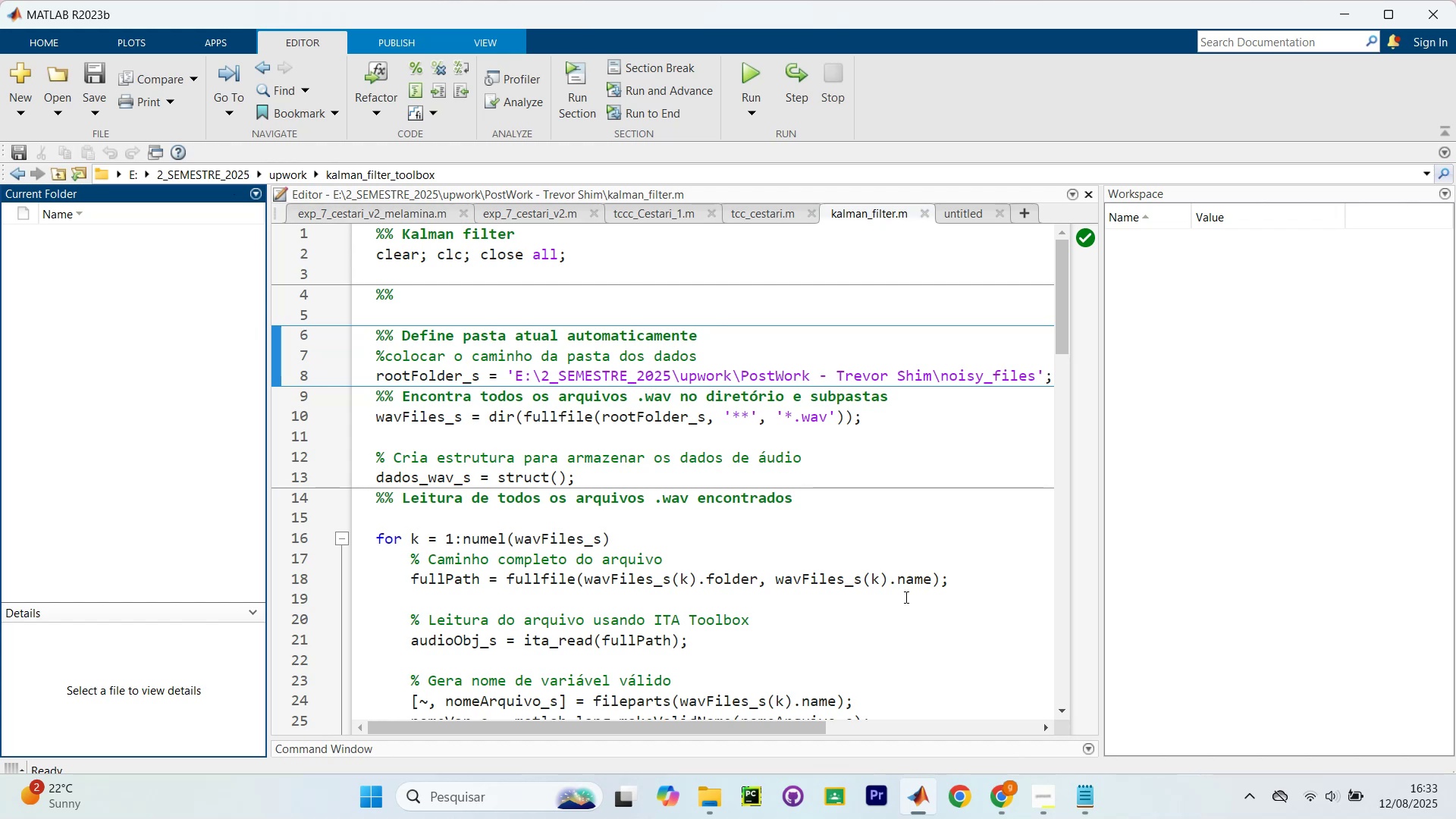 
left_click([990, 812])
 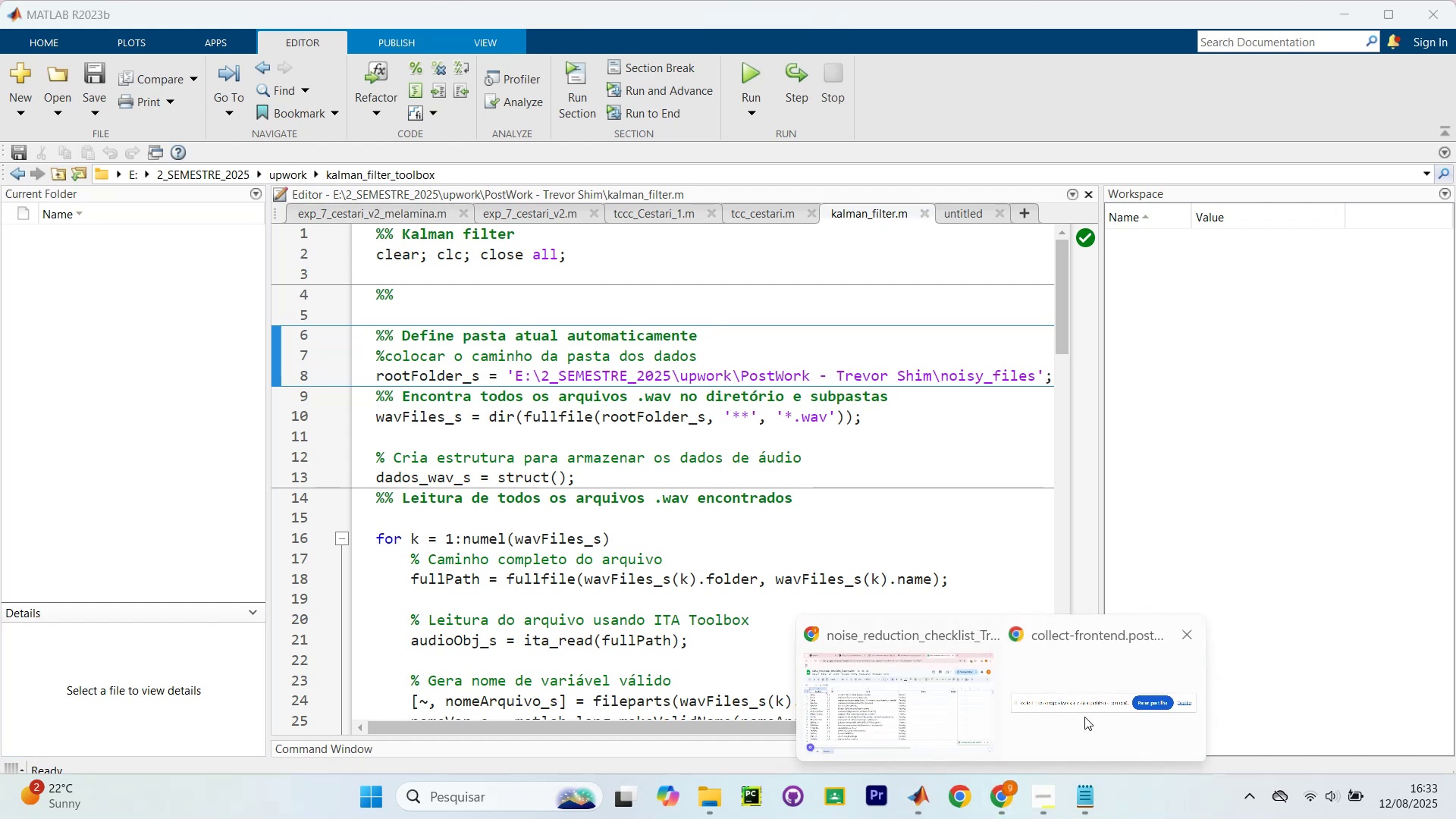 
left_click([1084, 717])
 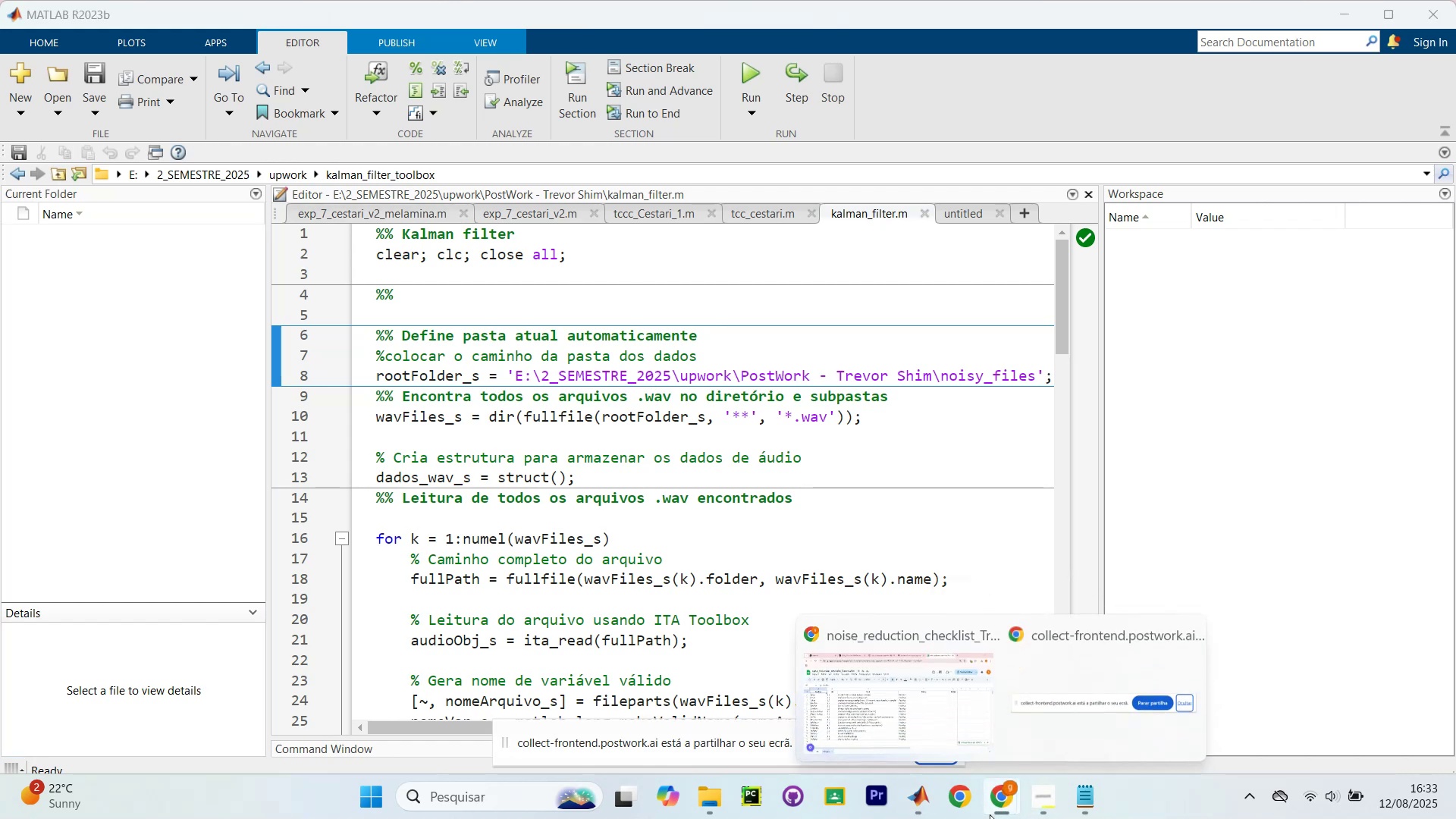 
left_click([924, 677])
 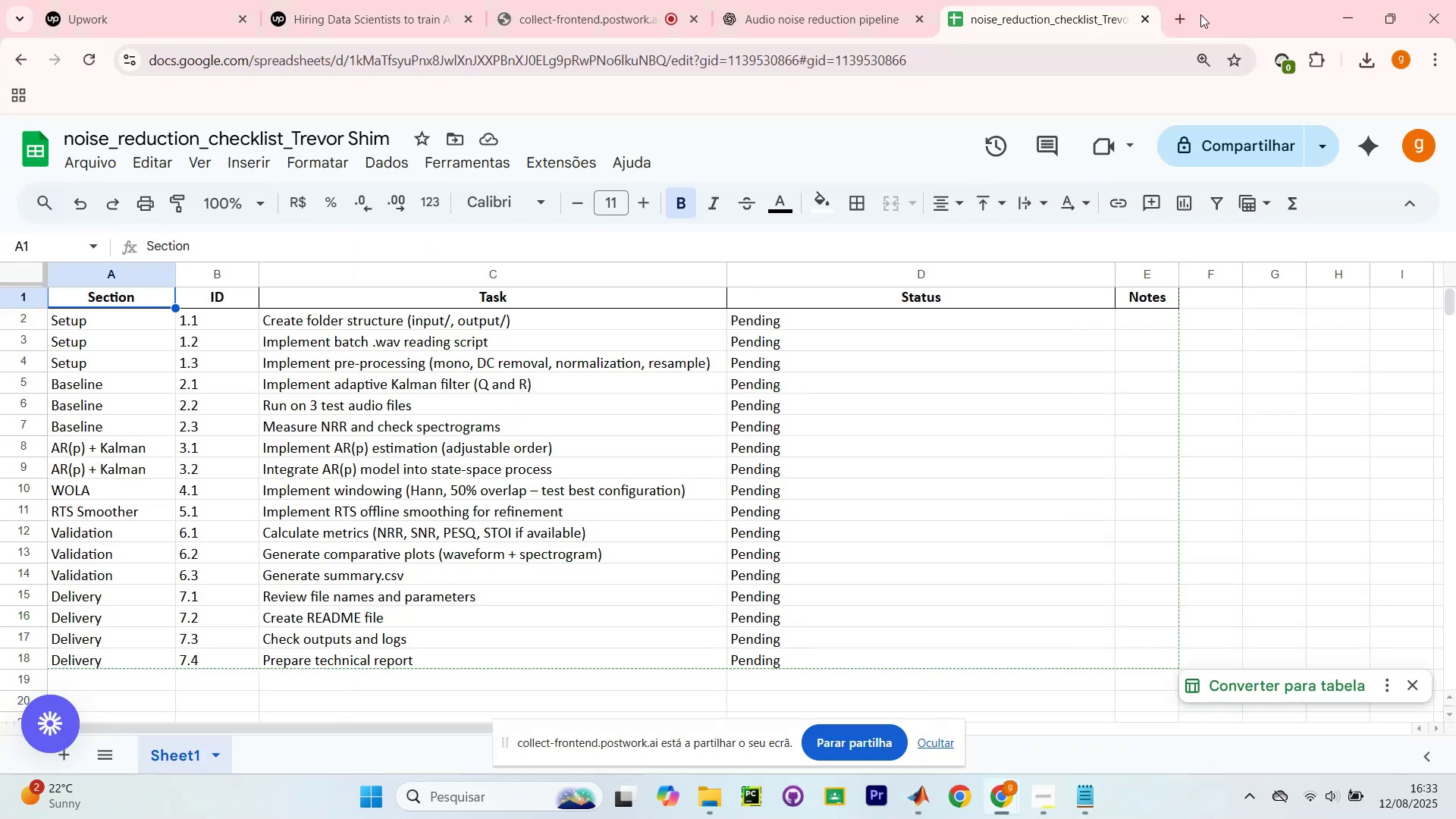 
left_click([1183, 12])
 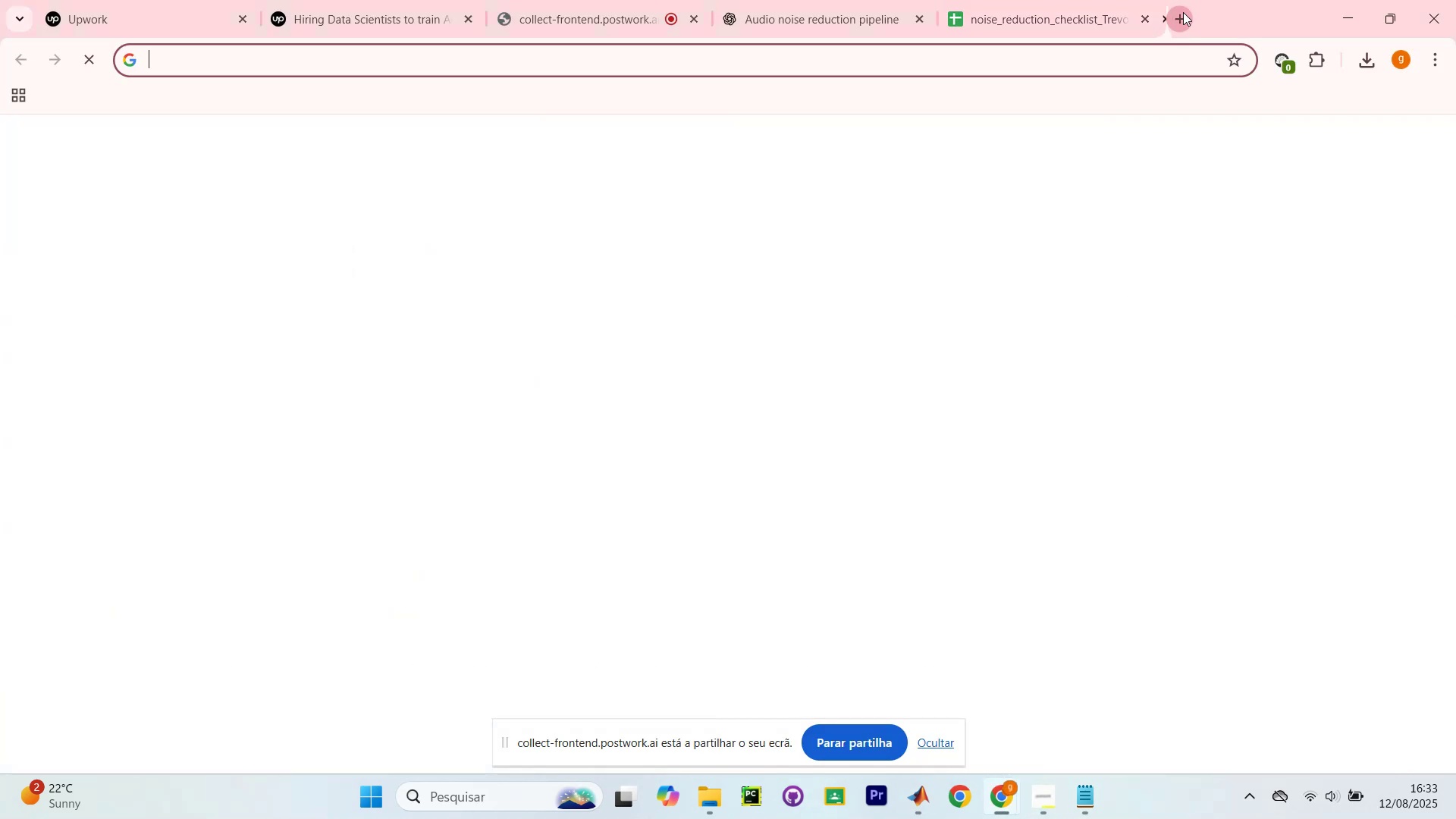 
type(best prea)
key(Backspace)
key(Backspace)
type(ra)
key(Backspace)
key(Backspace)
type(acticce matworks)
 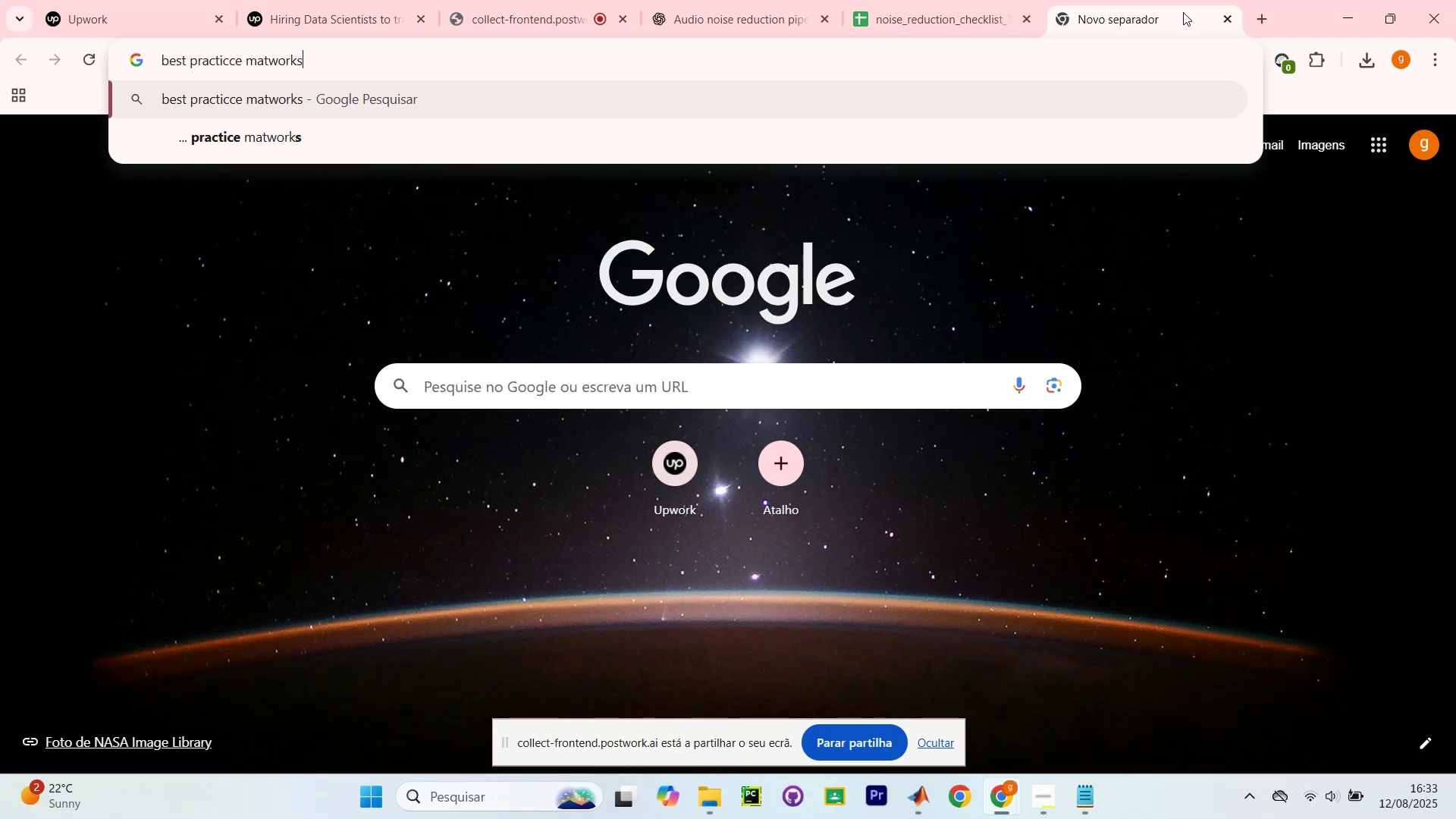 
key(Enter)
 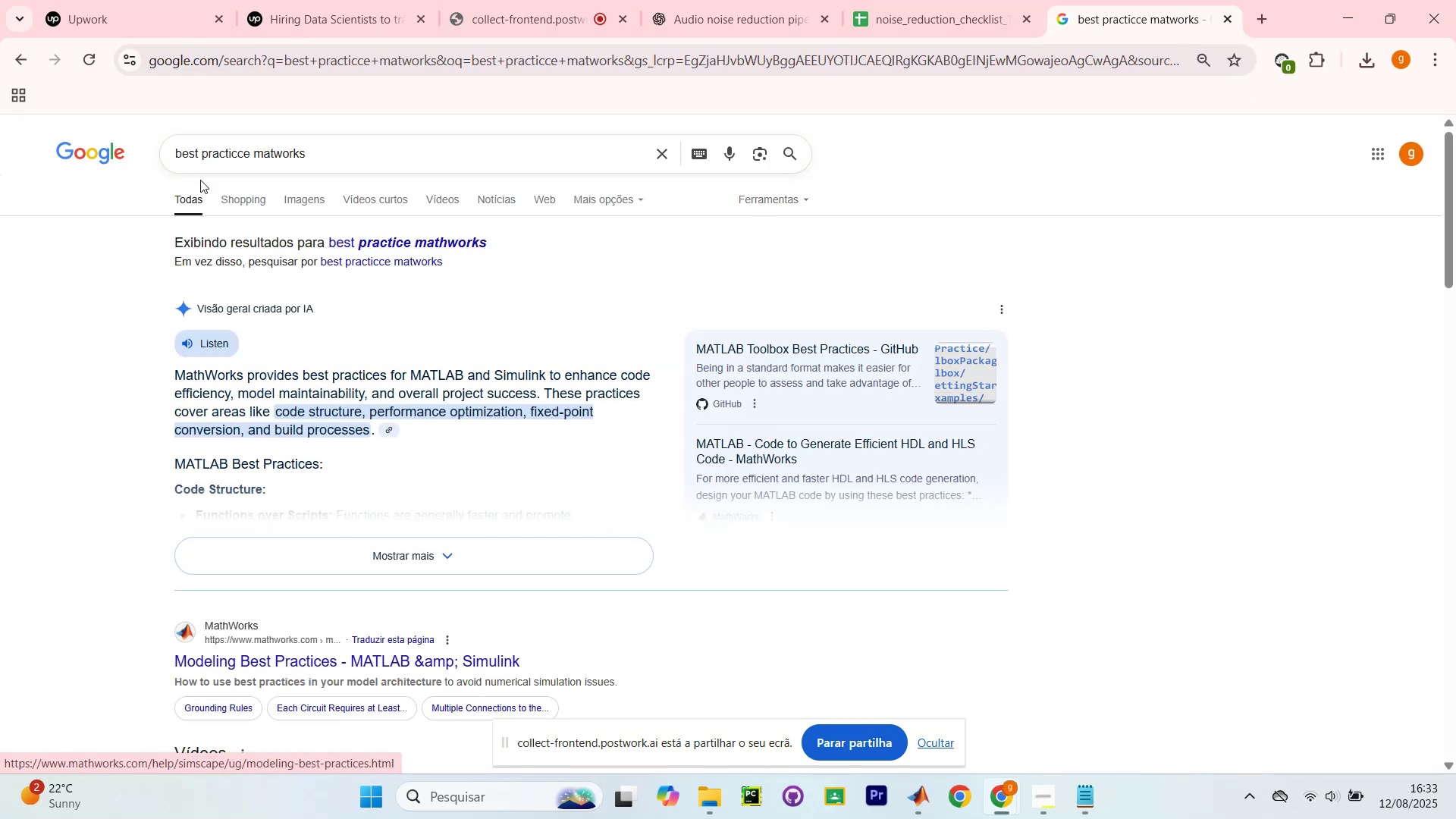 
left_click([385, 153])
 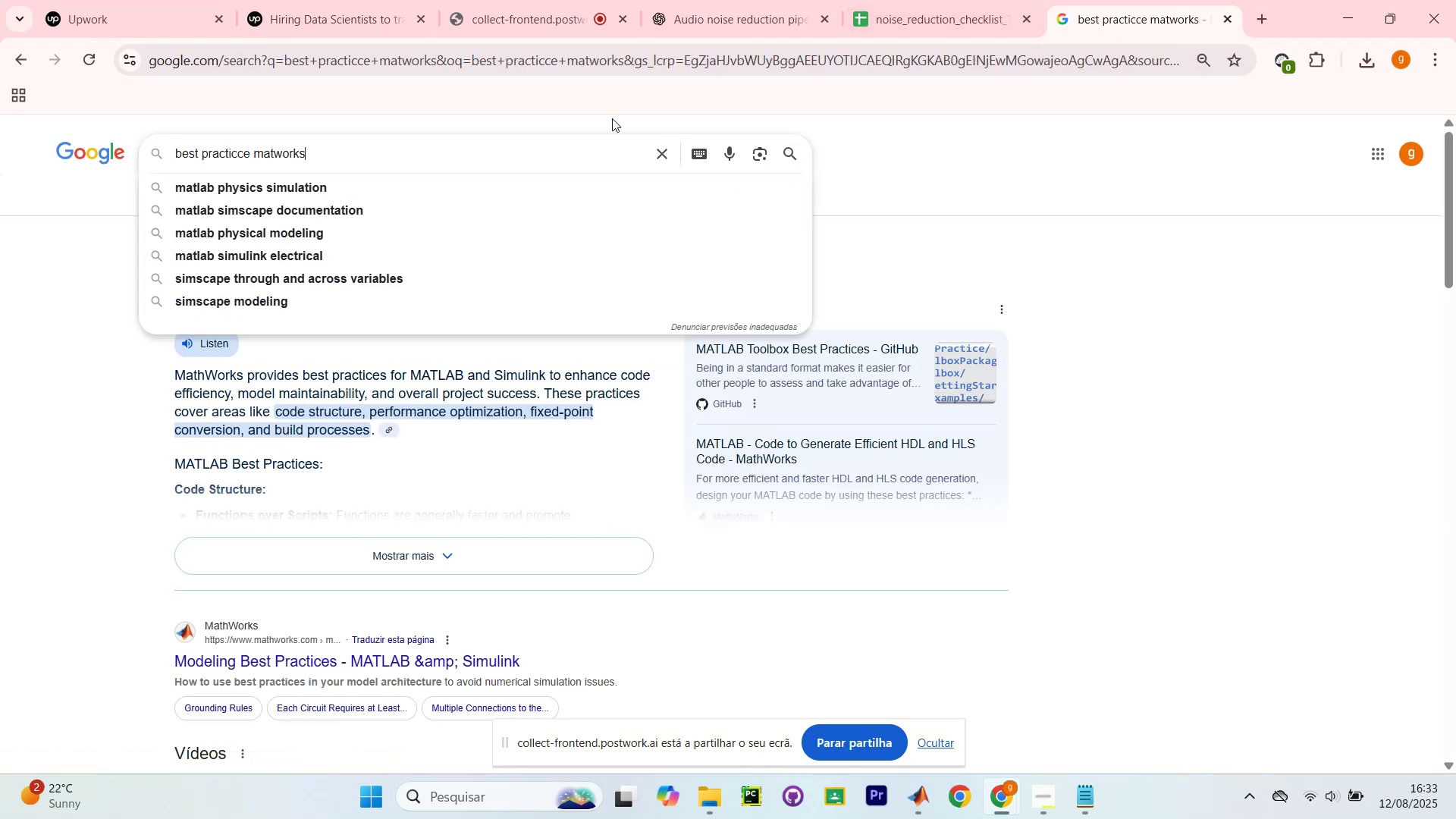 
key(Space)
 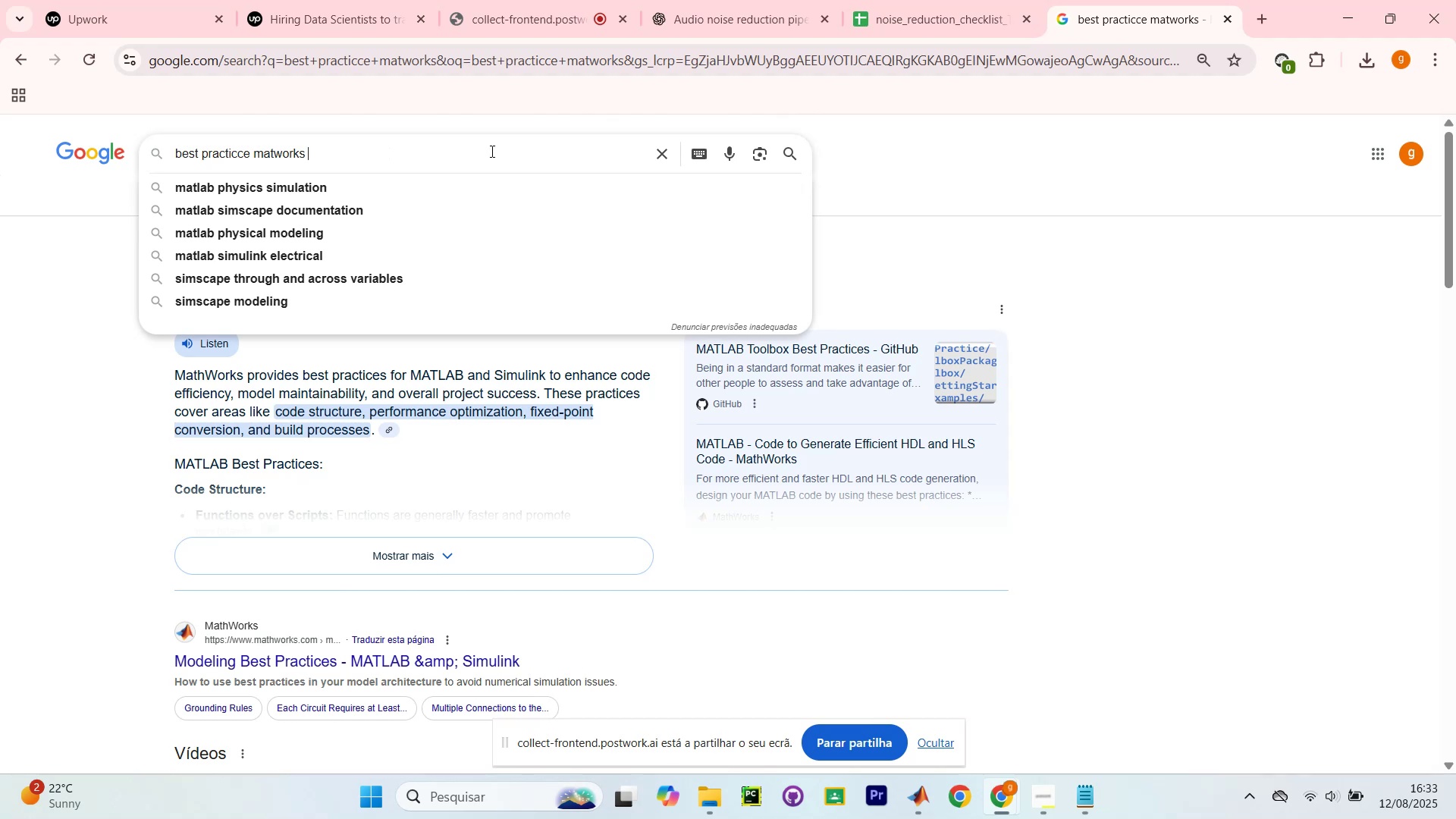 
left_click([491, 151])
 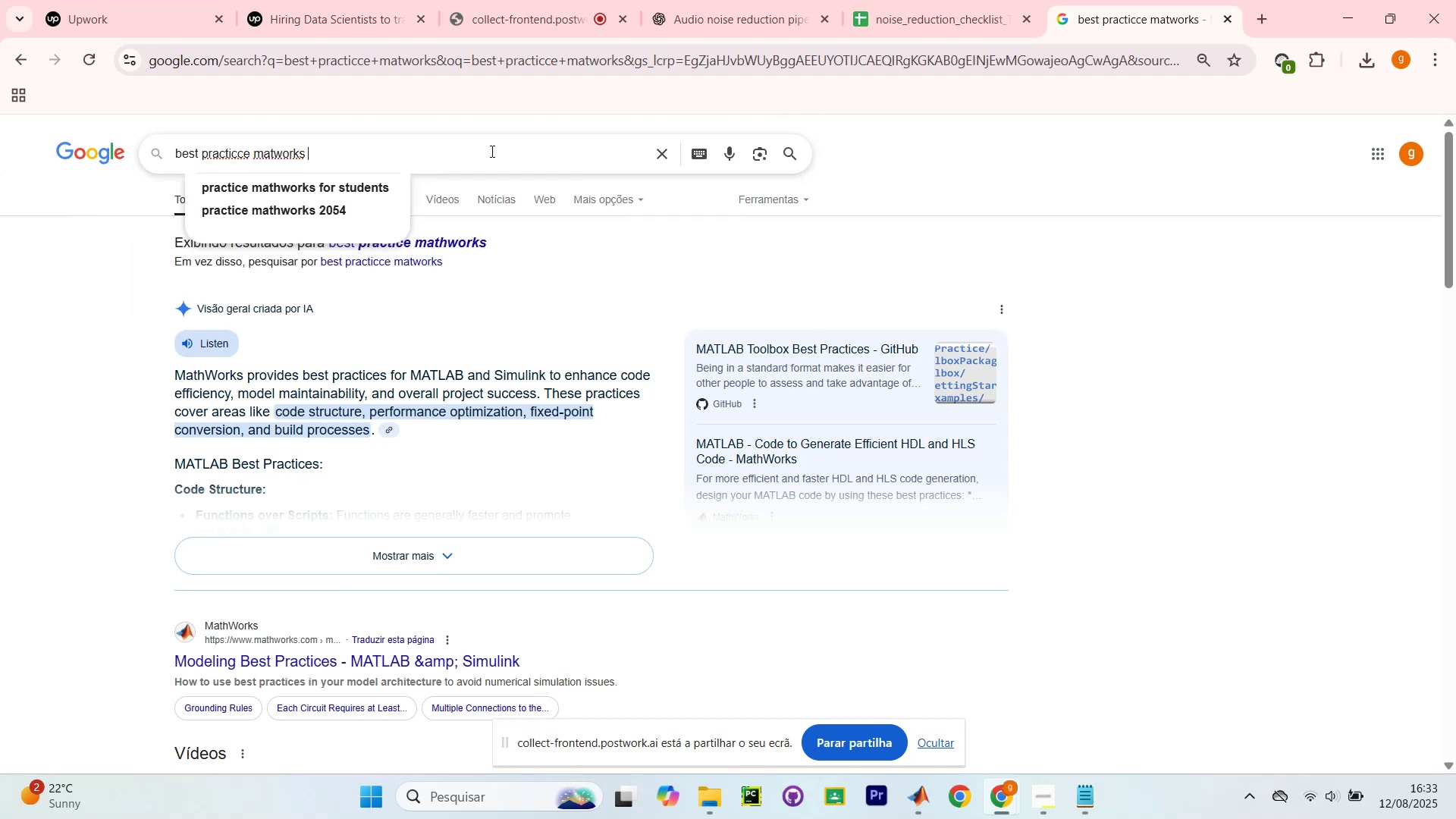 
type(githup )
 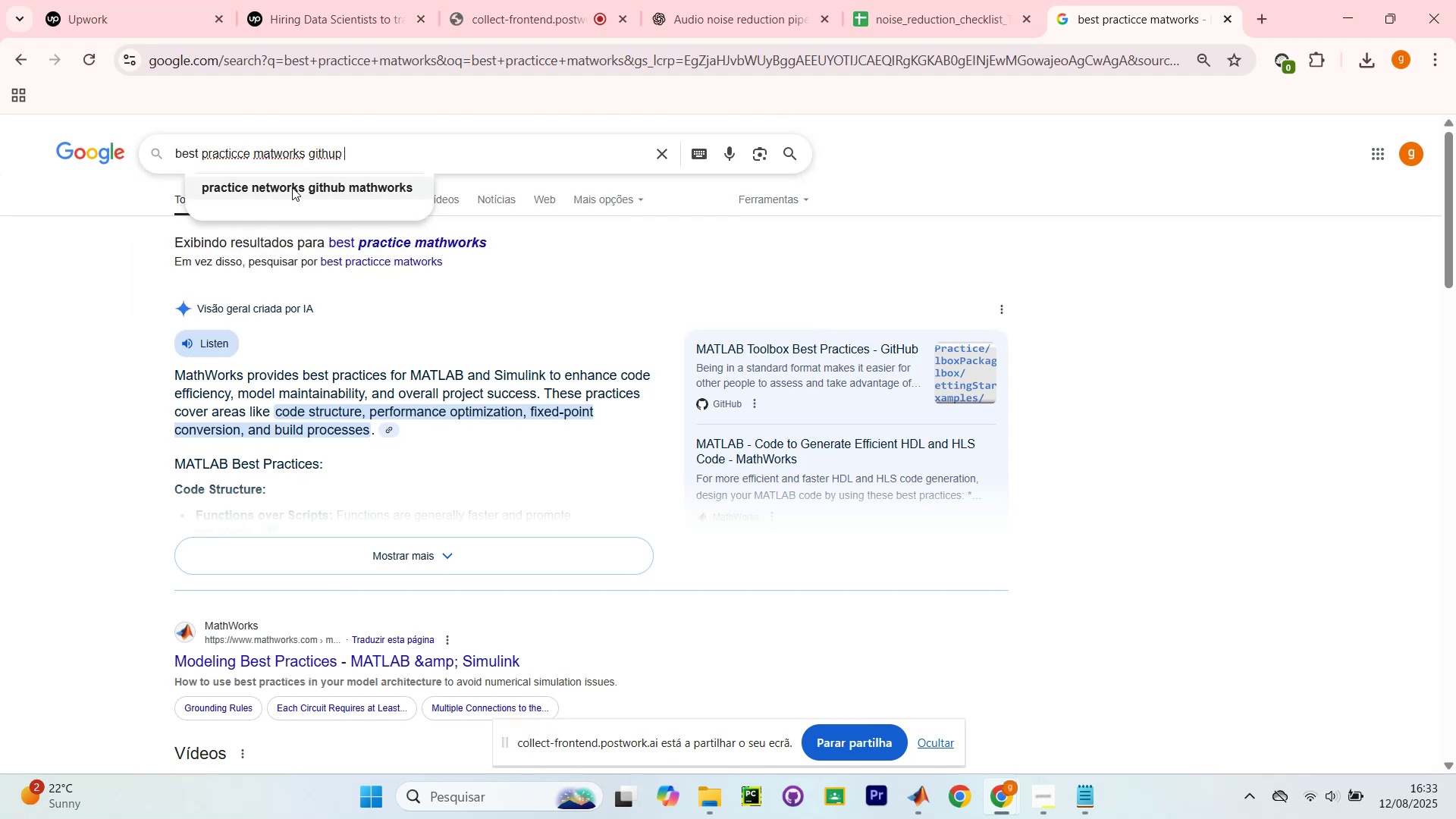 
left_click([301, 184])
 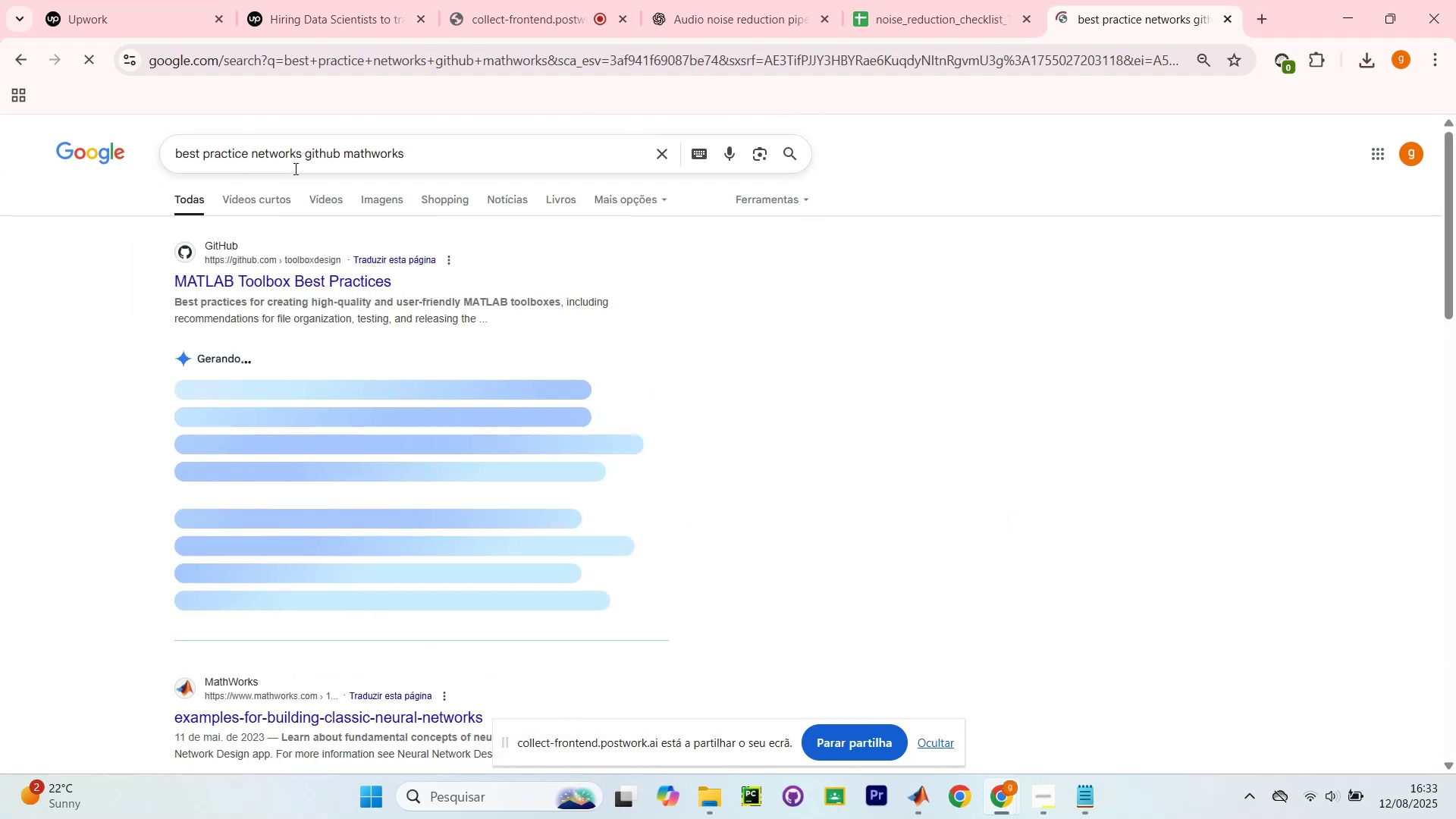 
key(Backspace)
 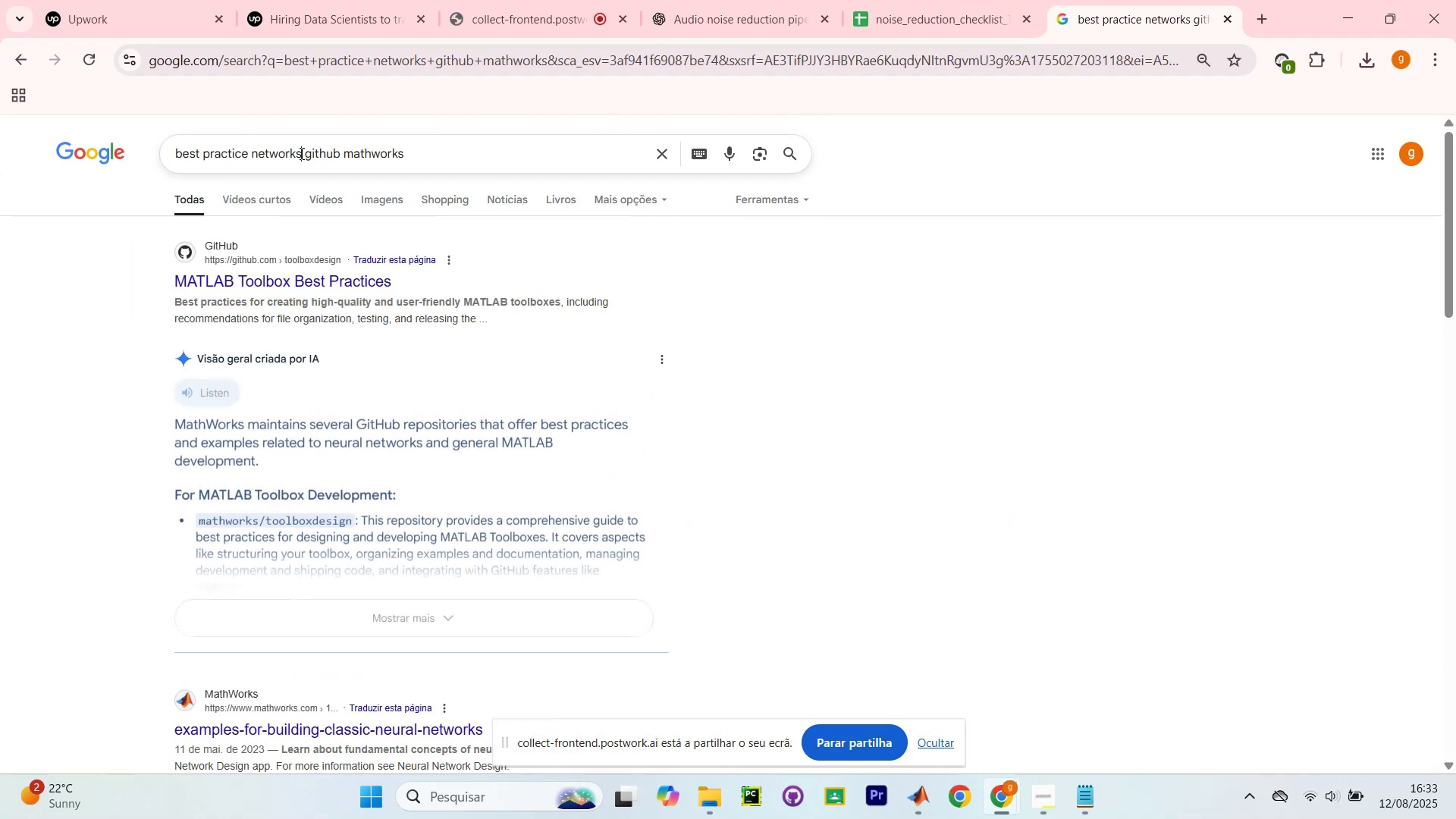 
left_click([300, 153])
 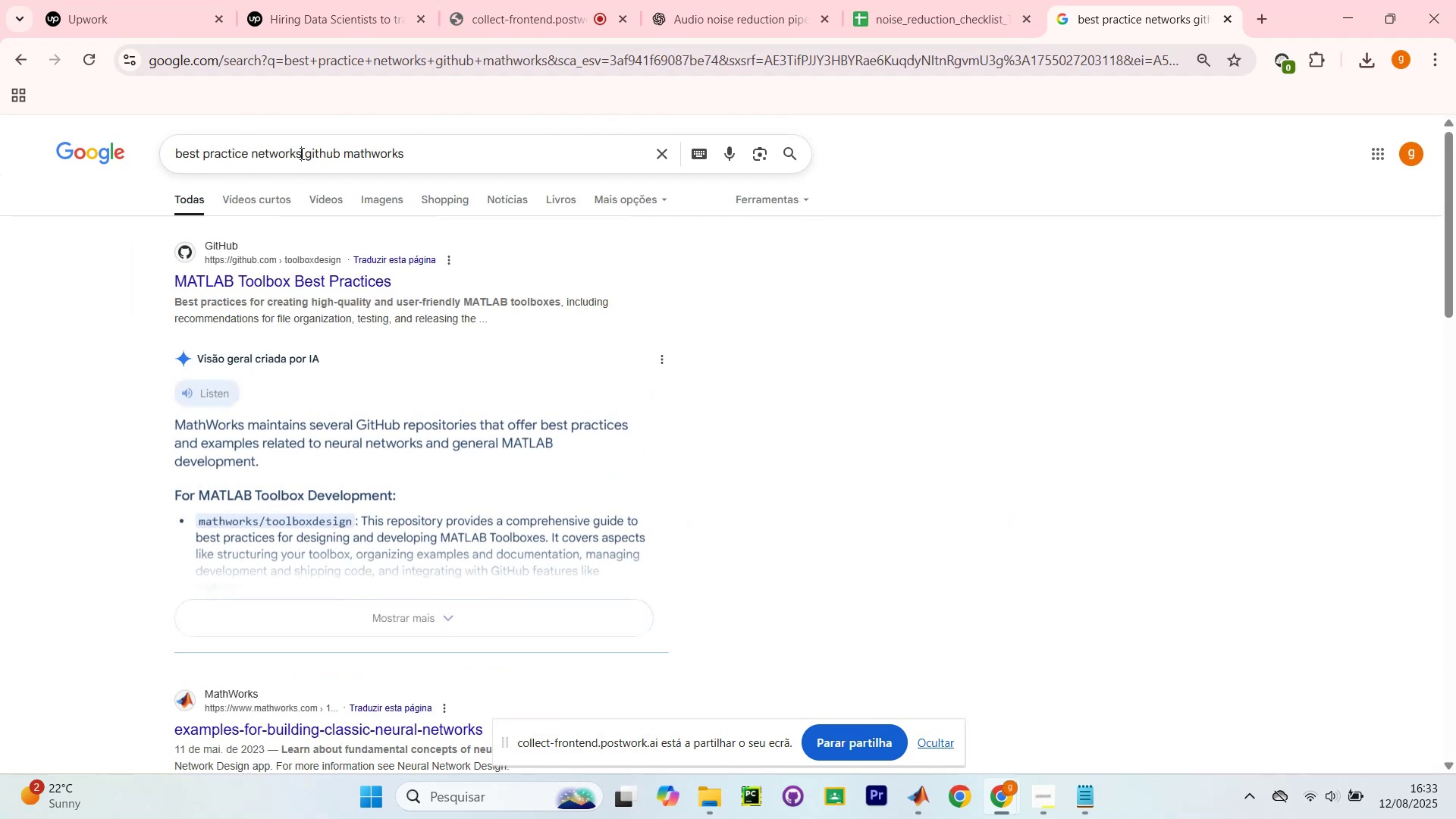 
key(Backspace)
key(Backspace)
key(Backspace)
key(Backspace)
key(Backspace)
key(Backspace)
key(Backspace)
type(toolbox)
 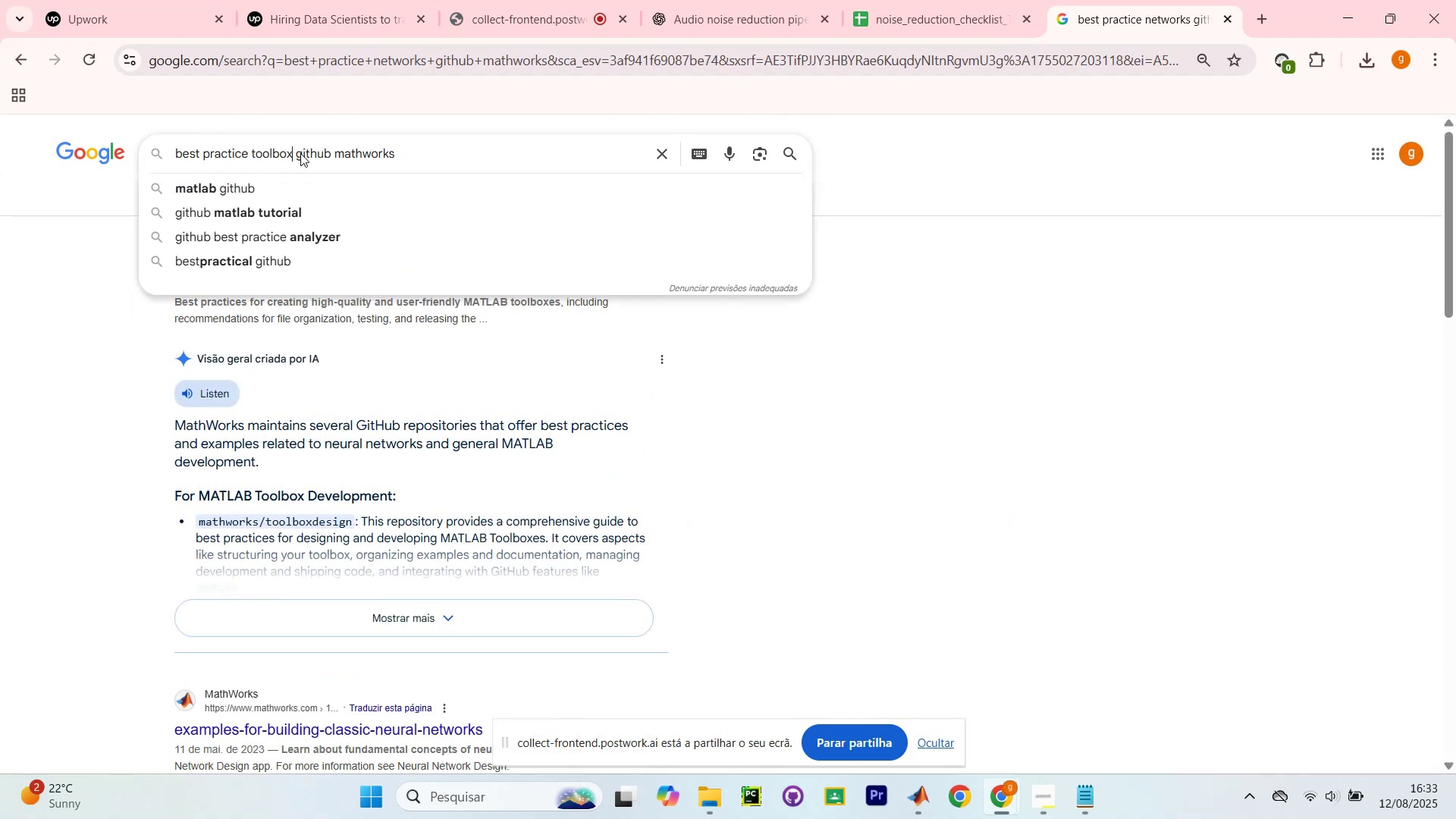 
key(Enter)
 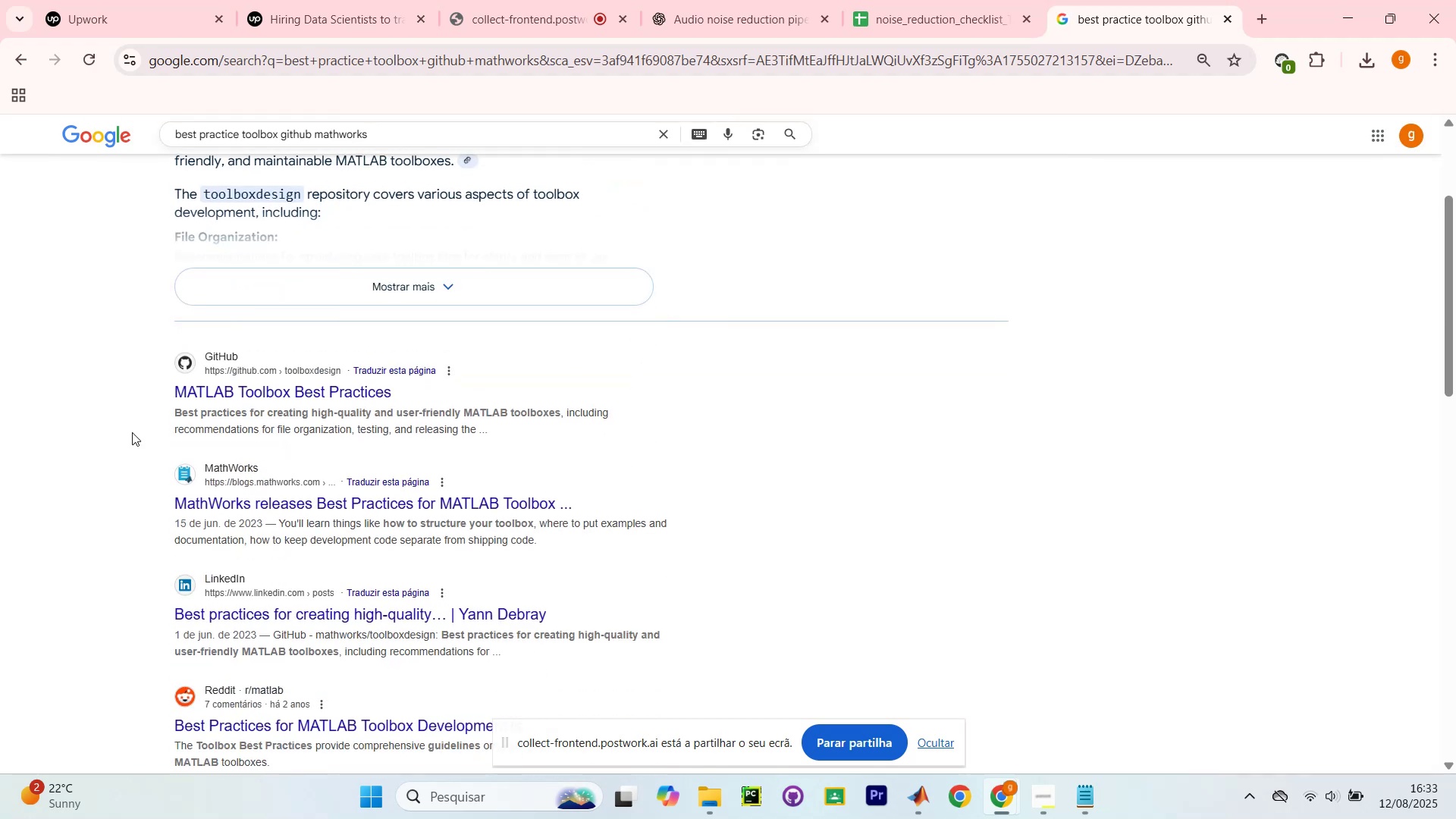 
left_click([273, 394])
 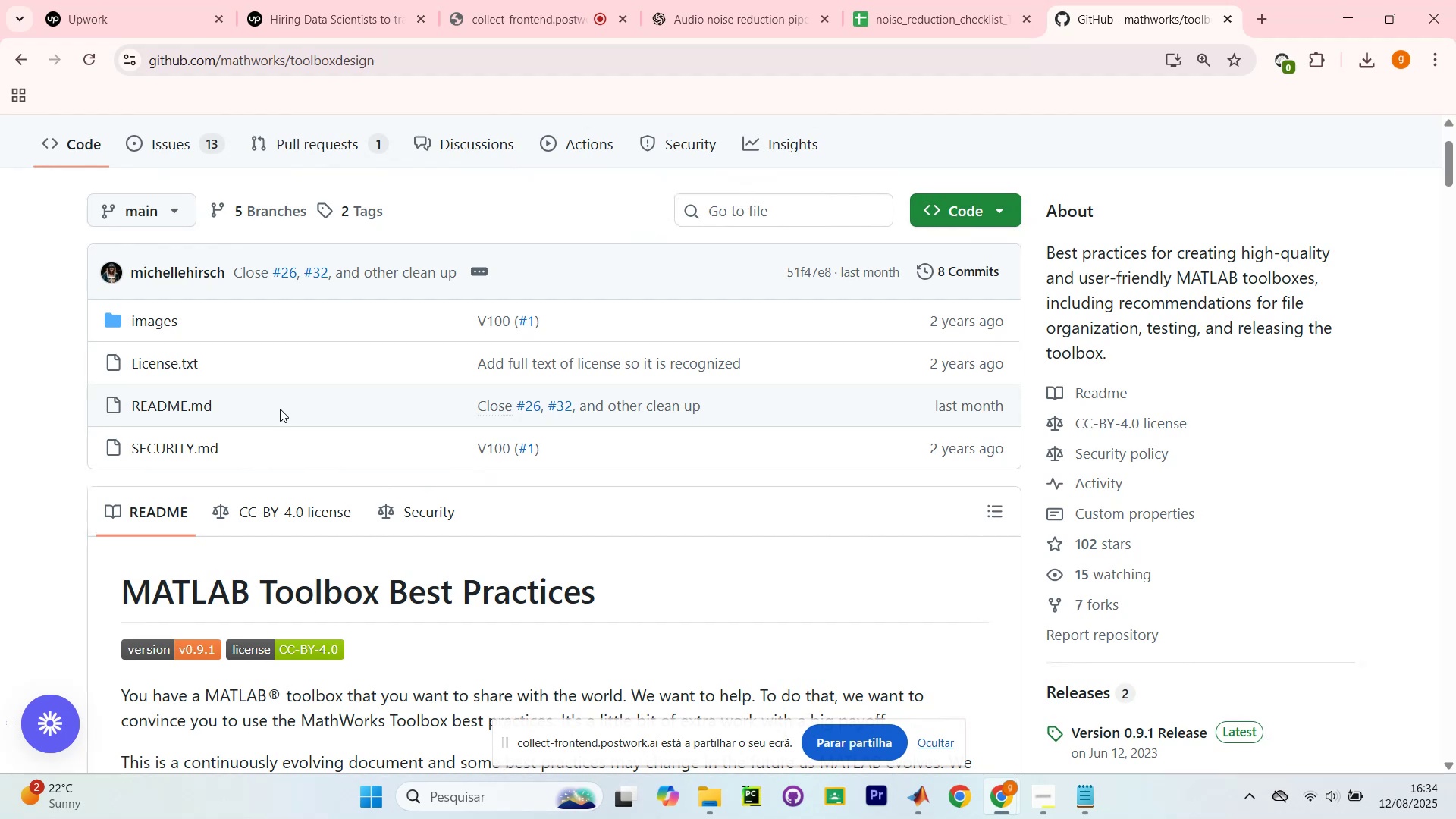 
wait(25.42)
 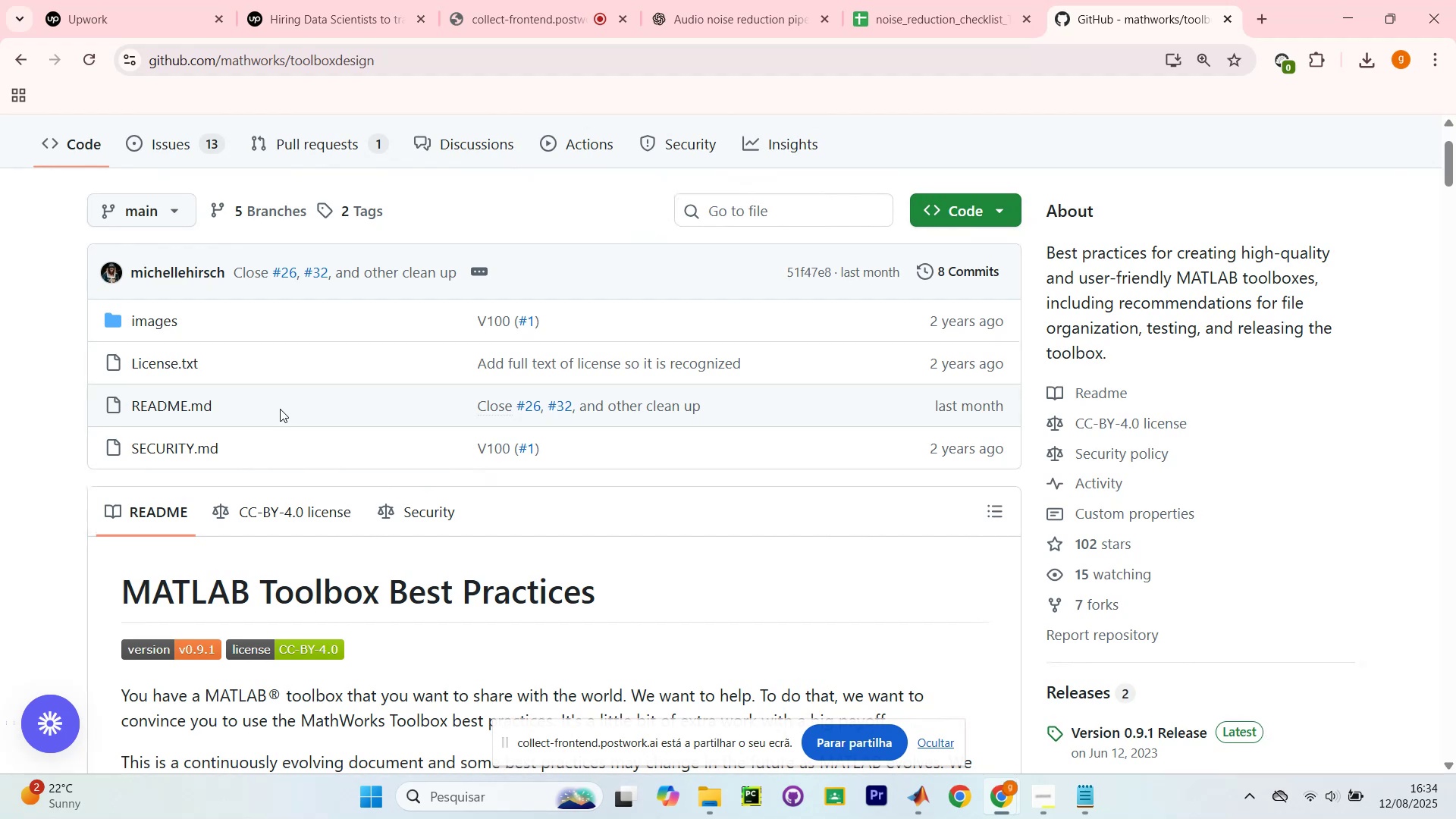 
left_click([7, 381])
 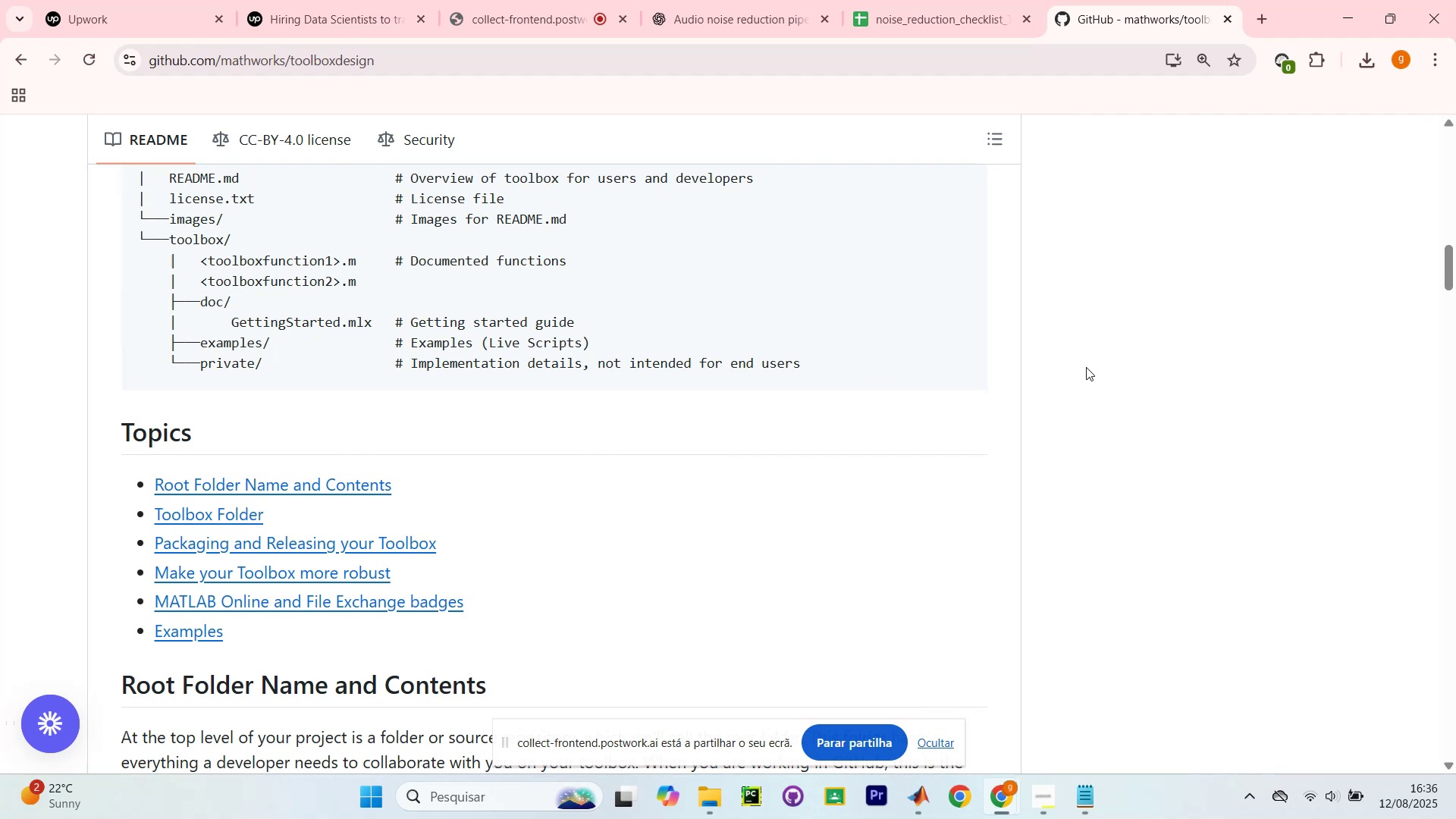 
wait(164.54)
 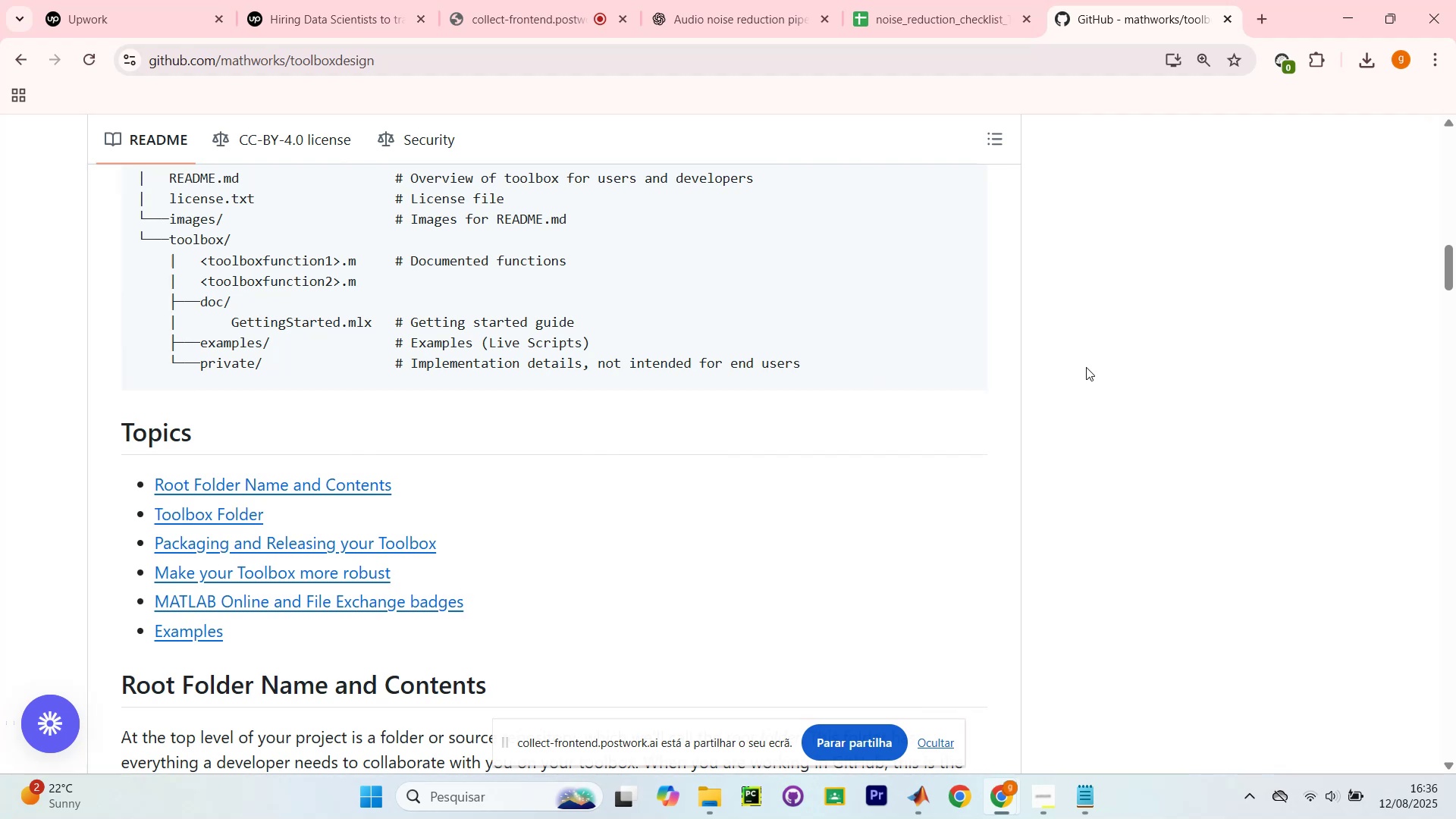 
key(Alt+Tab)
 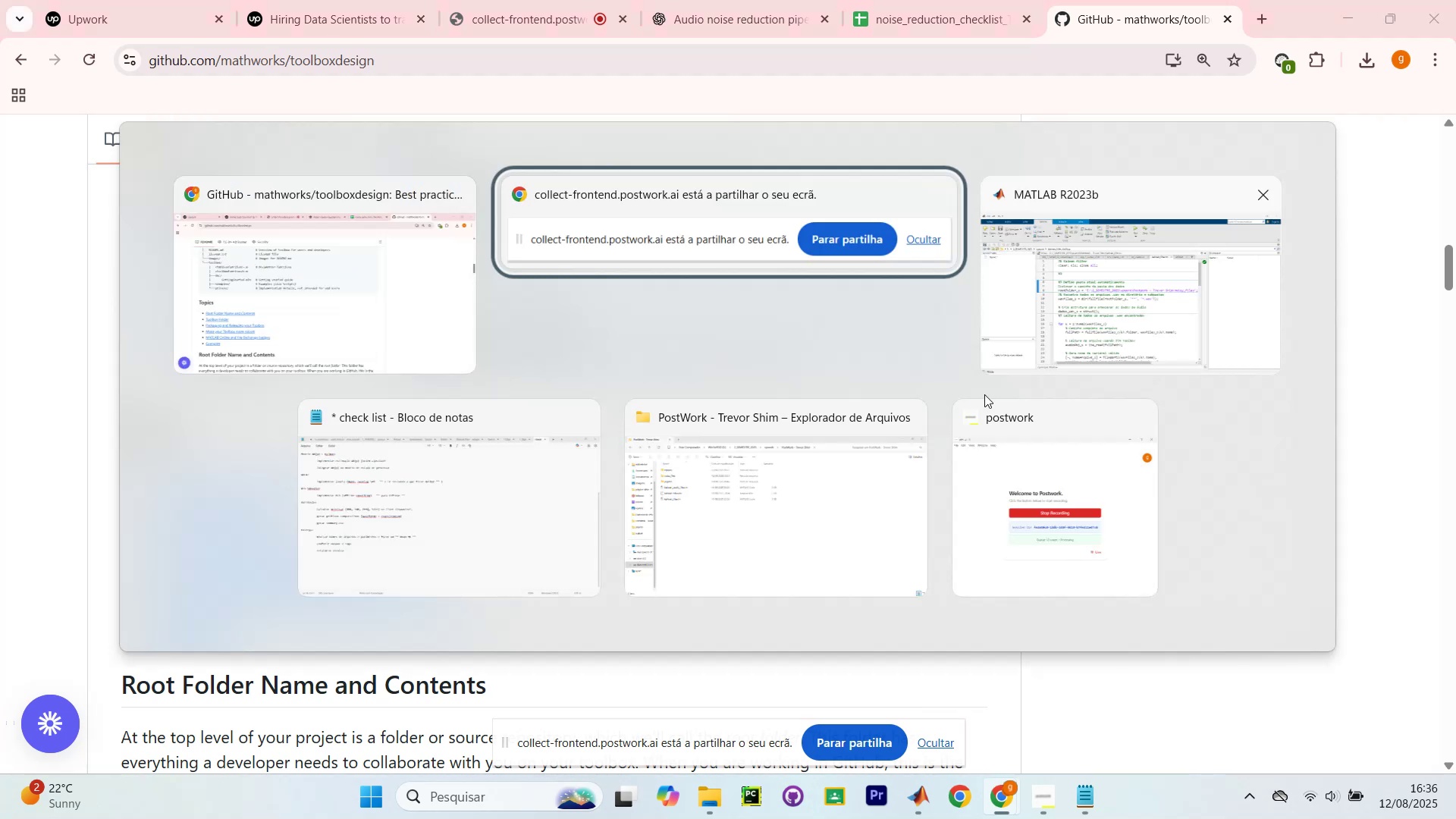 
left_click([789, 535])
 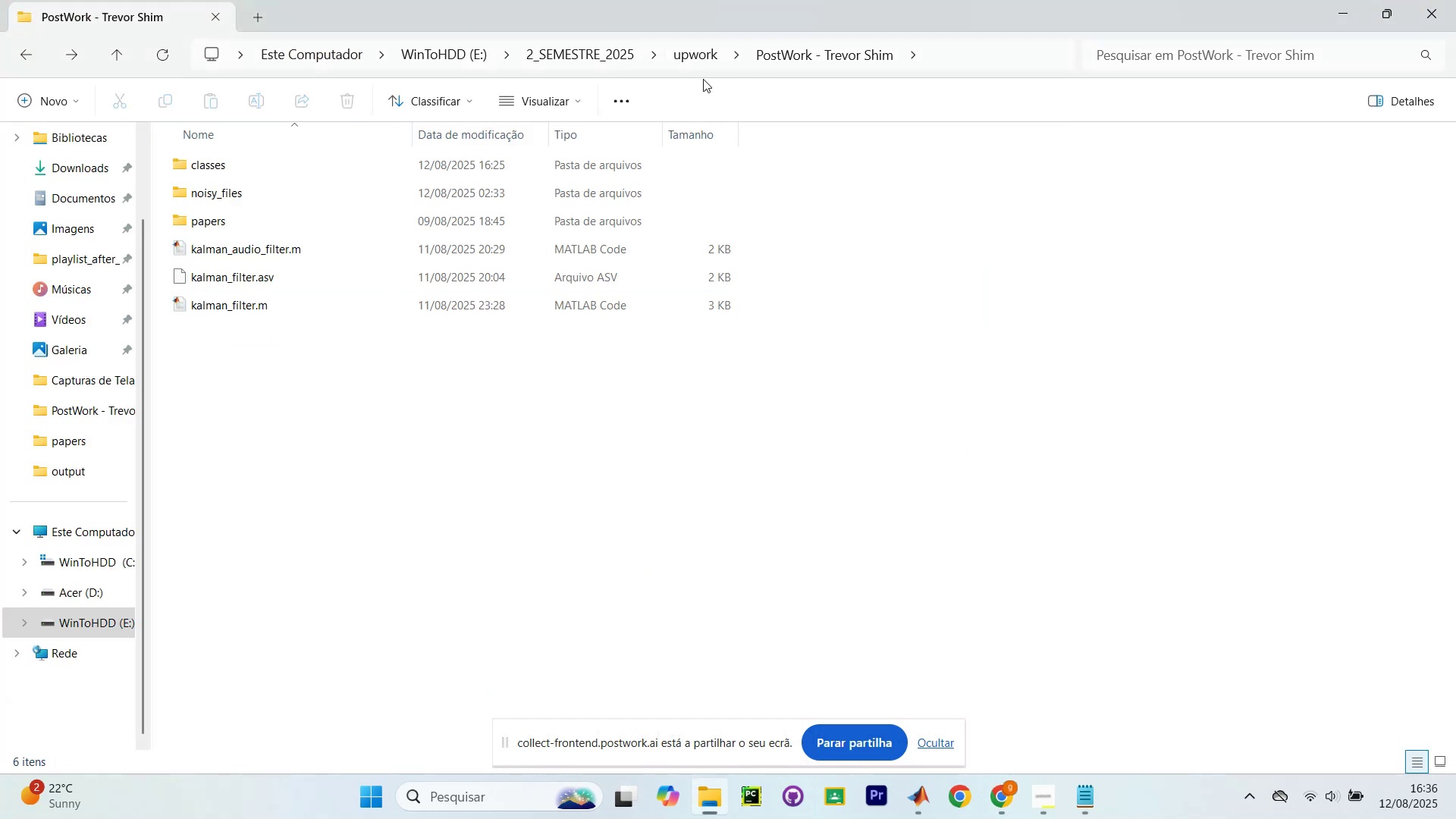 
left_click([821, 45])
 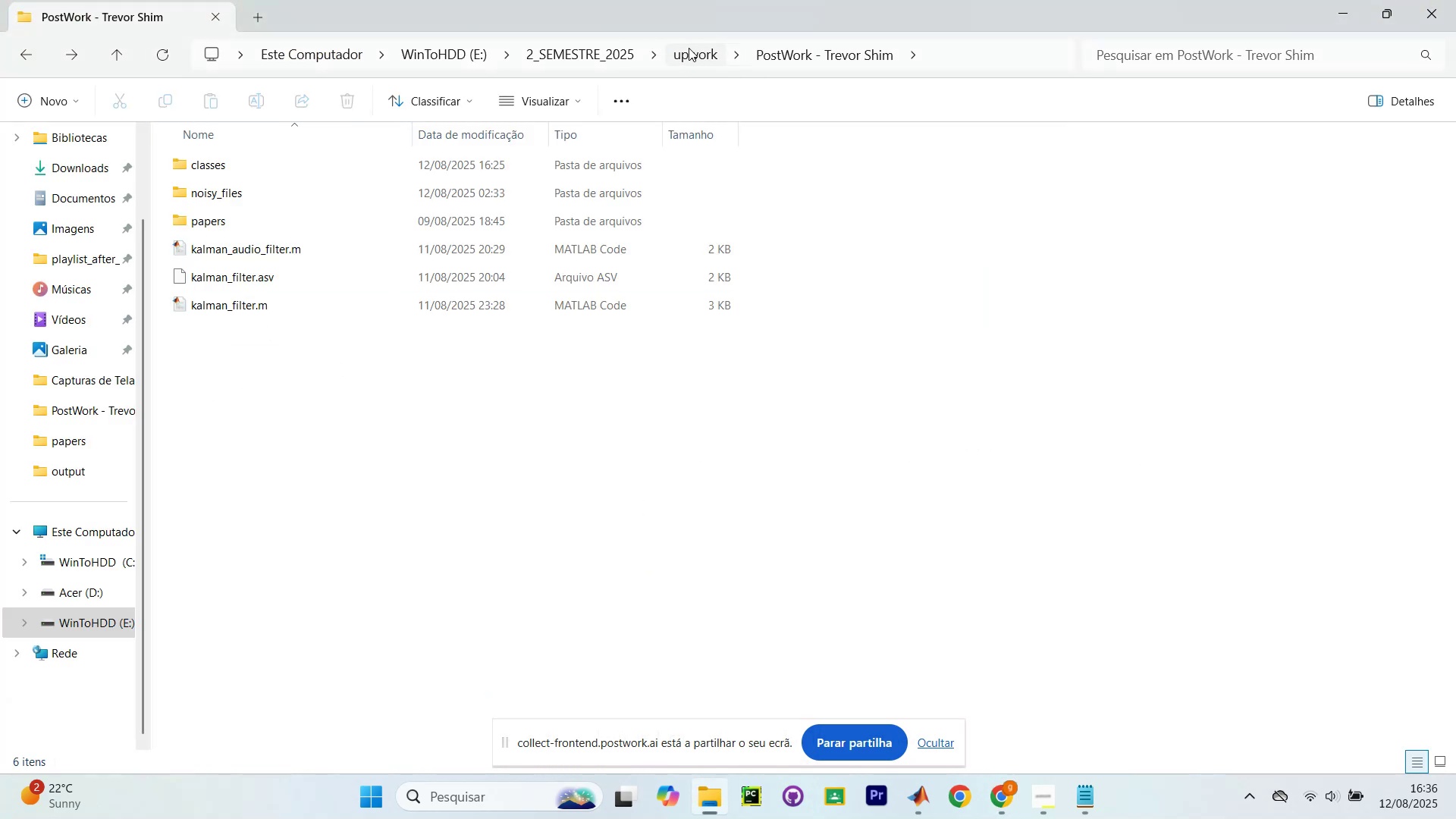 
left_click([689, 48])
 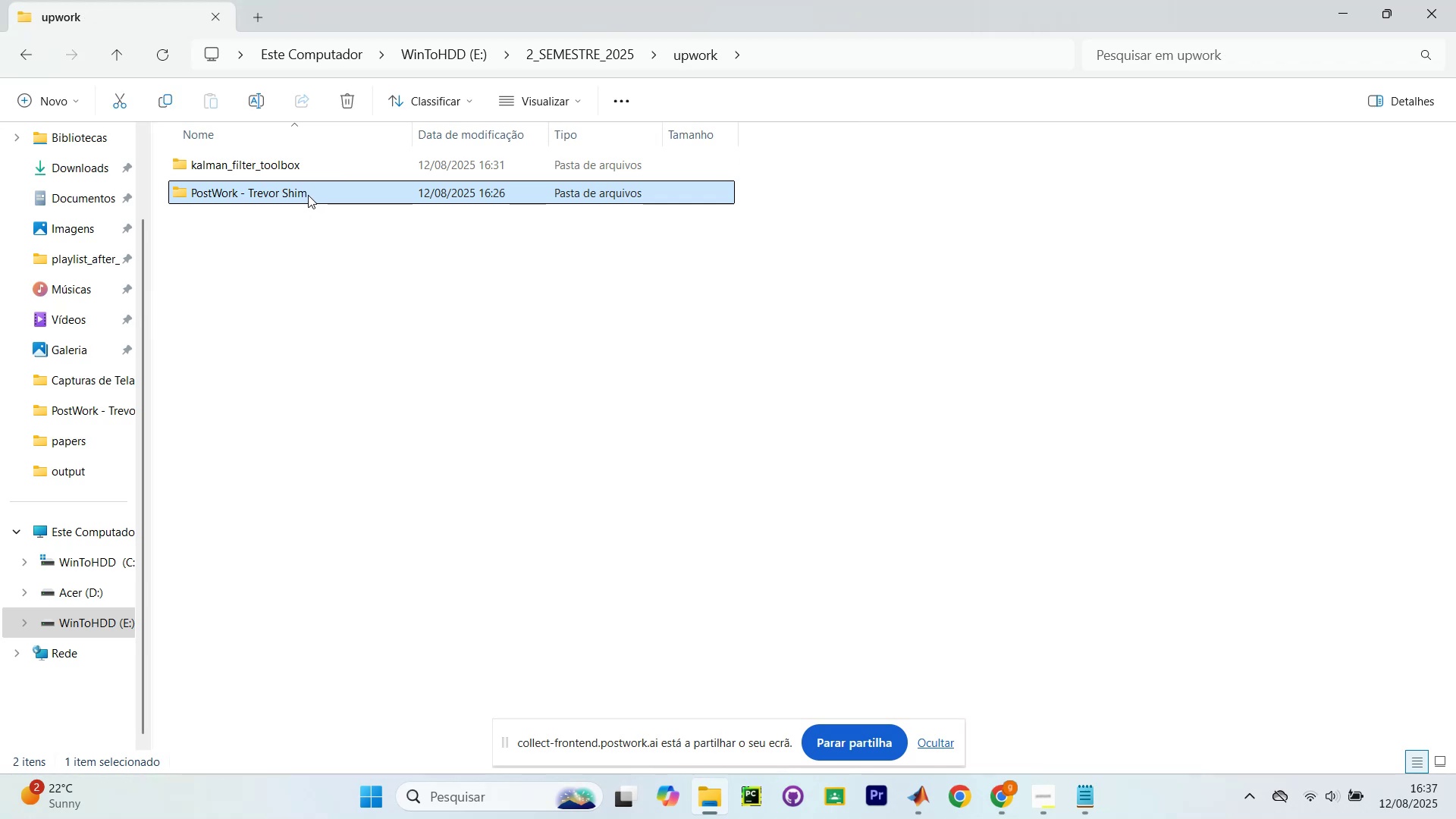 
double_click([308, 195])
 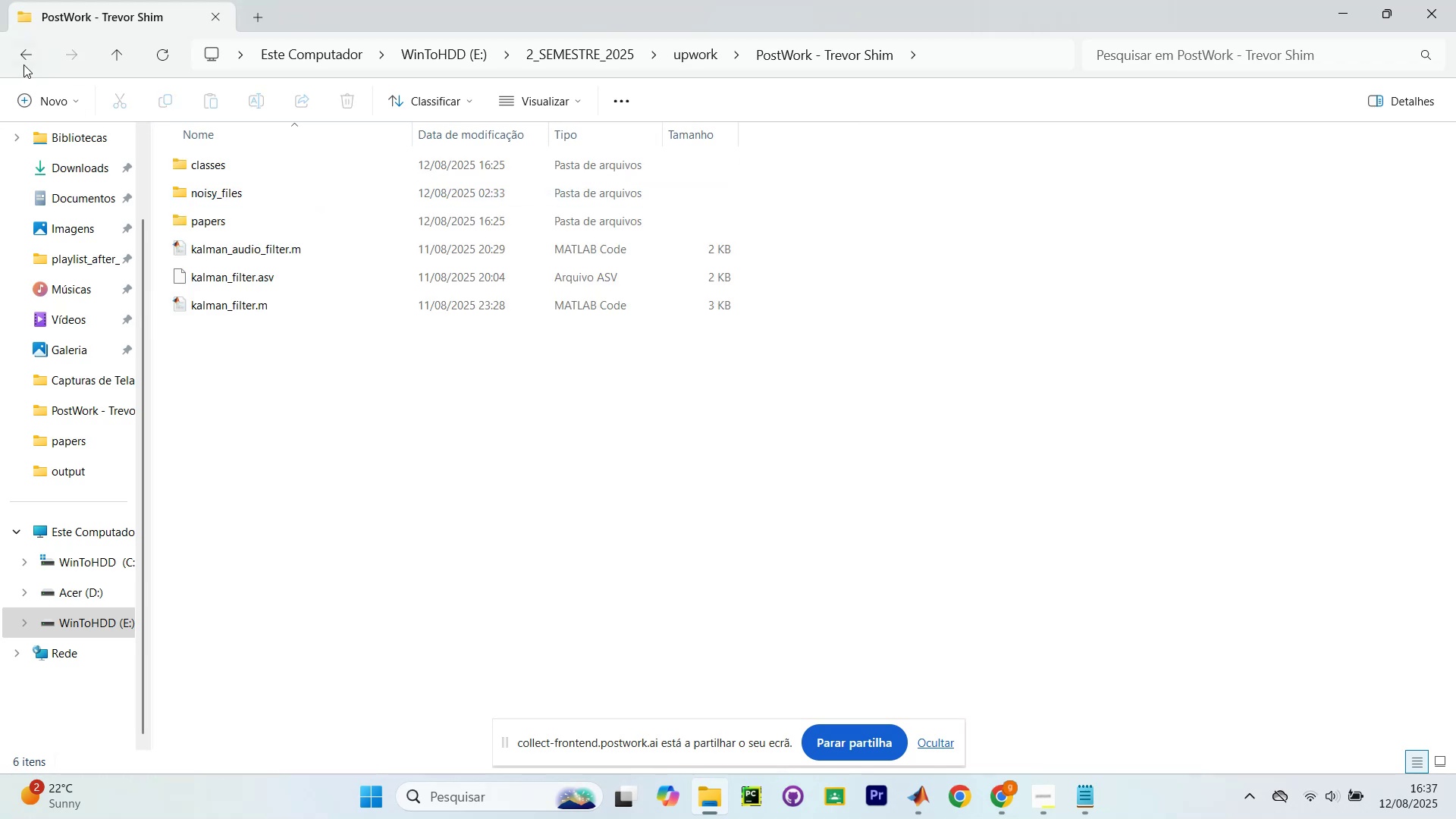 
left_click([17, 58])
 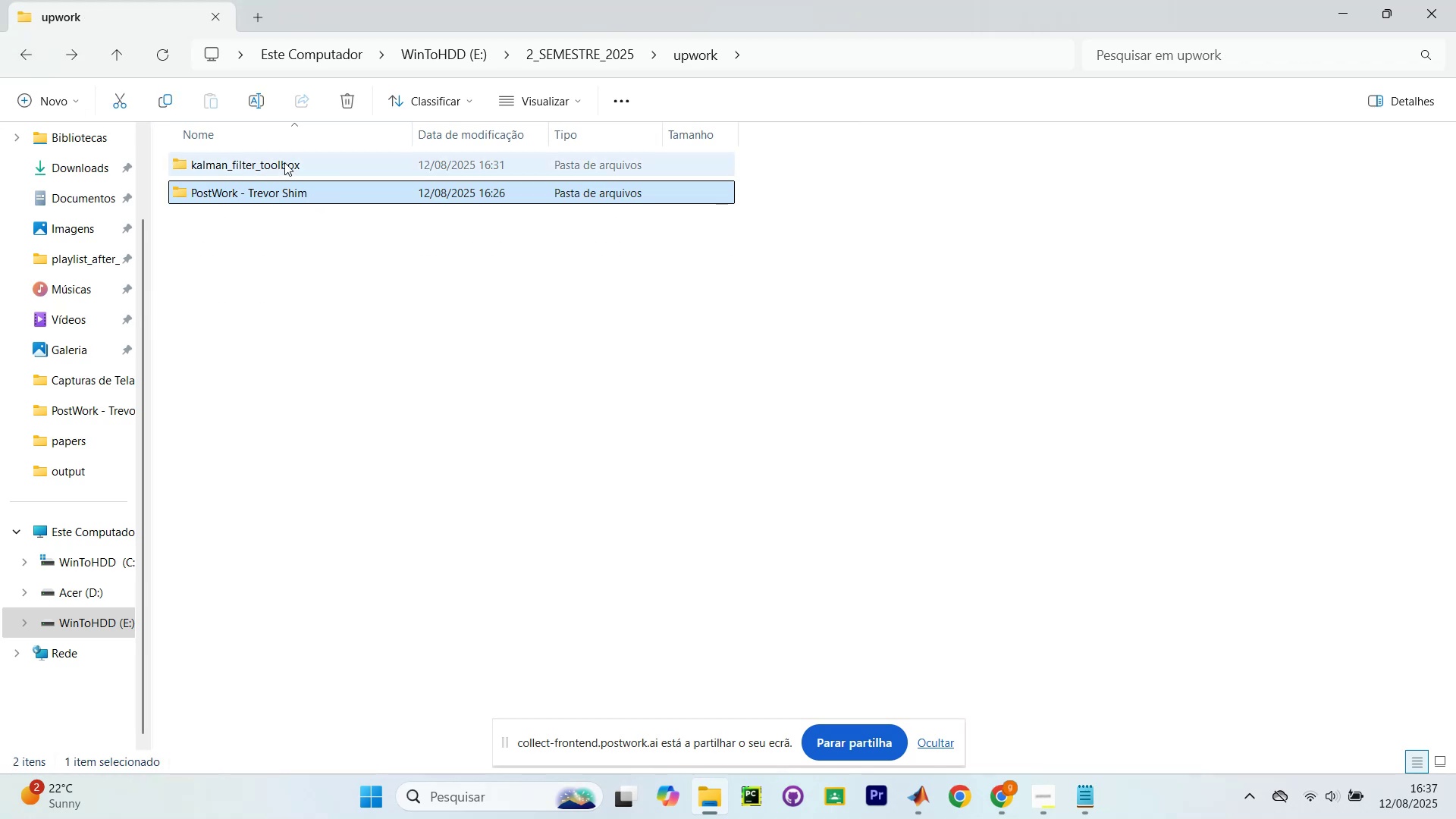 
double_click([284, 162])
 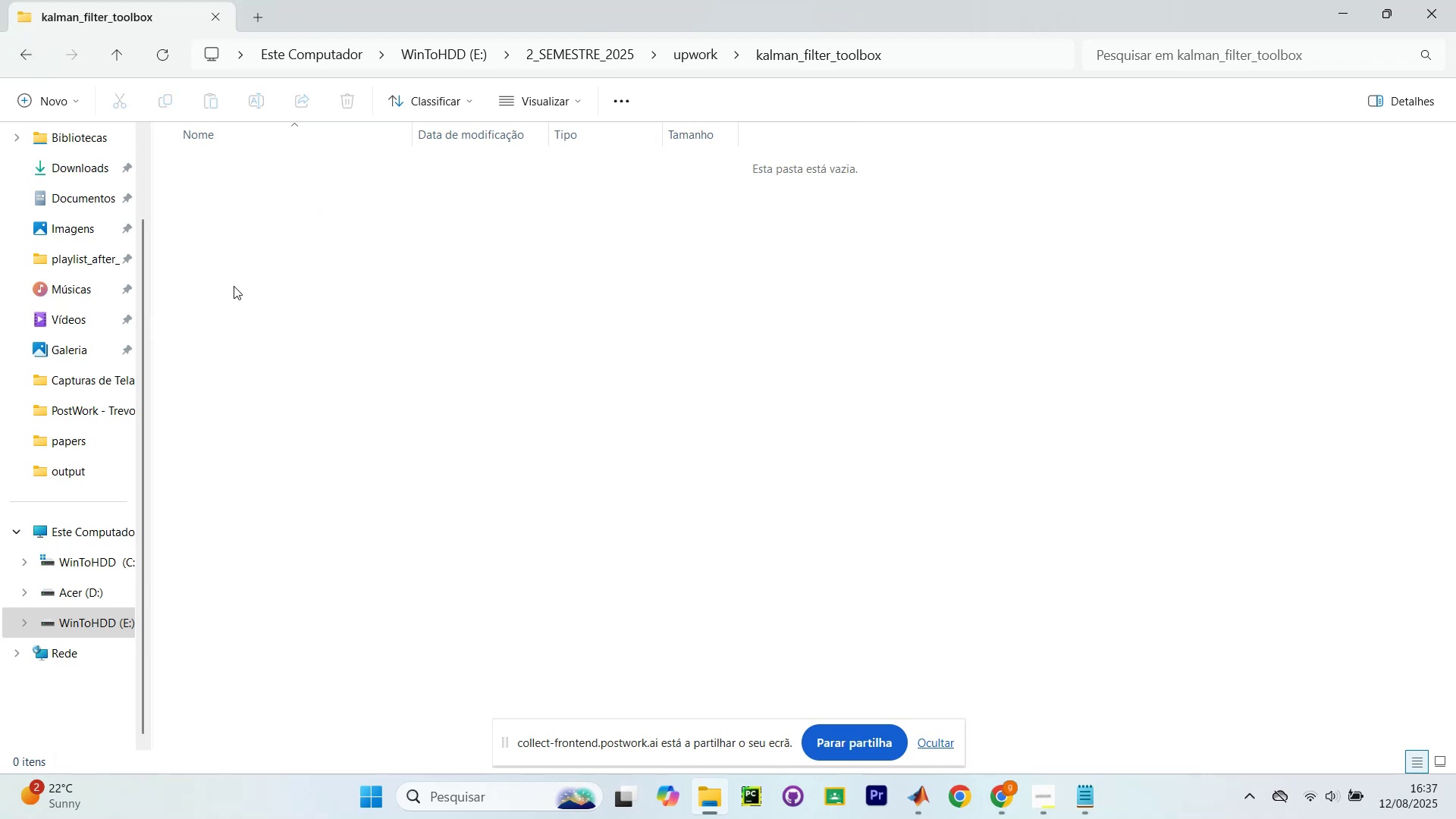 
key(Alt+Tab)
 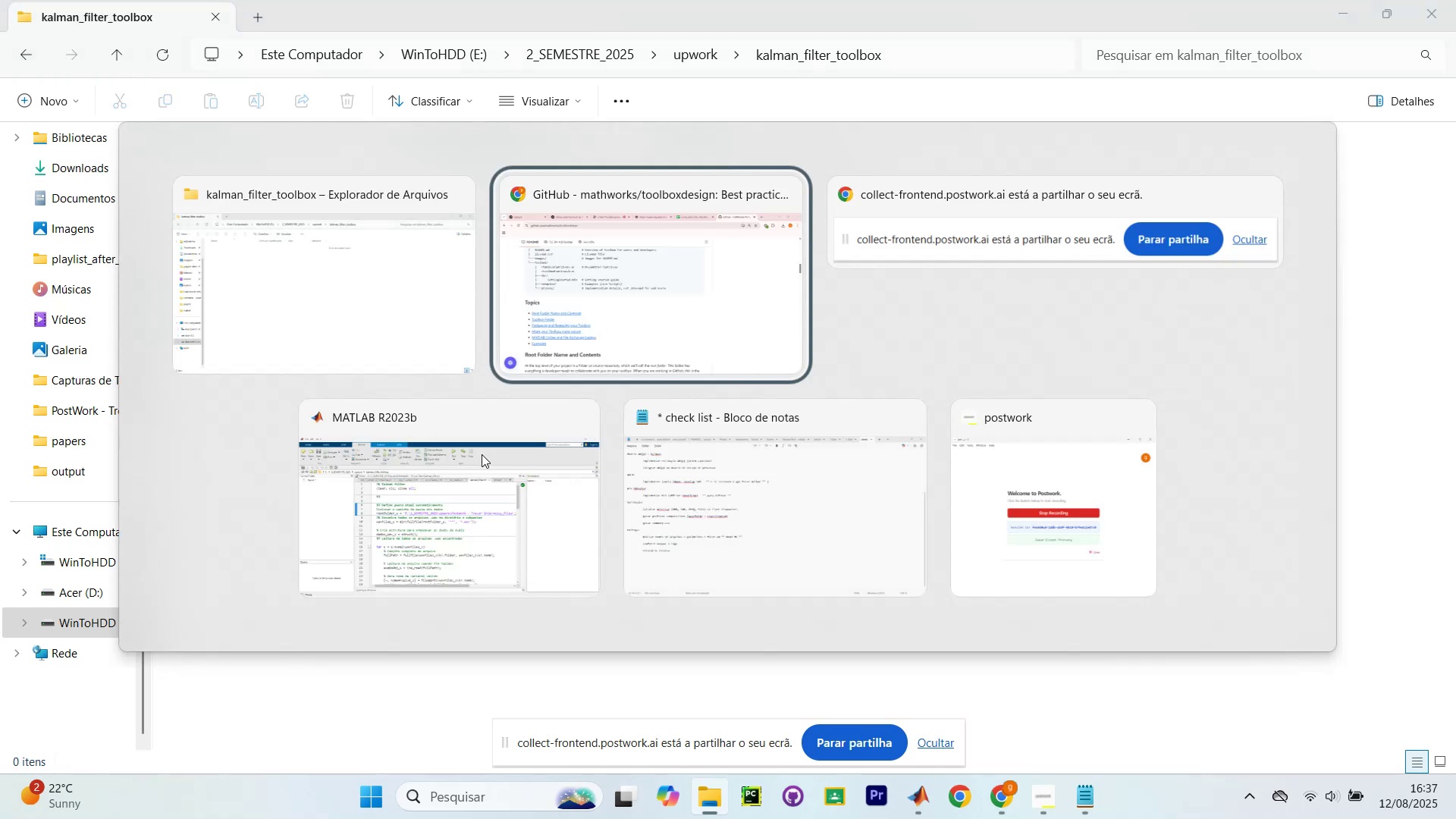 
key(Alt+Tab)
 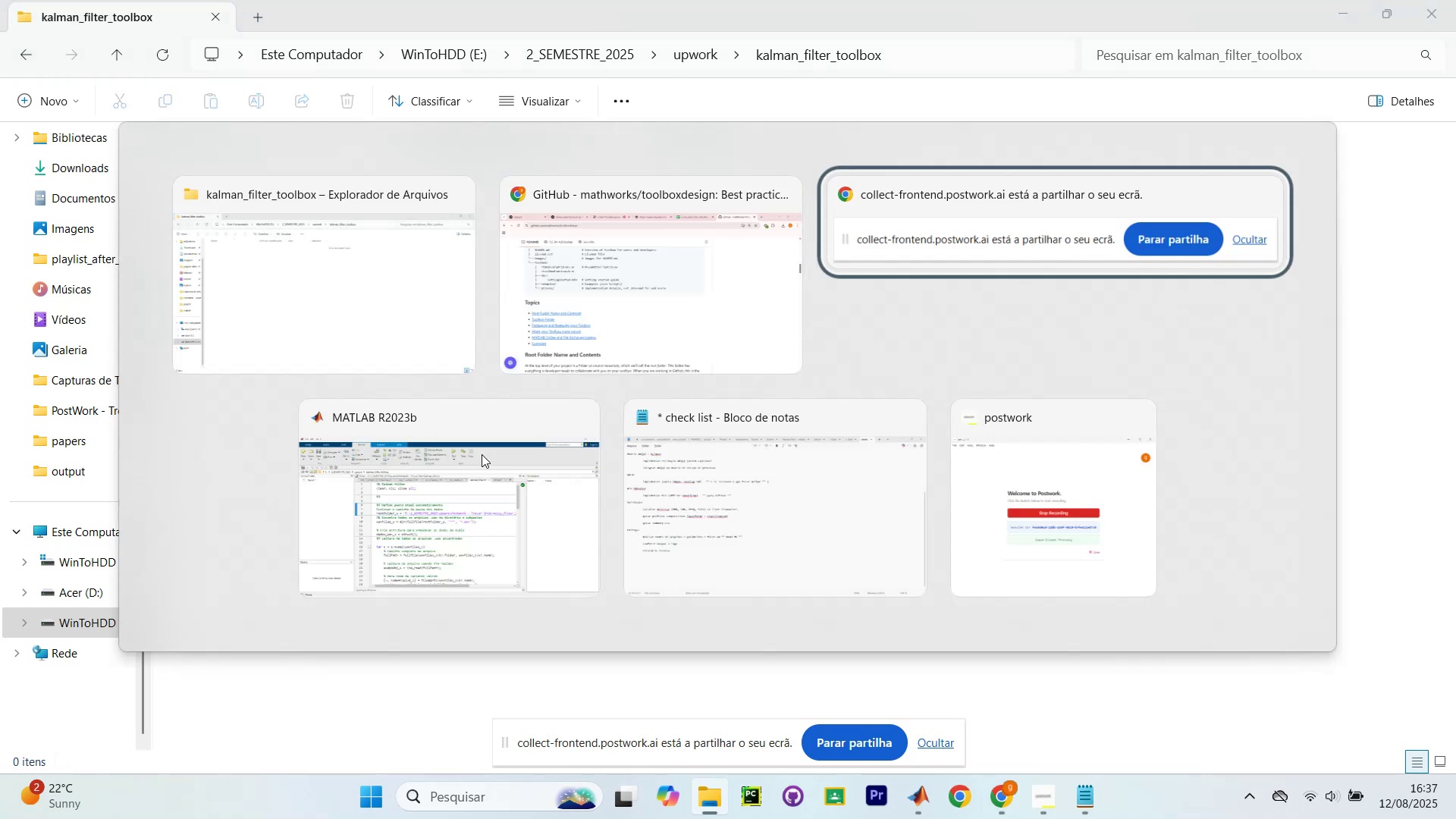 
key(Alt+Tab)
 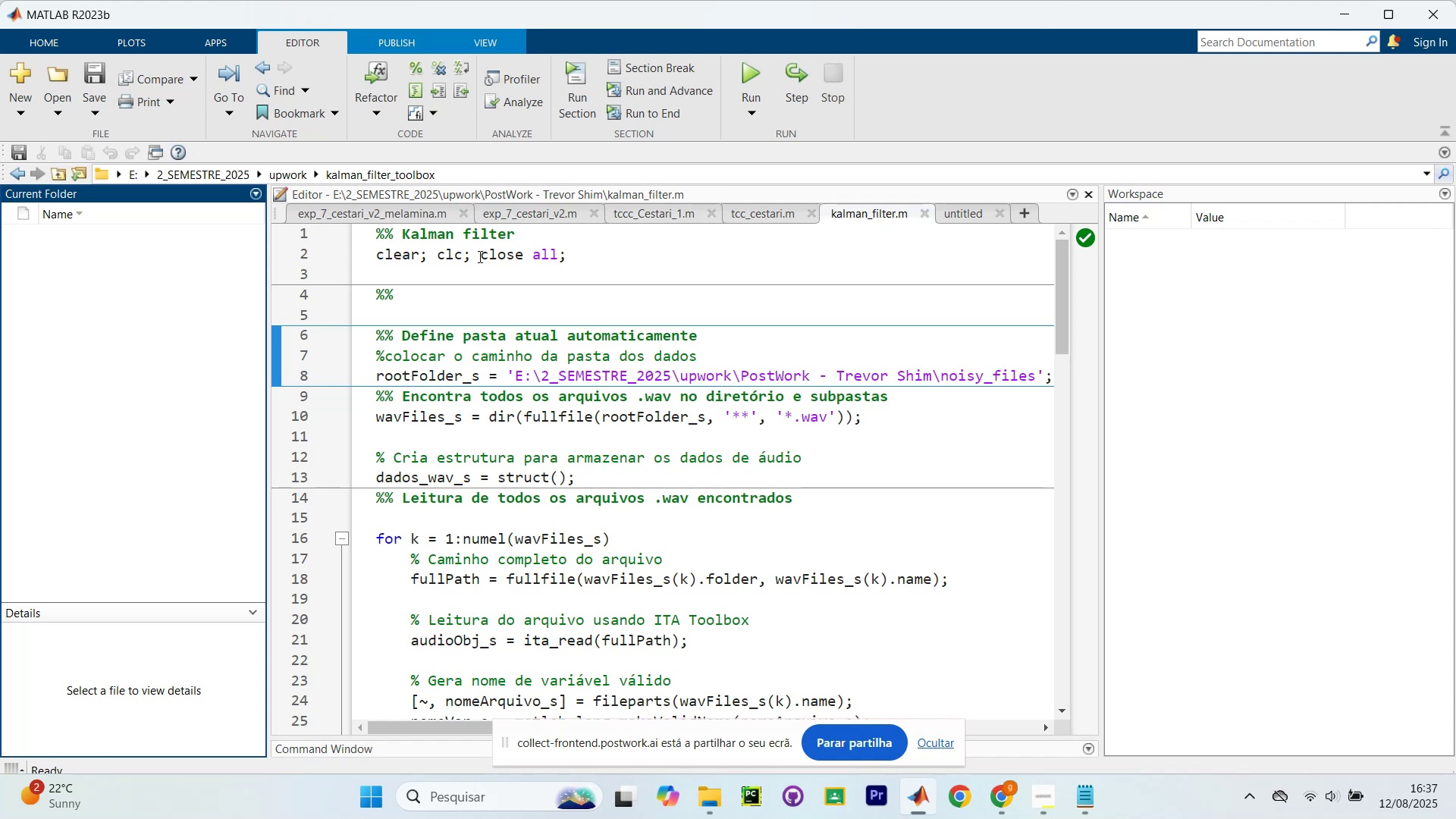 
right_click([165, 301])
 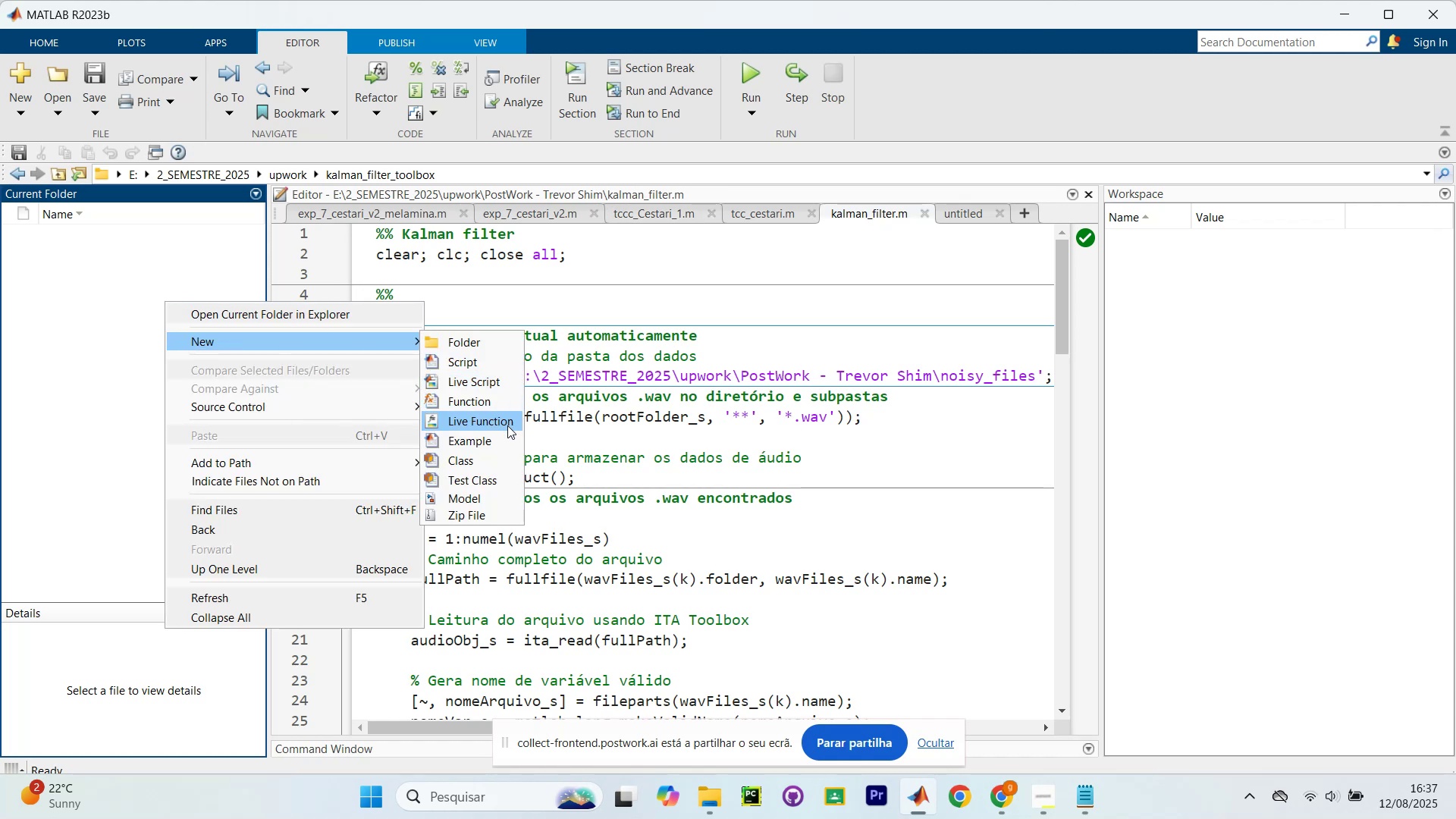 
left_click([489, 363])
 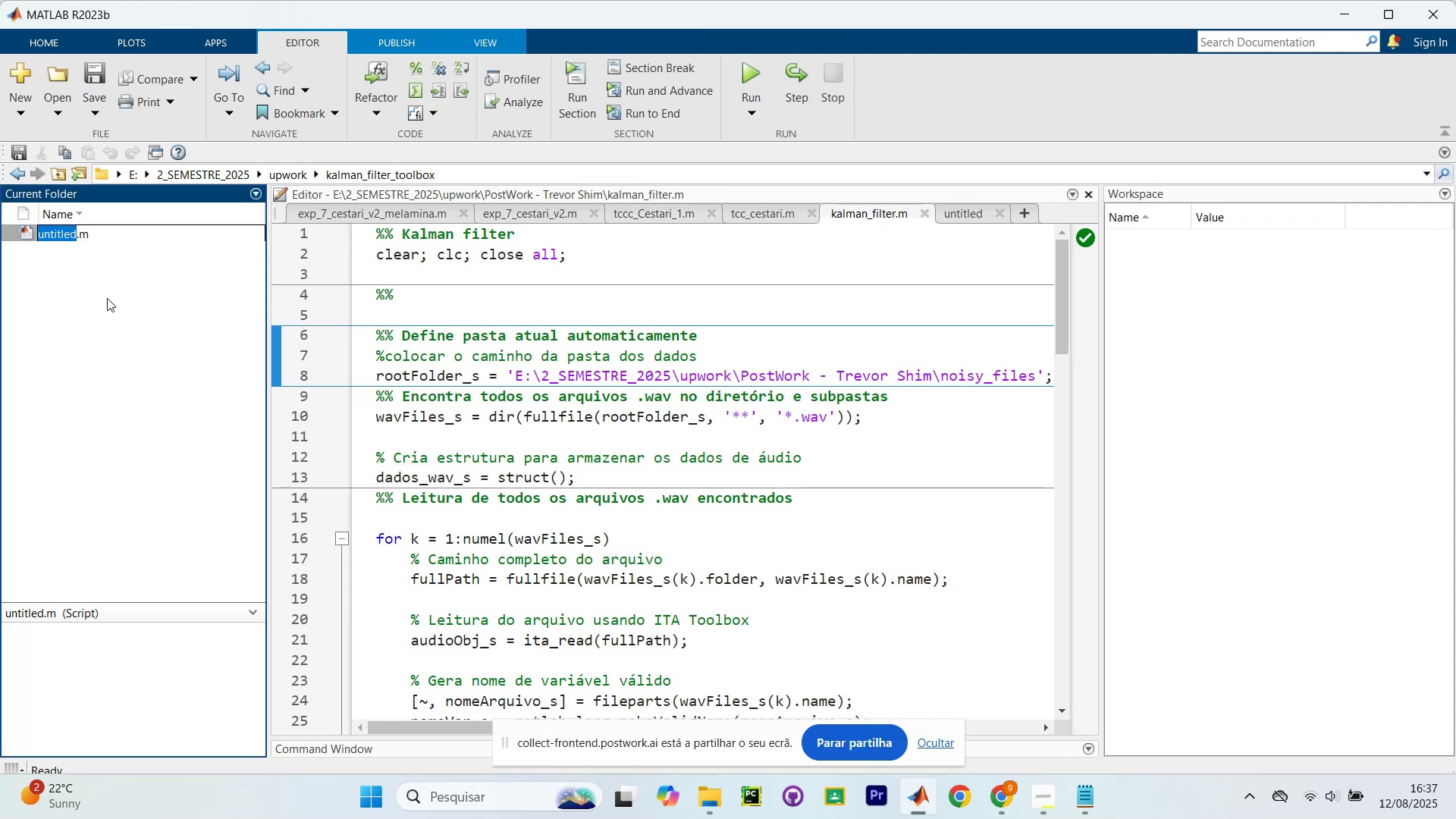 
wait(5.65)
 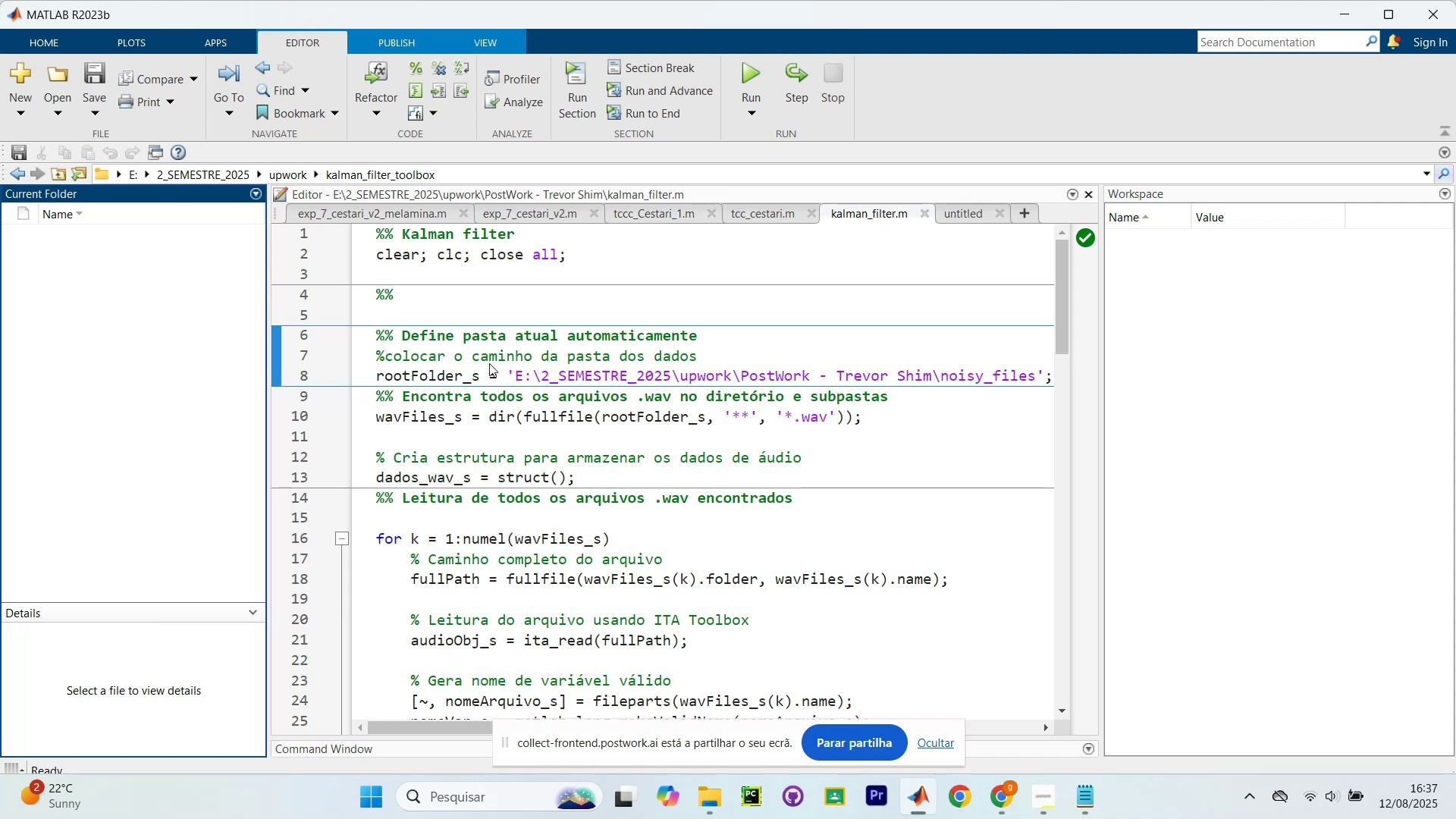 
key(Control+A)
 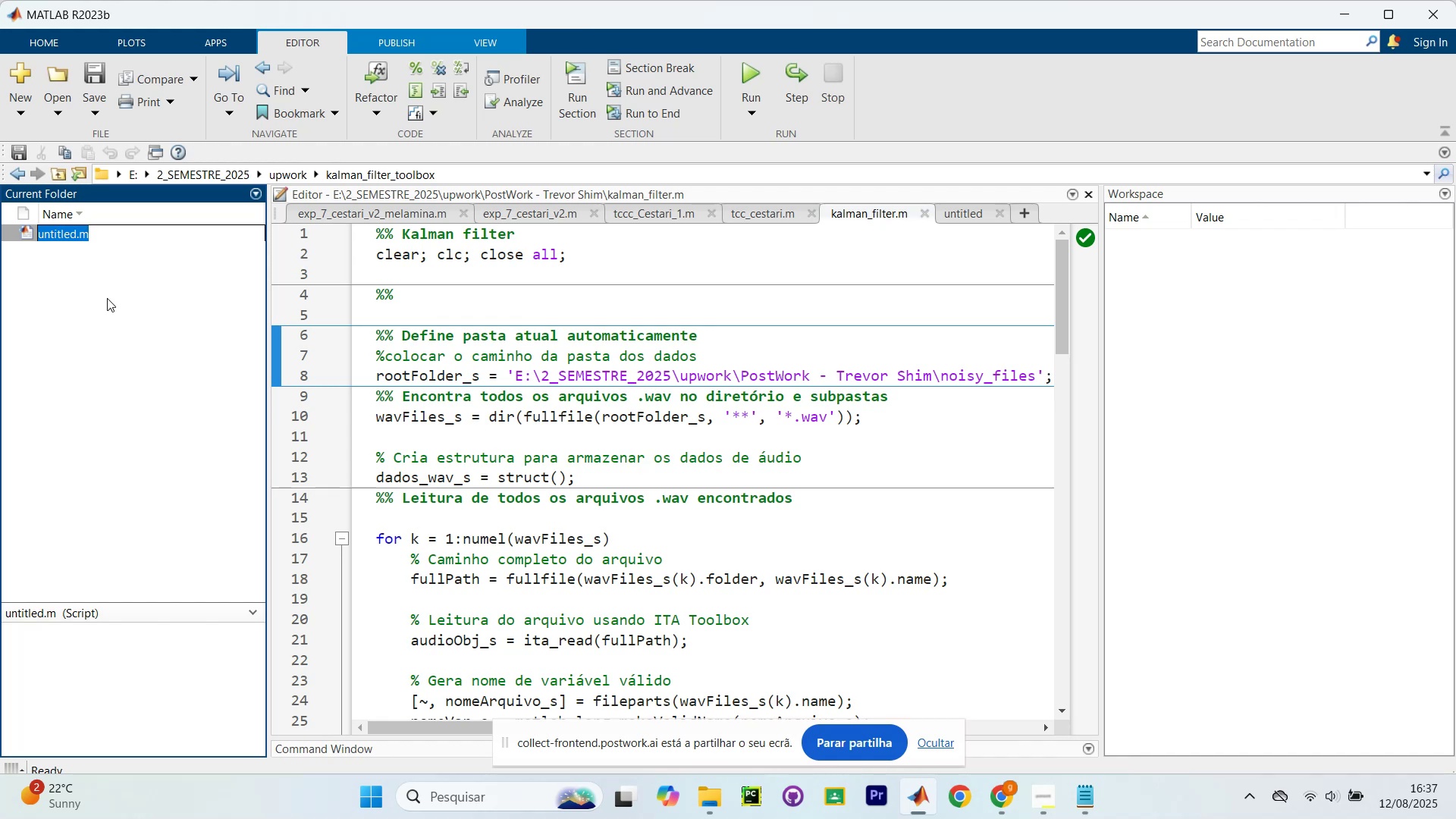 
type(READ ME)
key(Backspace)
key(Backspace)
key(Backspace)
type(EM)
key(Backspace)
key(Backspace)
type(ME)
key(Backspace)
key(Backspace)
type(_ME)
key(Backspace)
key(Backspace)
key(Backspace)
key(Backspace)
type(DME[ContextMenu])
 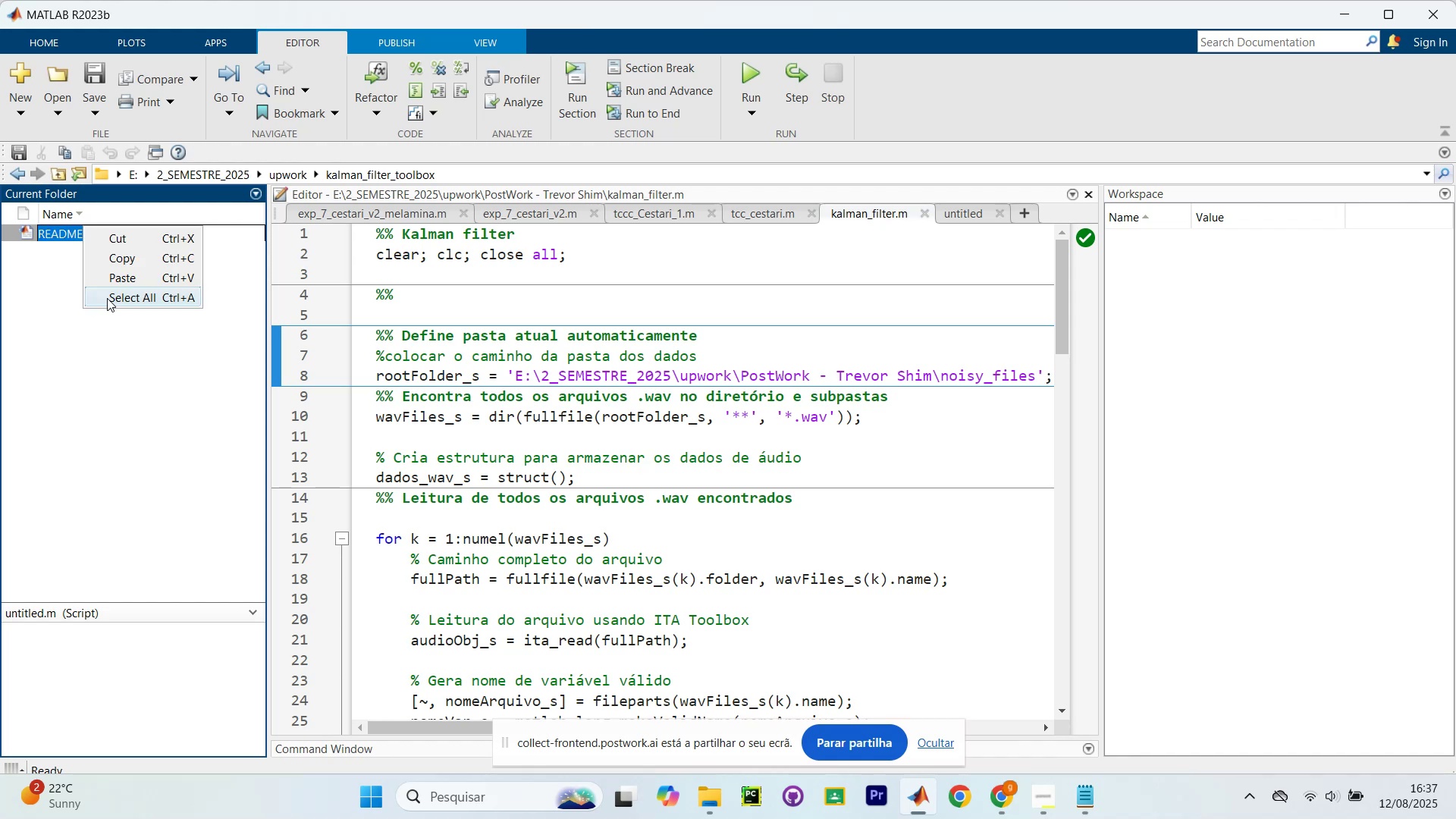 
left_click([204, 361])
 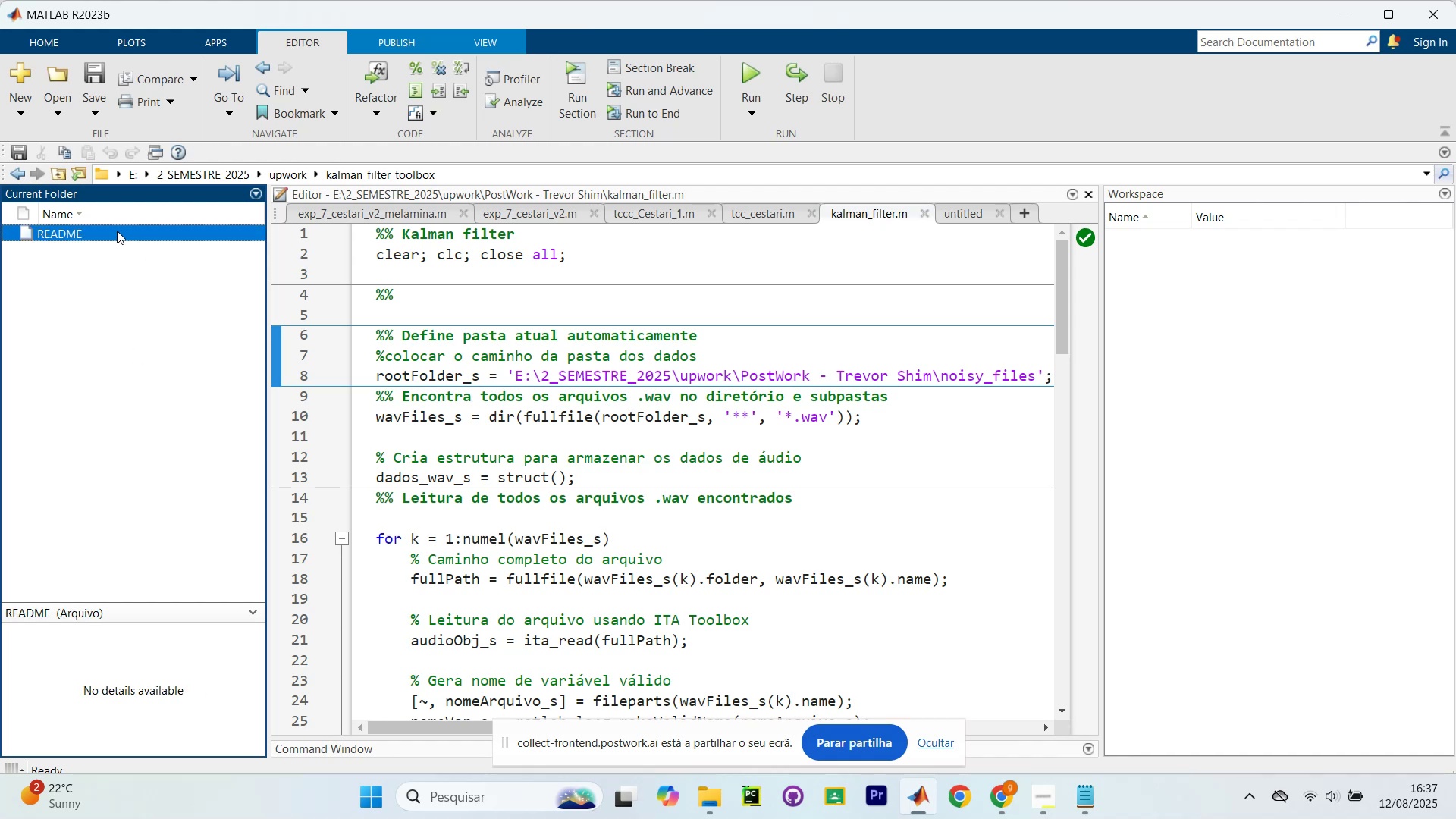 
left_click([117, 231])
 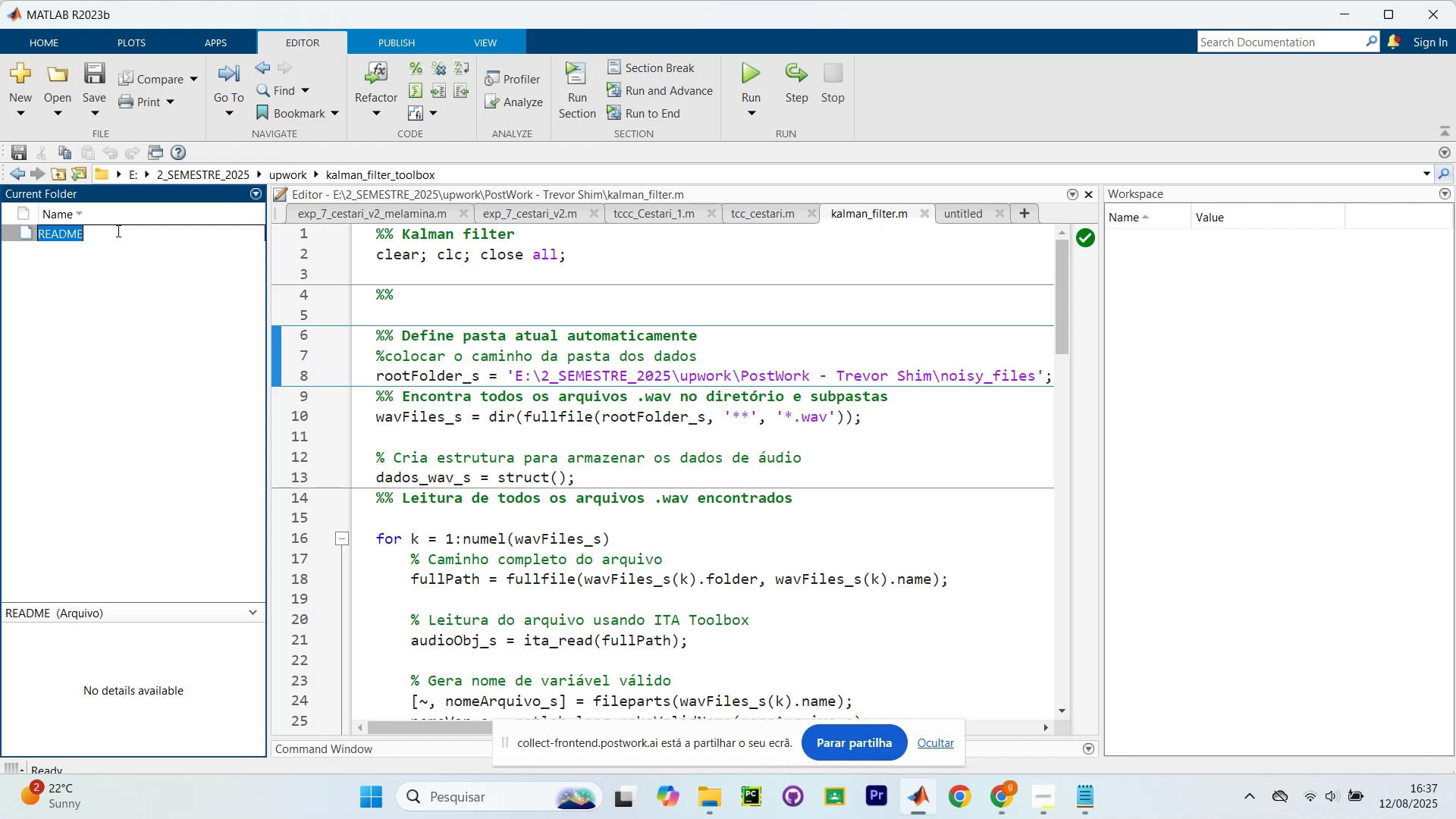 
left_click([117, 231])
 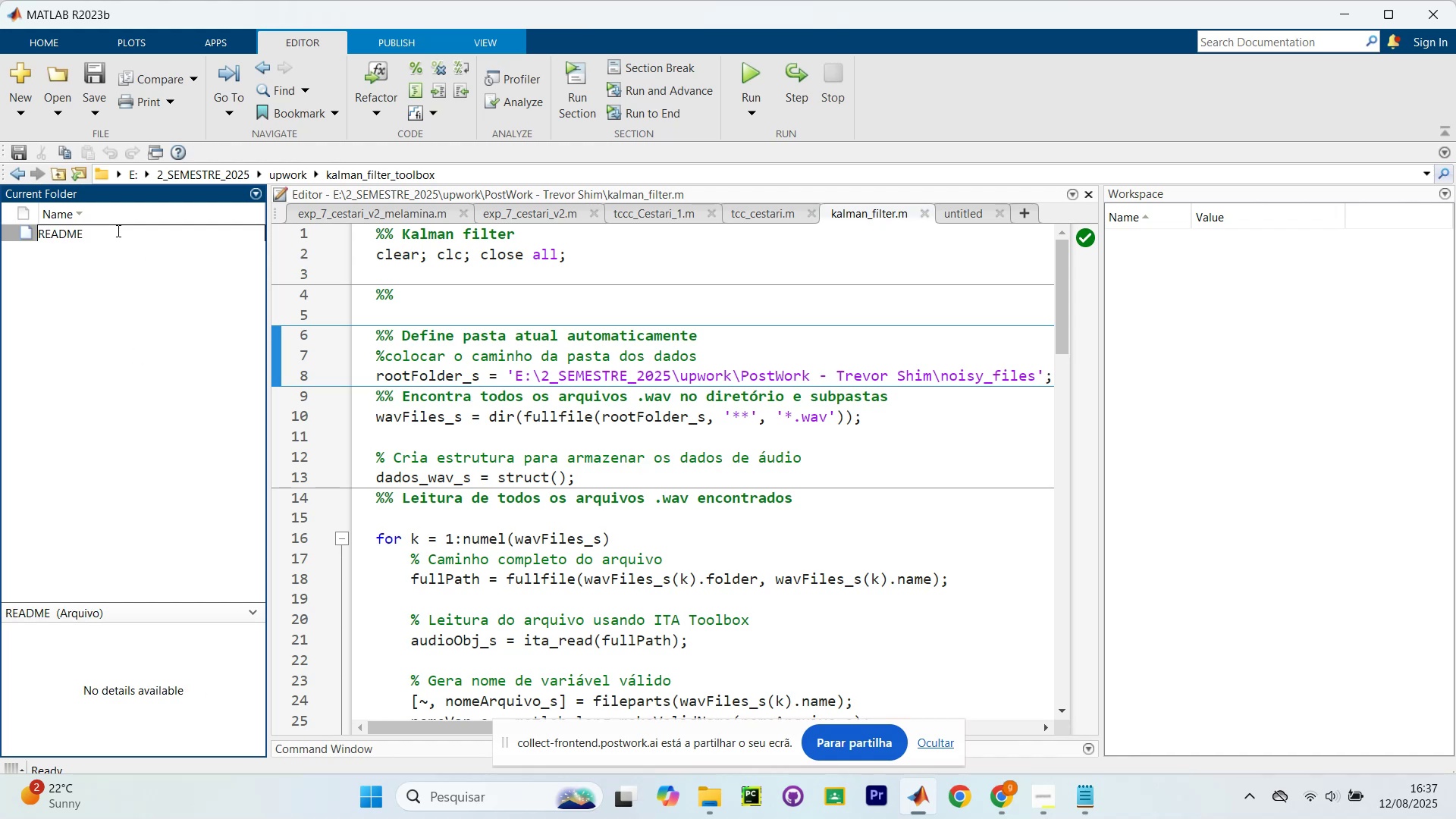 
type(.md)
 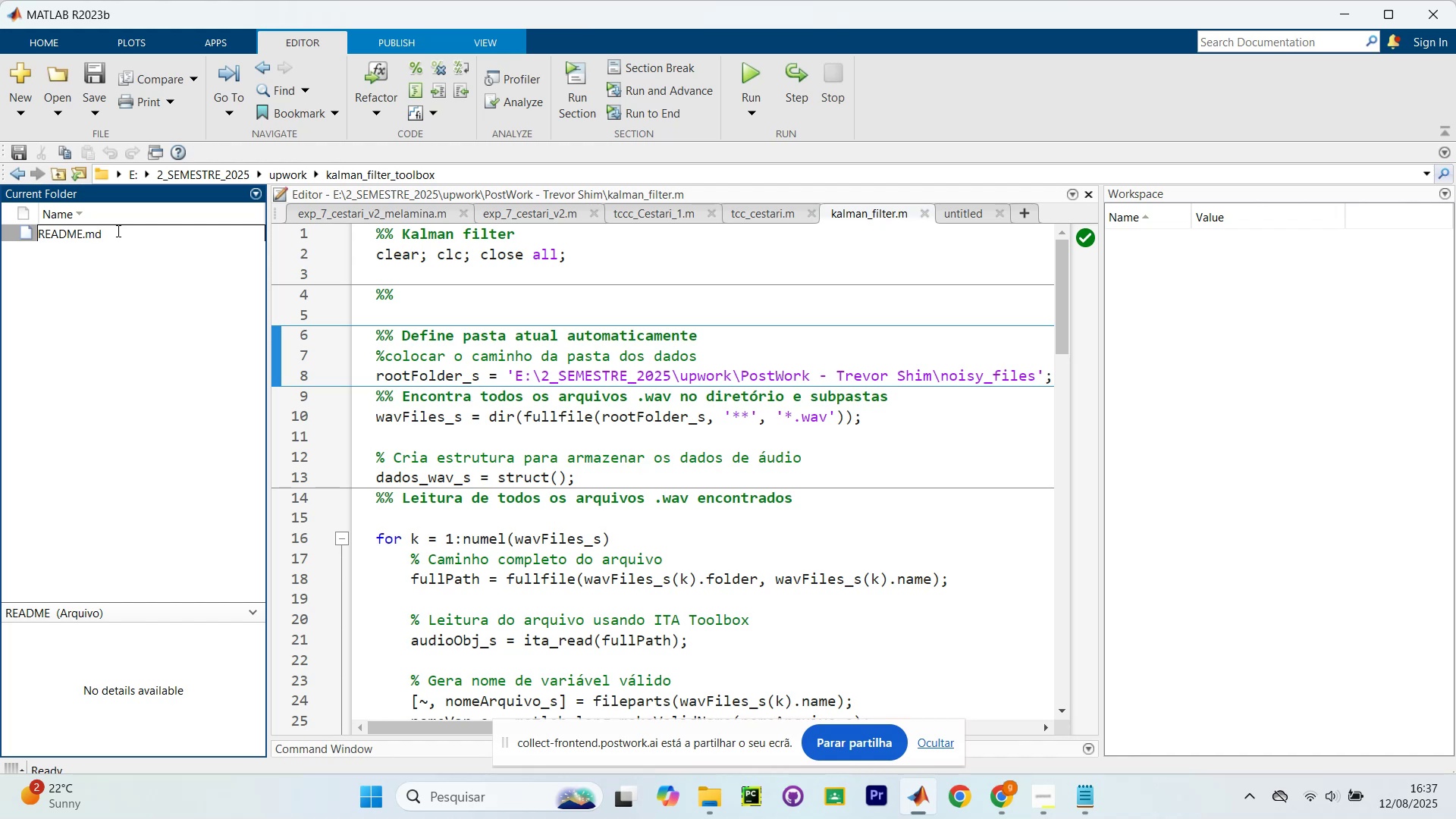 
key(Enter)
 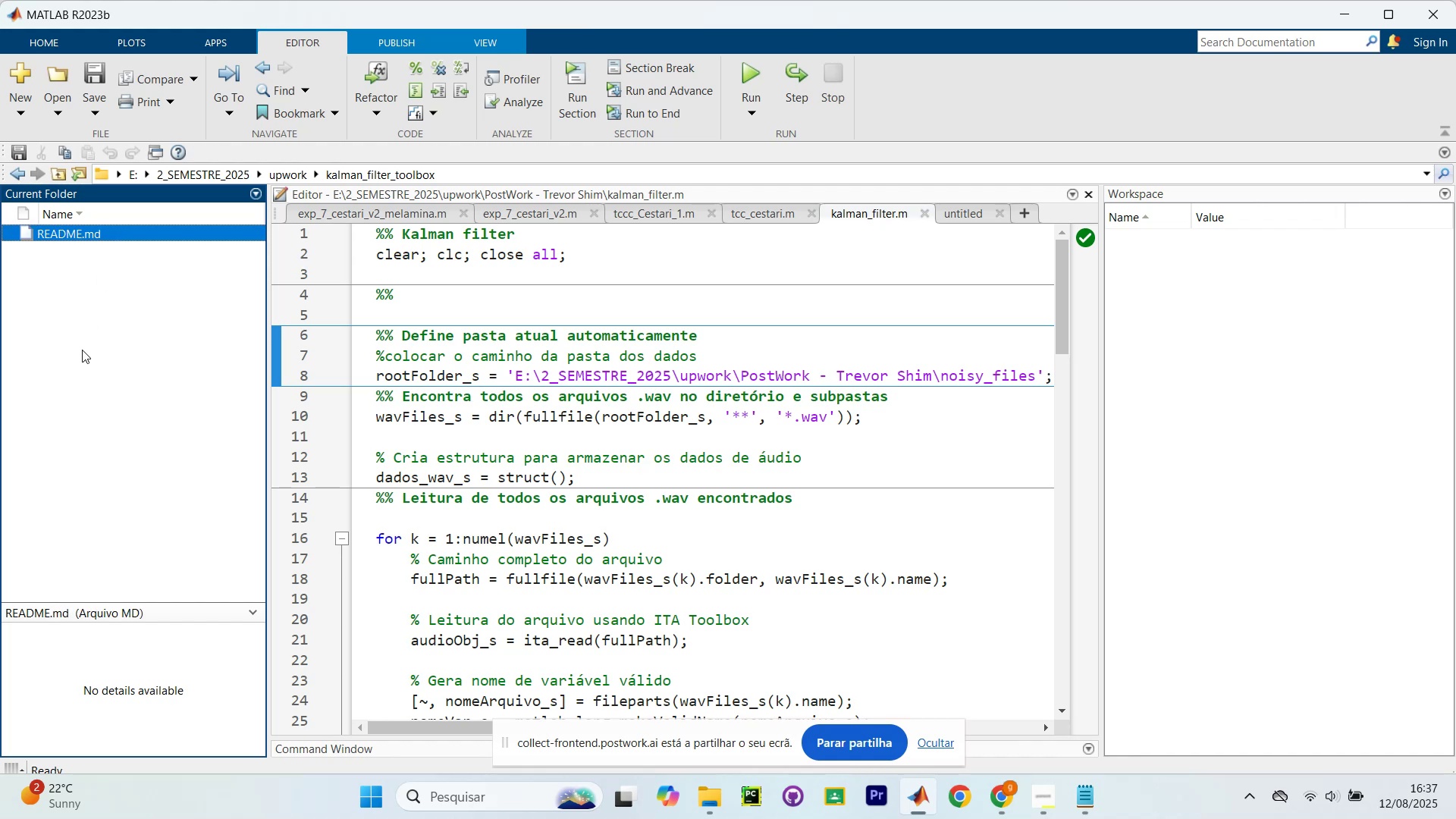 
left_click([82, 350])
 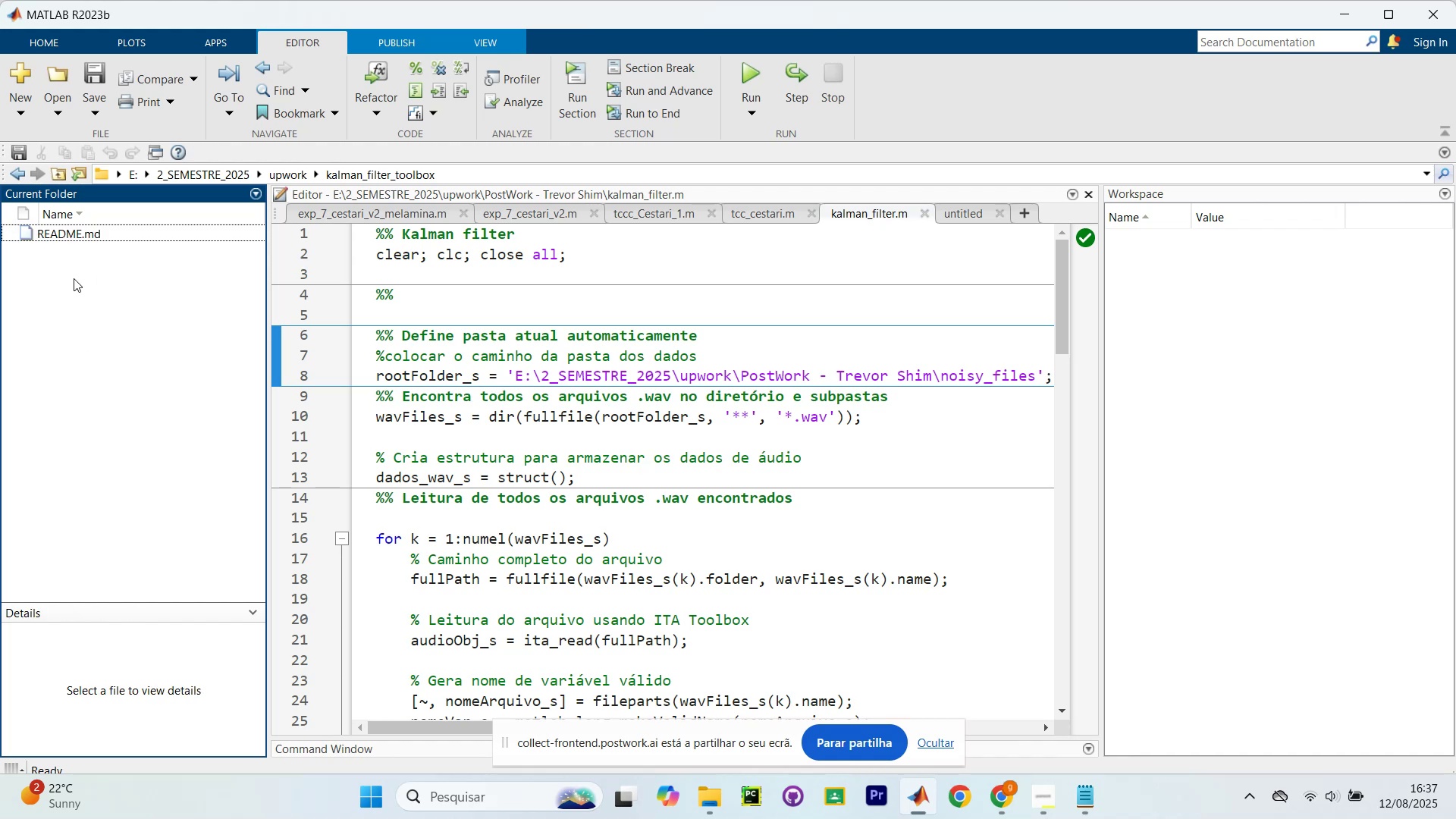 
wait(7.65)
 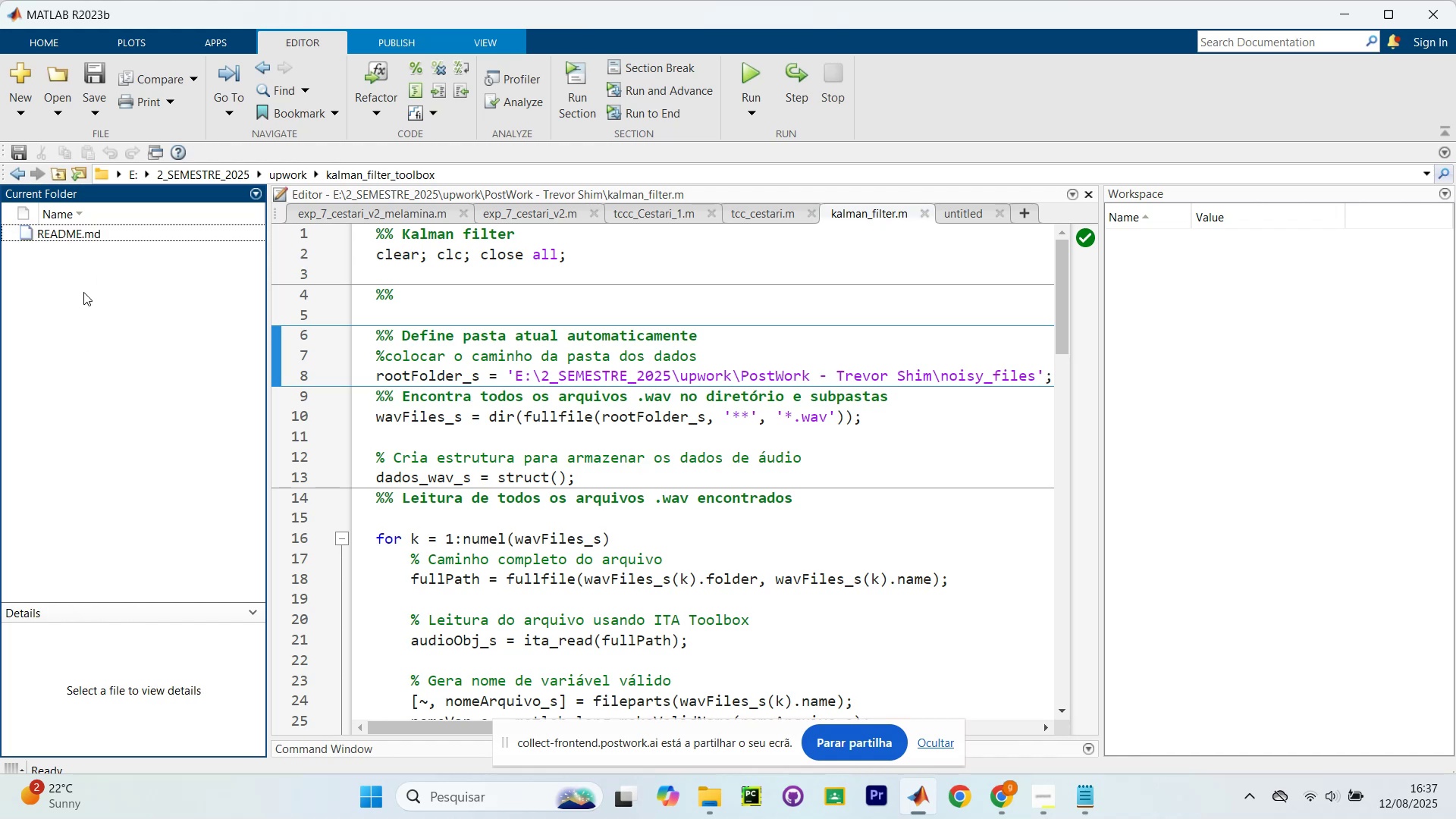 
right_click([121, 312])
 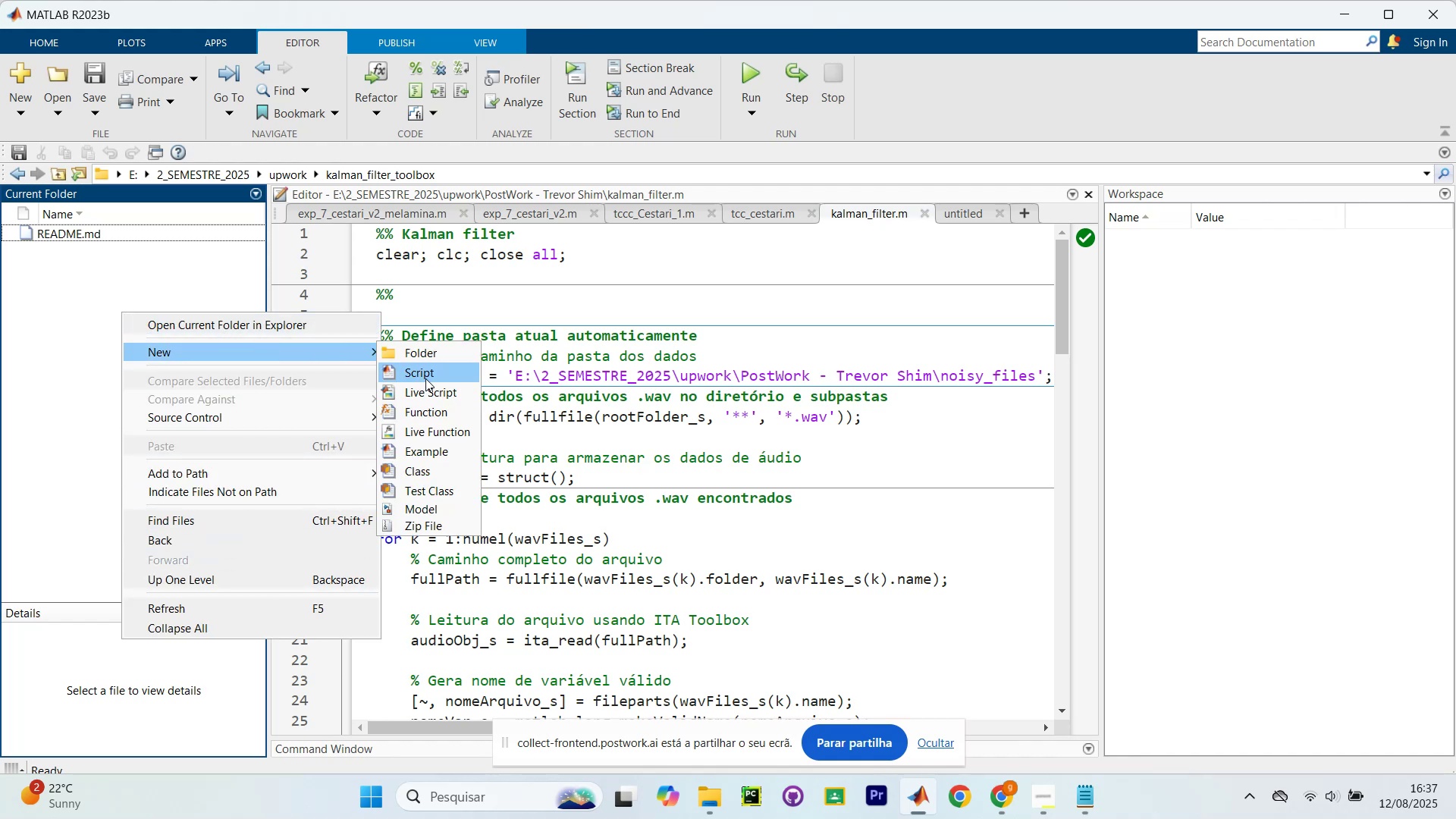 
wait(5.47)
 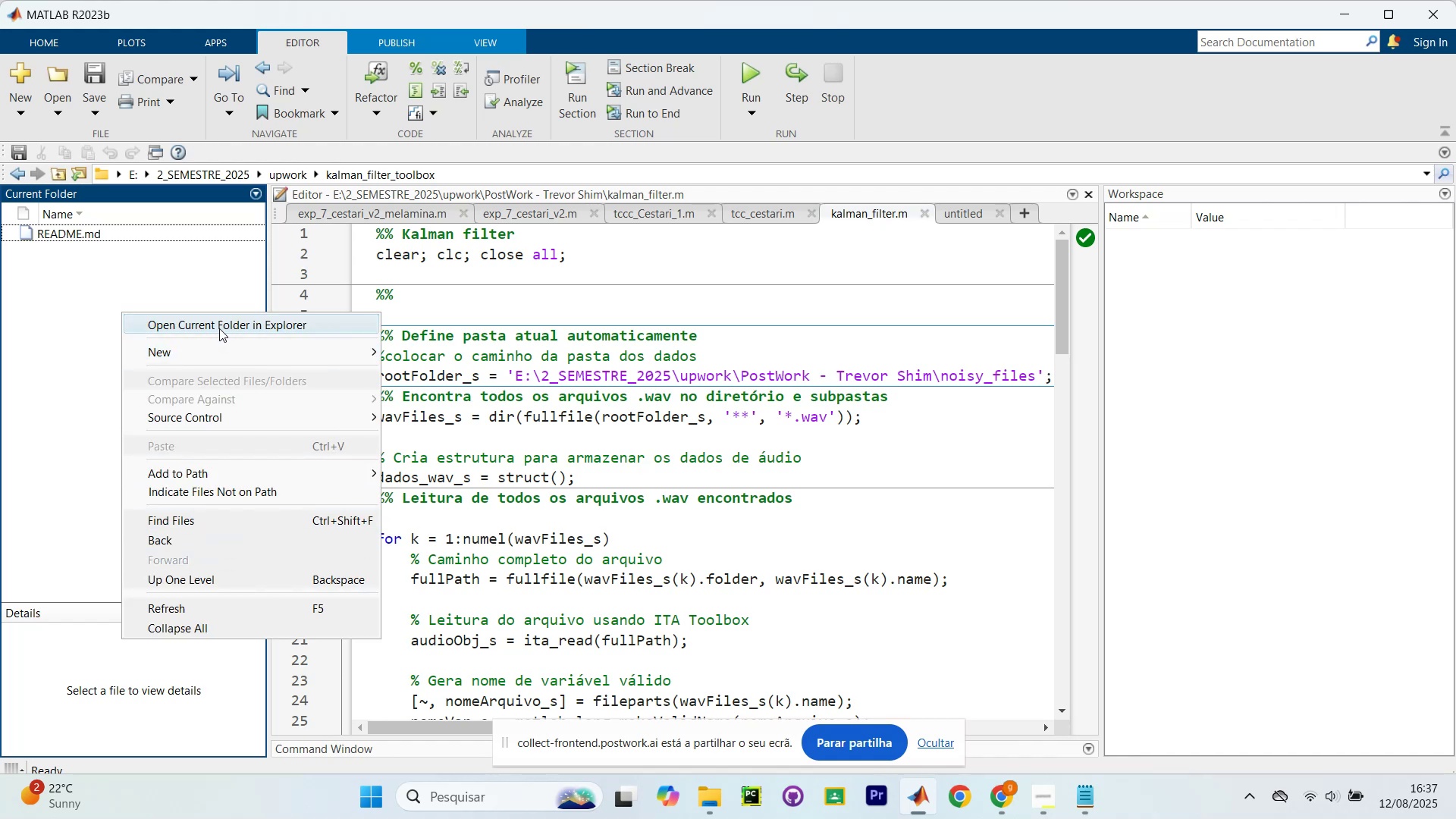 
left_click([425, 378])
 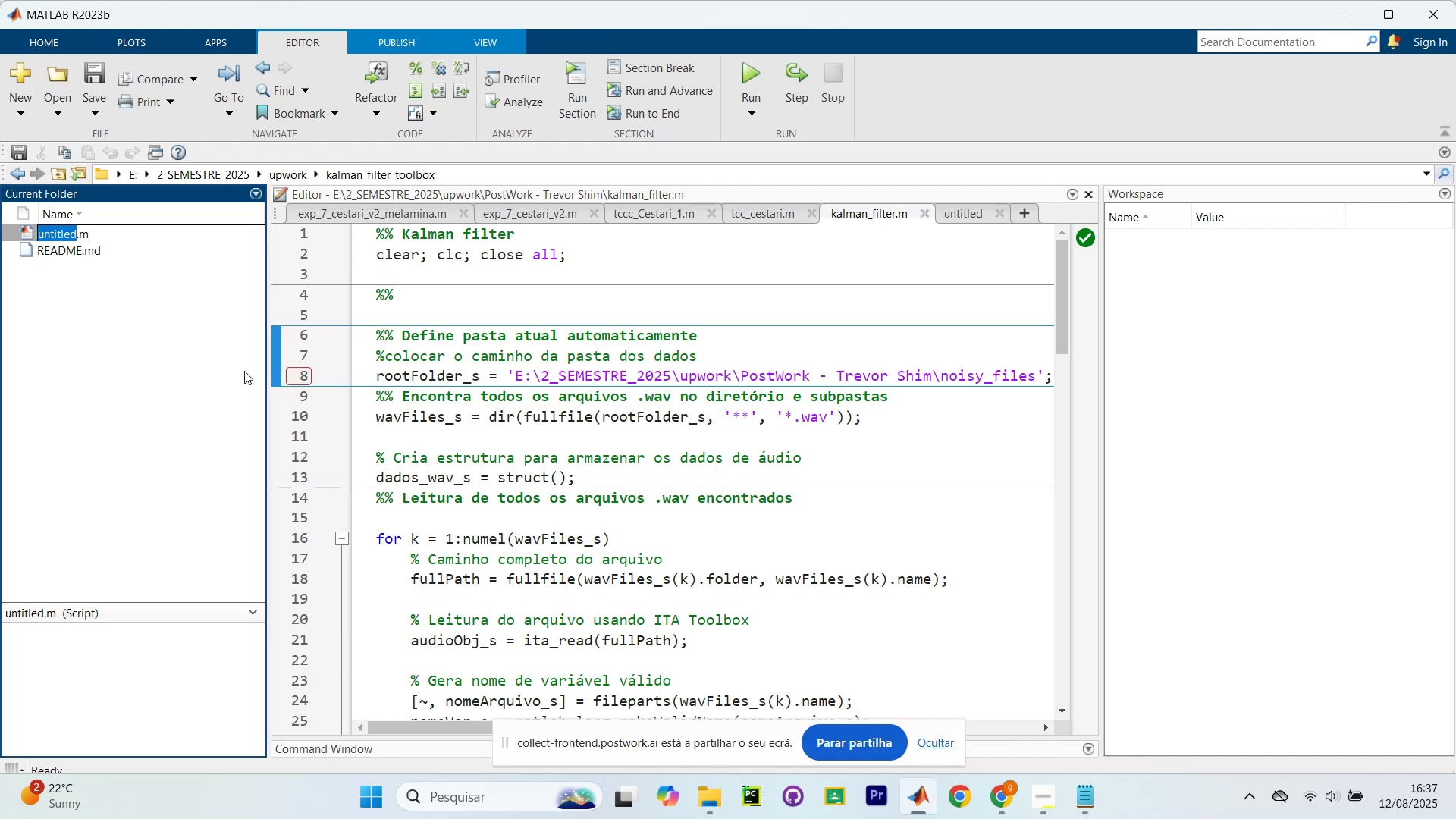 
key(CapsLock)
 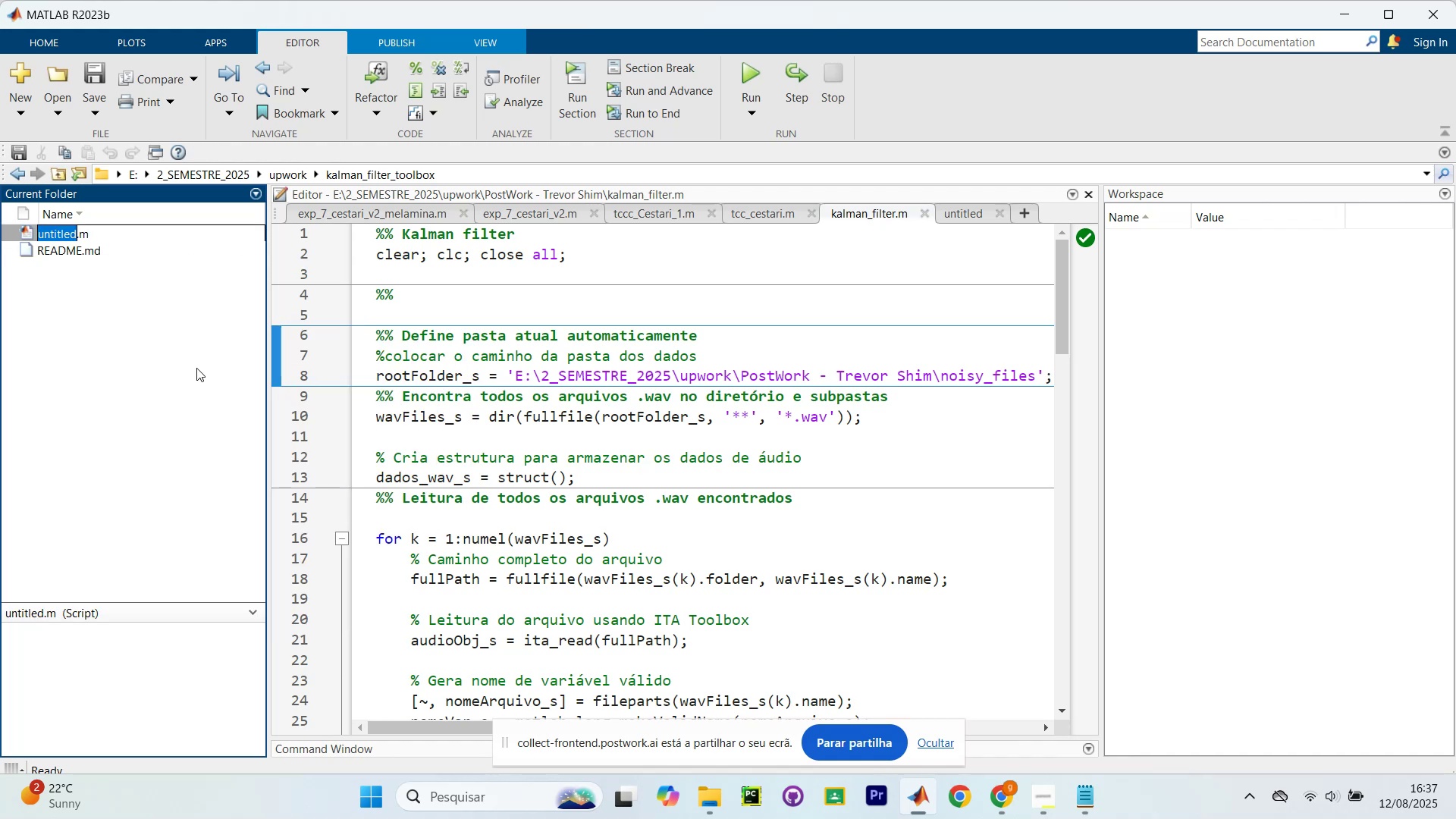 
key(Control+A)
 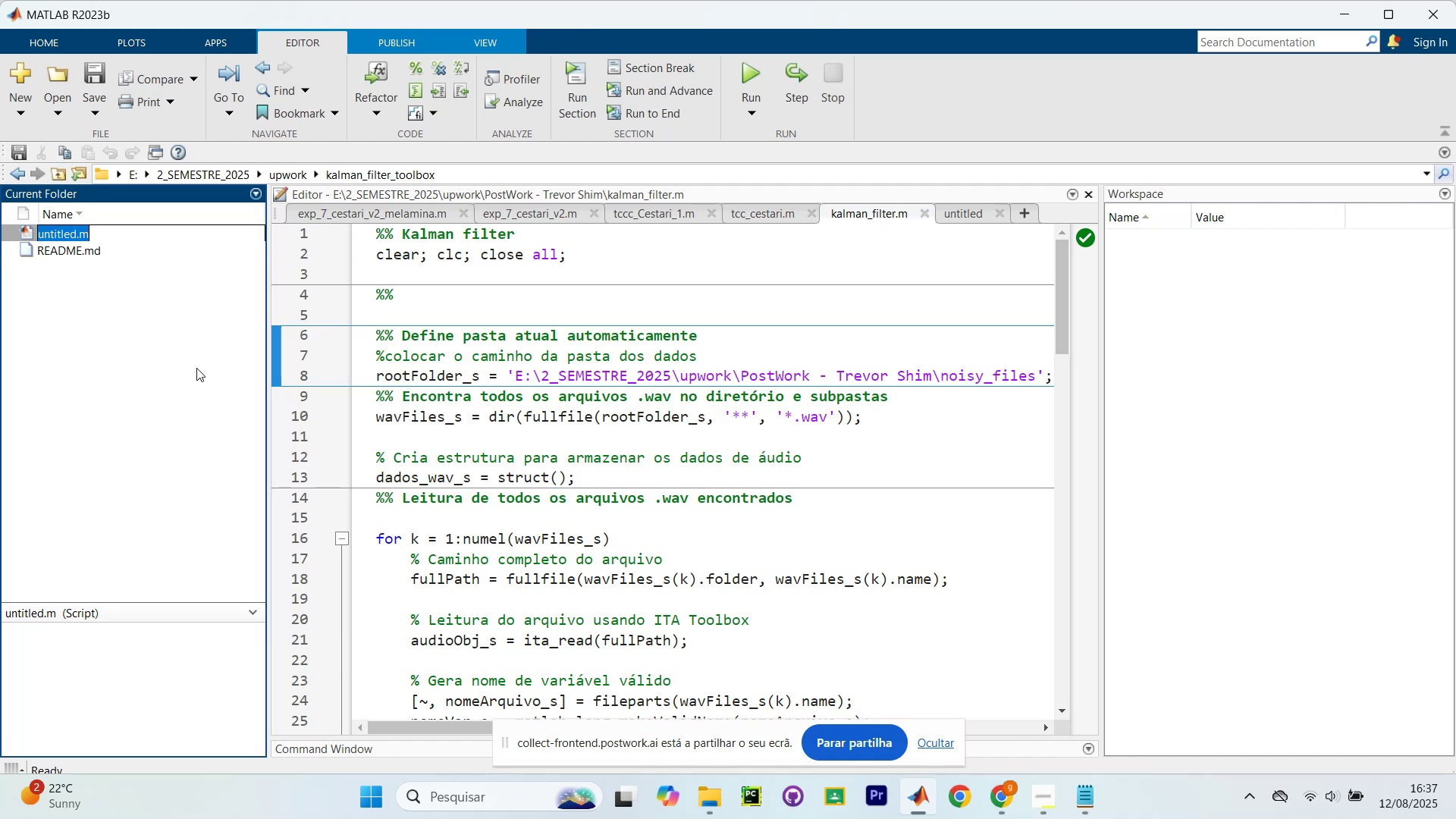 
type(li)
key(Backspace)
key(Backspace)
type(LIVEN)
key(Backspace)
key(Backspace)
key(Backspace)
type(CENSE)
 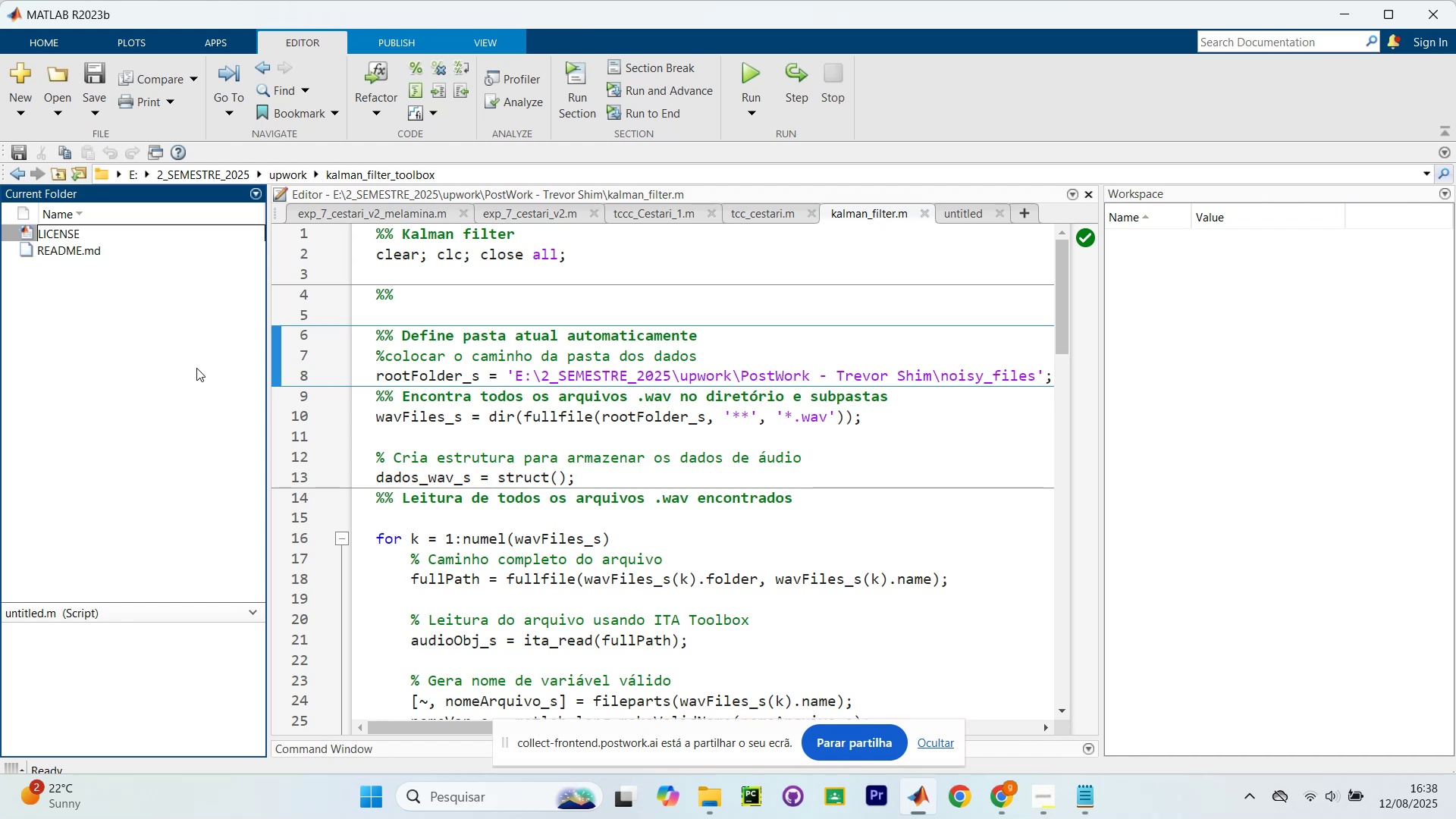 
key(Enter)
 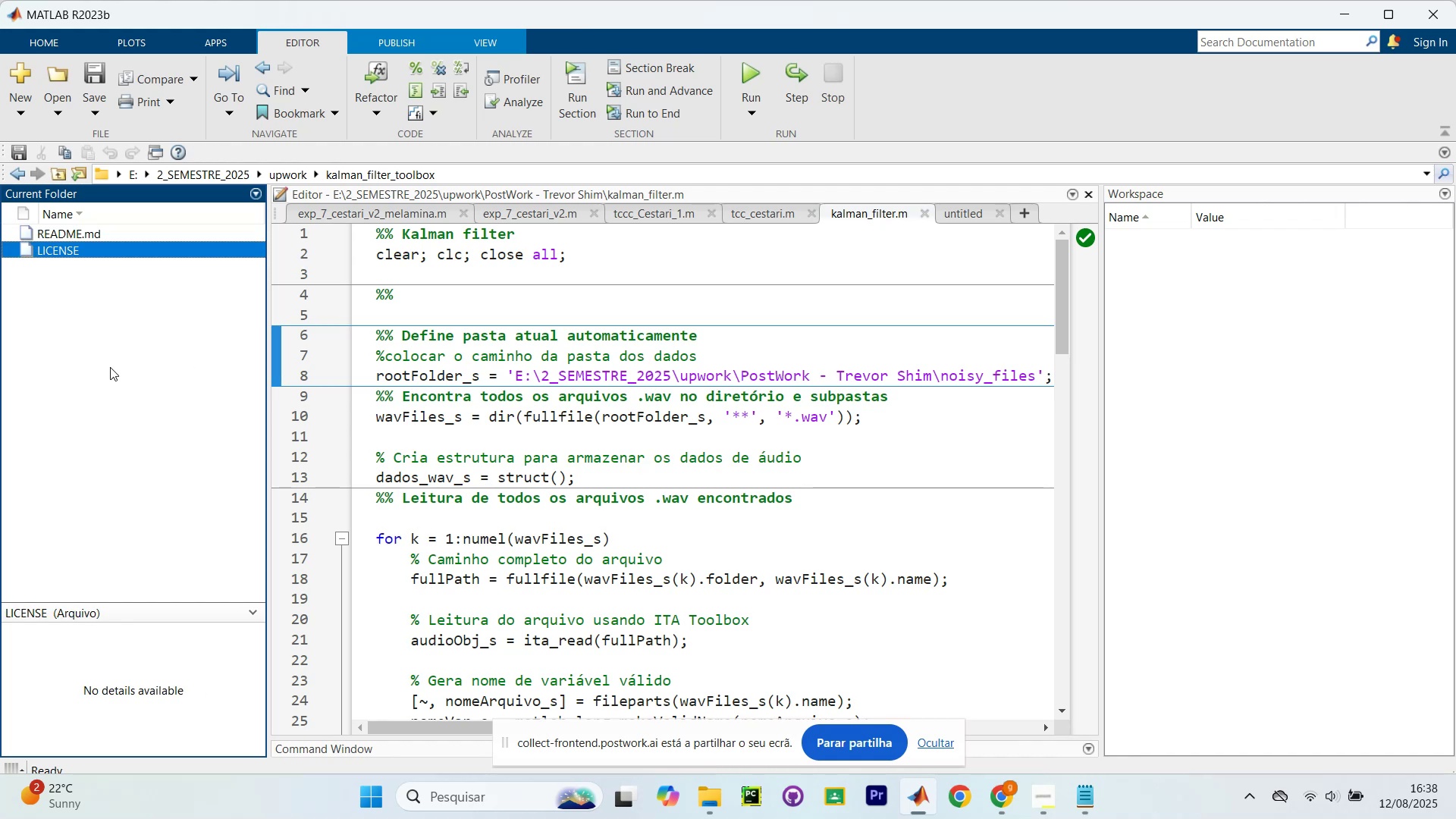 
left_click([110, 367])
 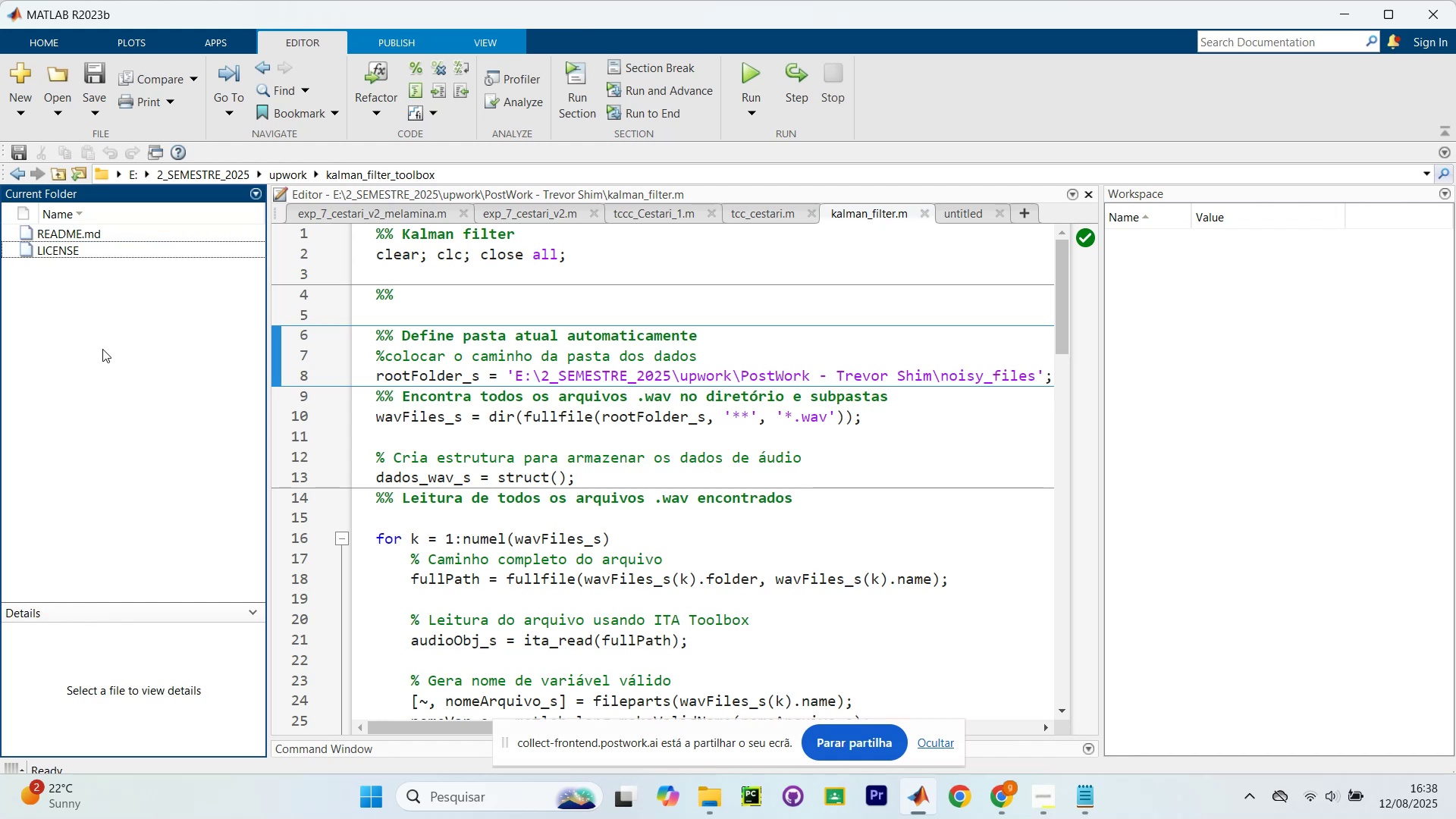 
left_click_drag(start_coordinate=[453, 738], to_coordinate=[457, 597])
 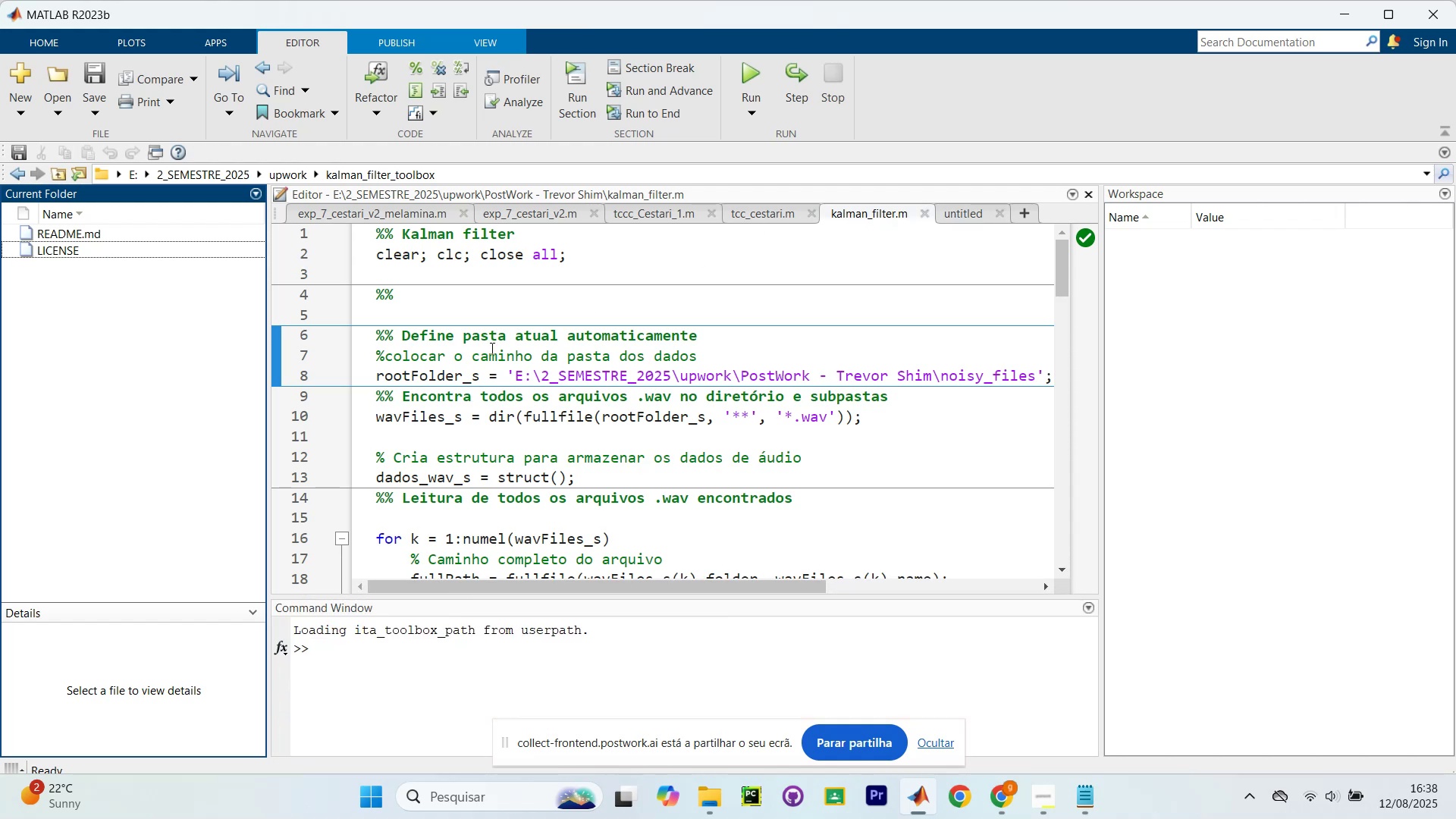 
left_click([136, 435])
 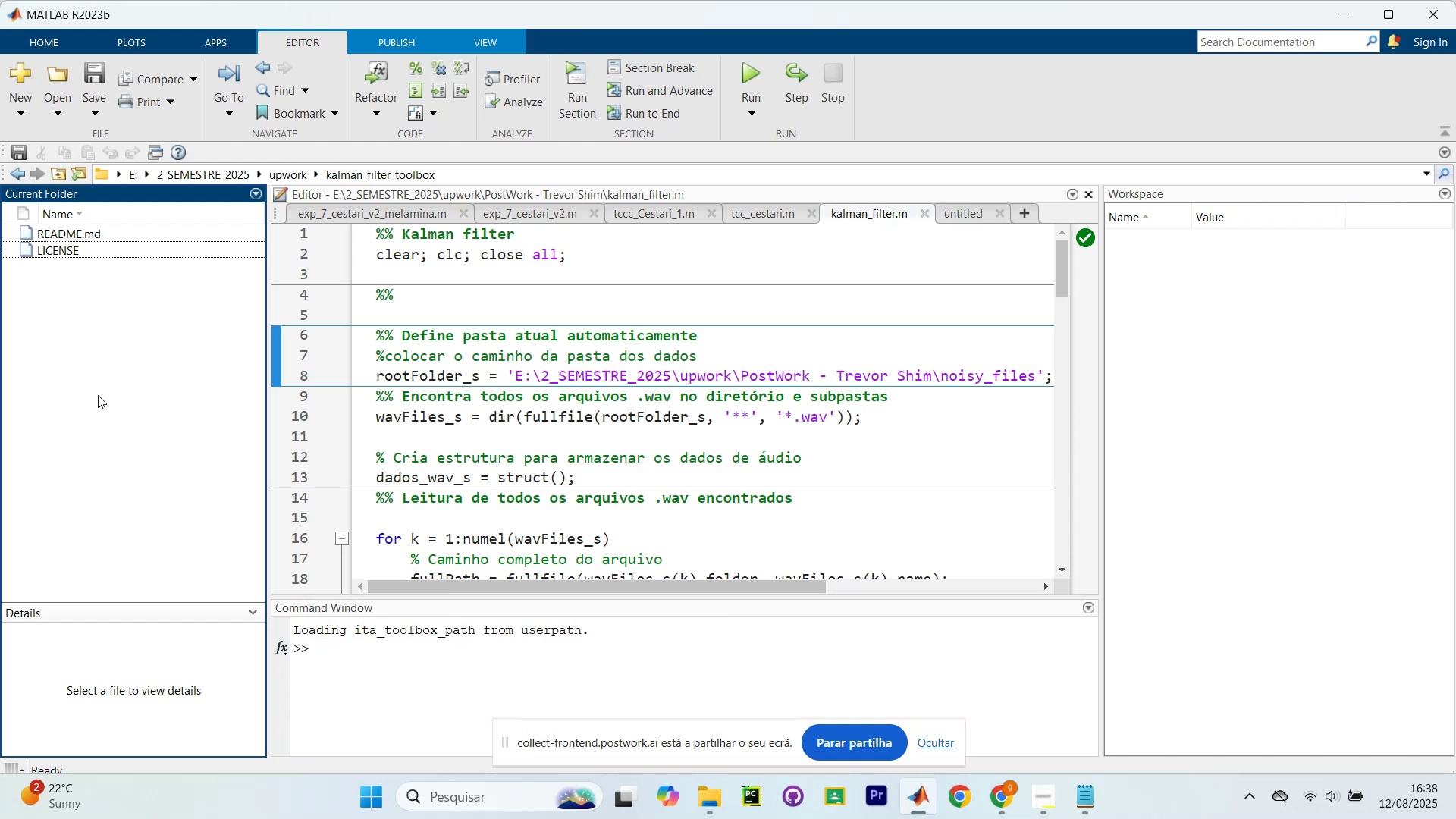 
right_click([118, 363])
 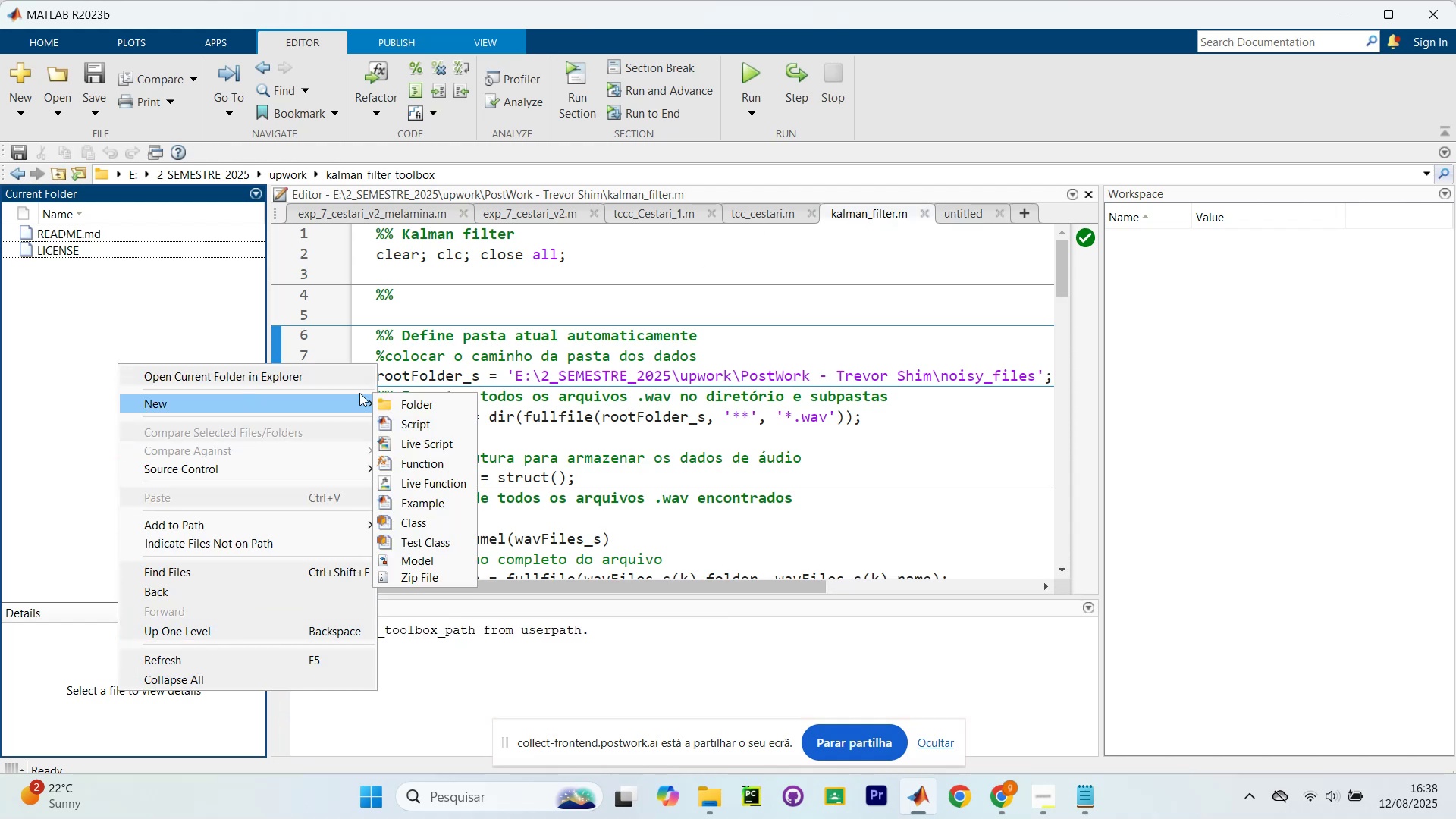 
left_click([445, 406])
 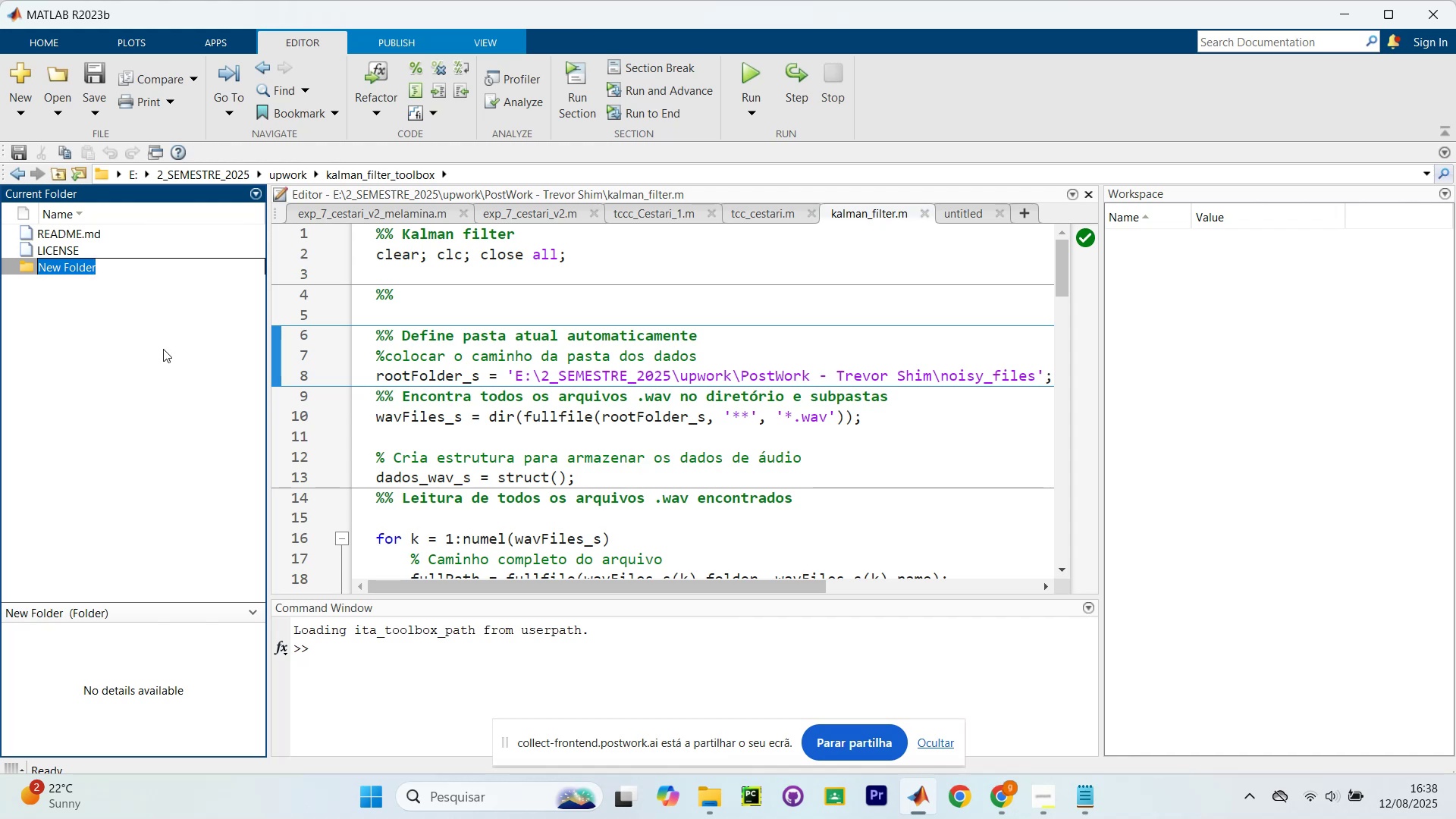 
wait(8.14)
 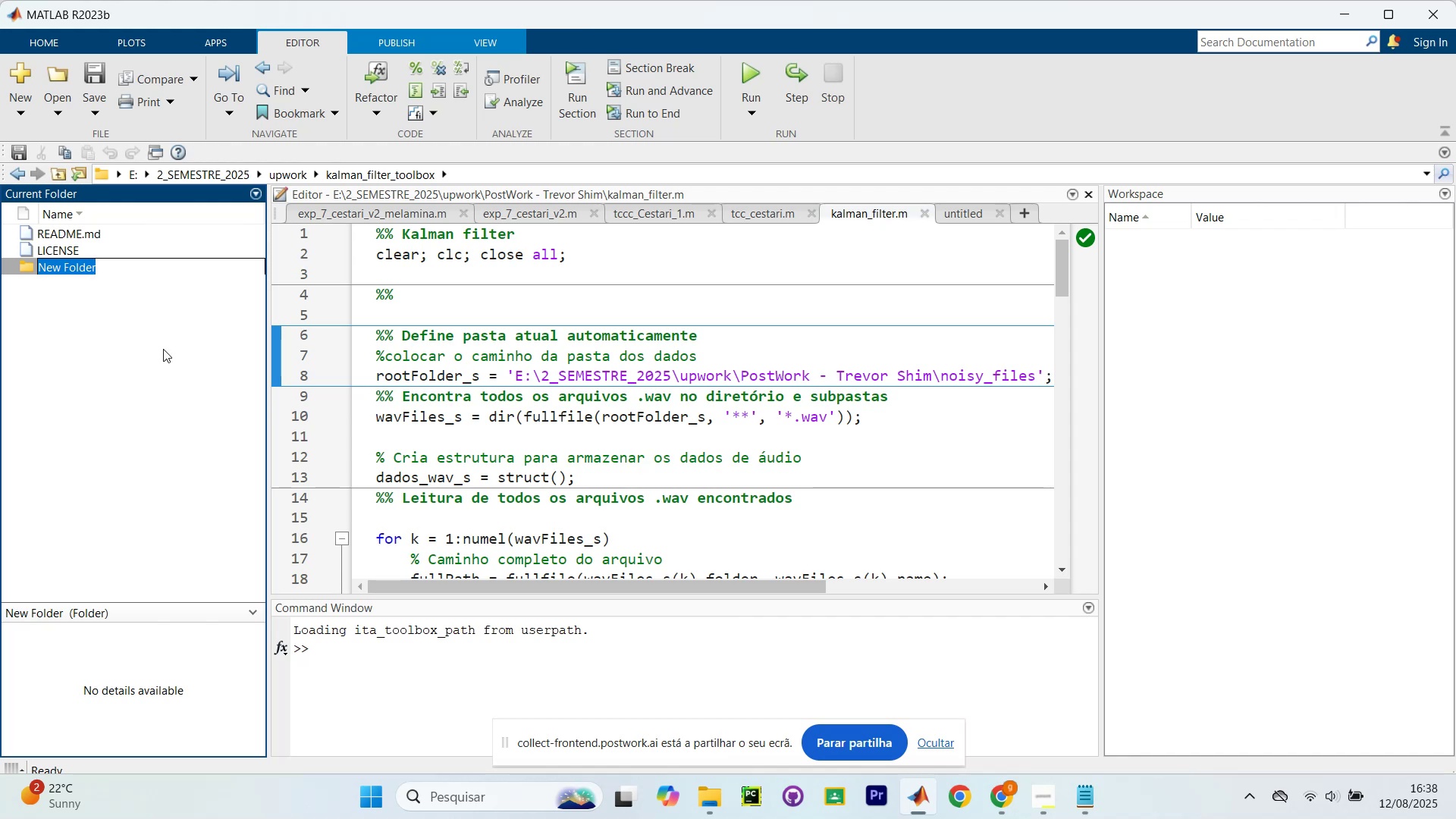 
type(toolbox)
 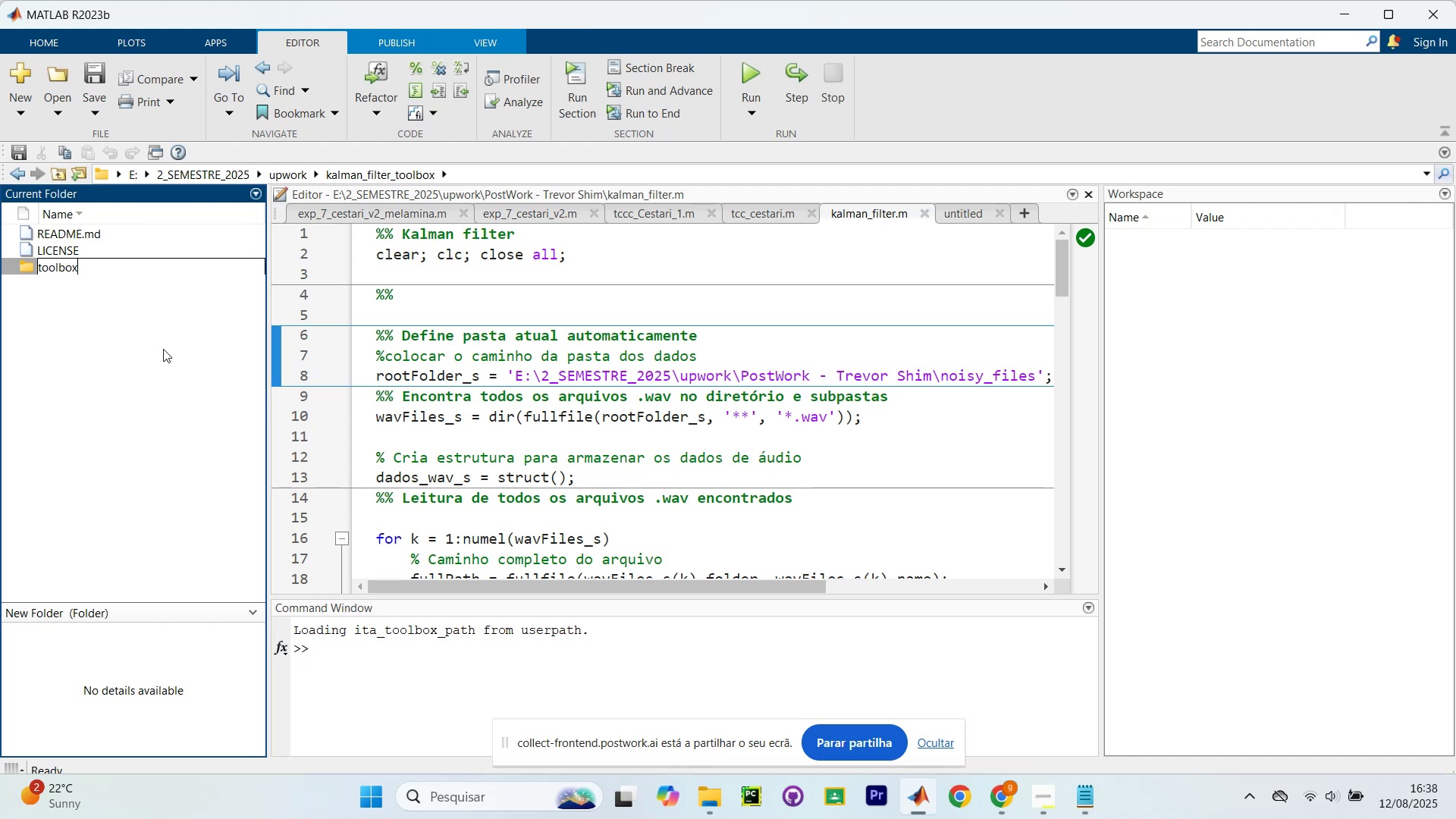 
wait(6.12)
 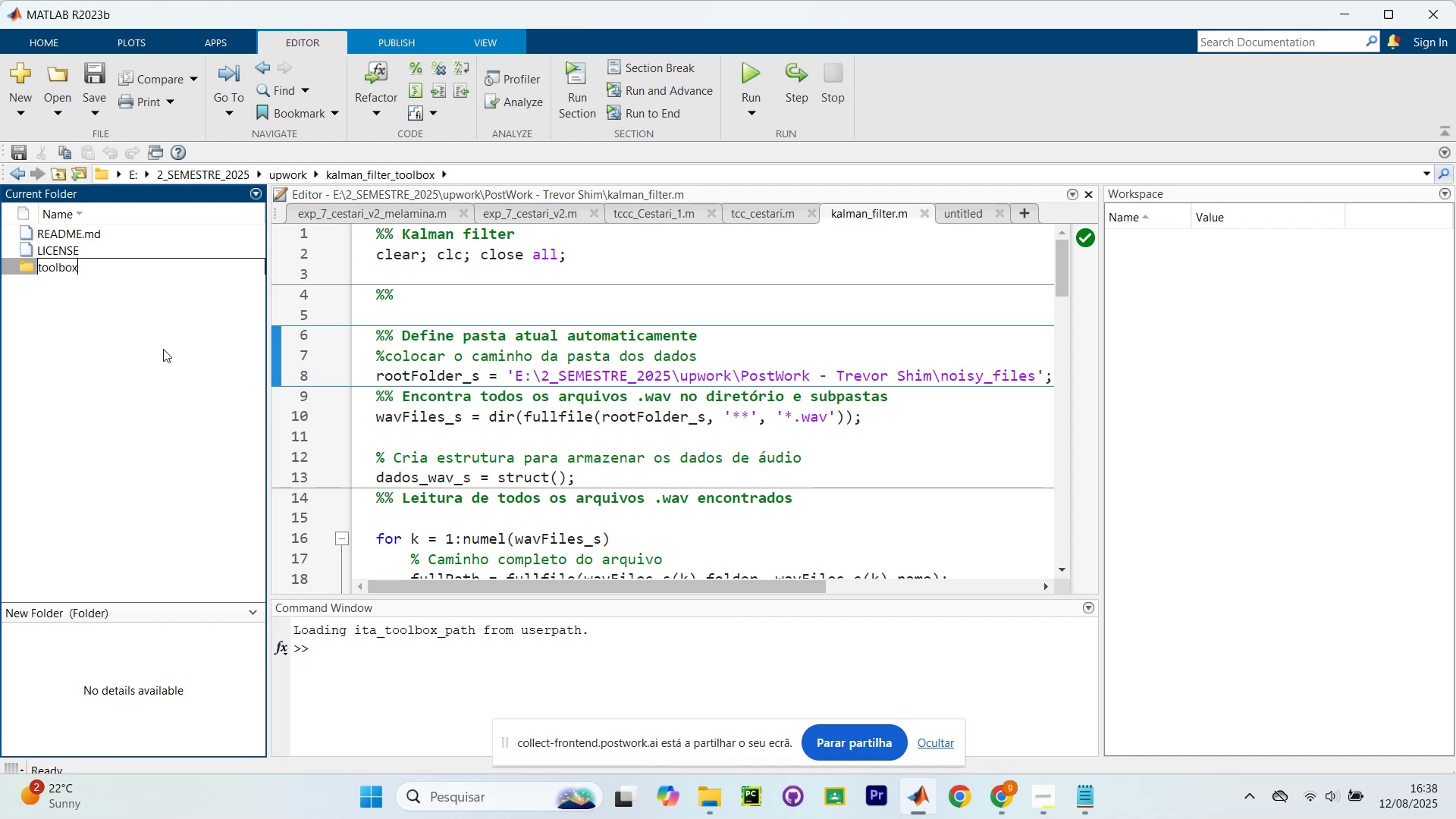 
key(Enter)
 